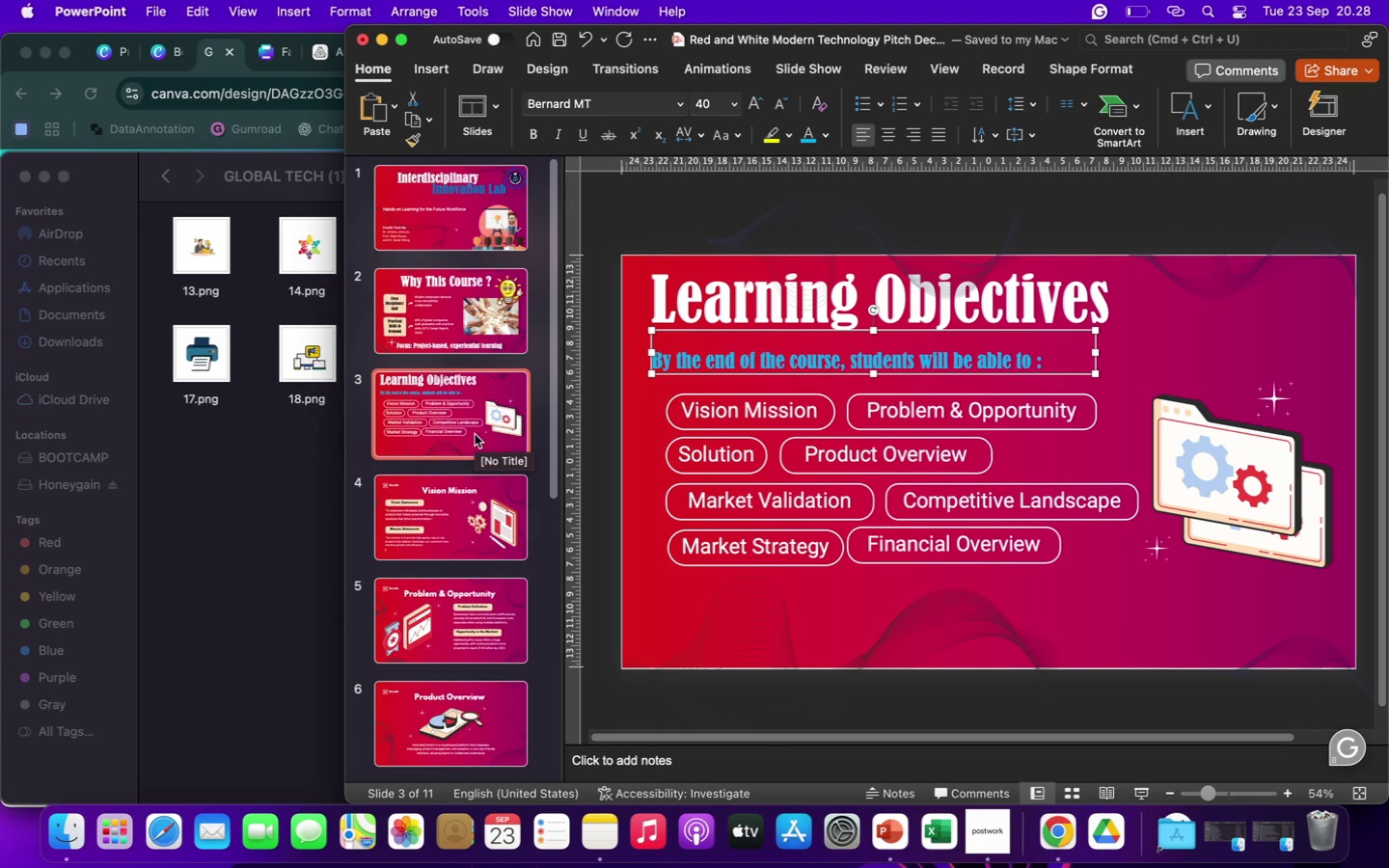 
wait(11.59)
 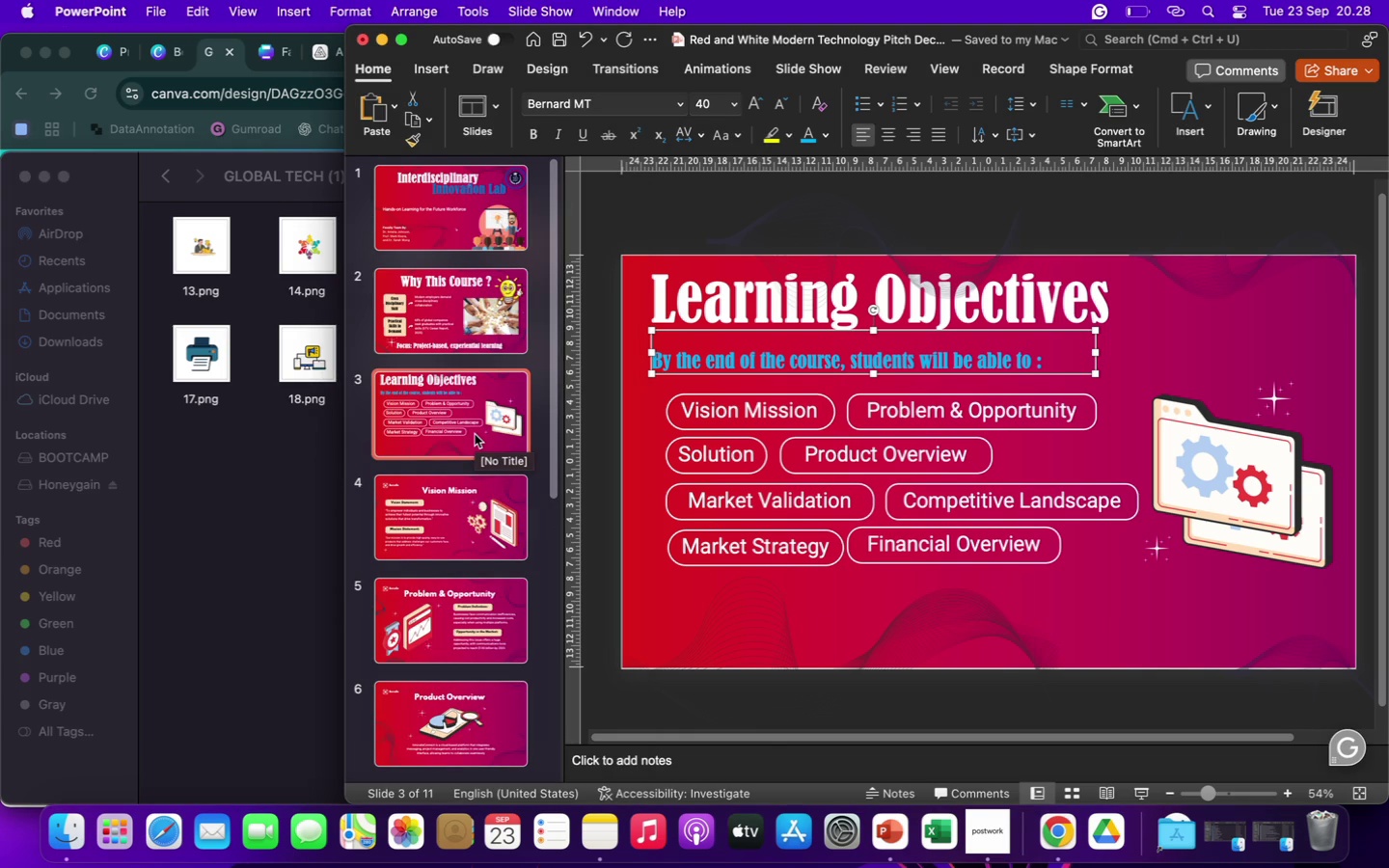 
left_click([720, 419])
 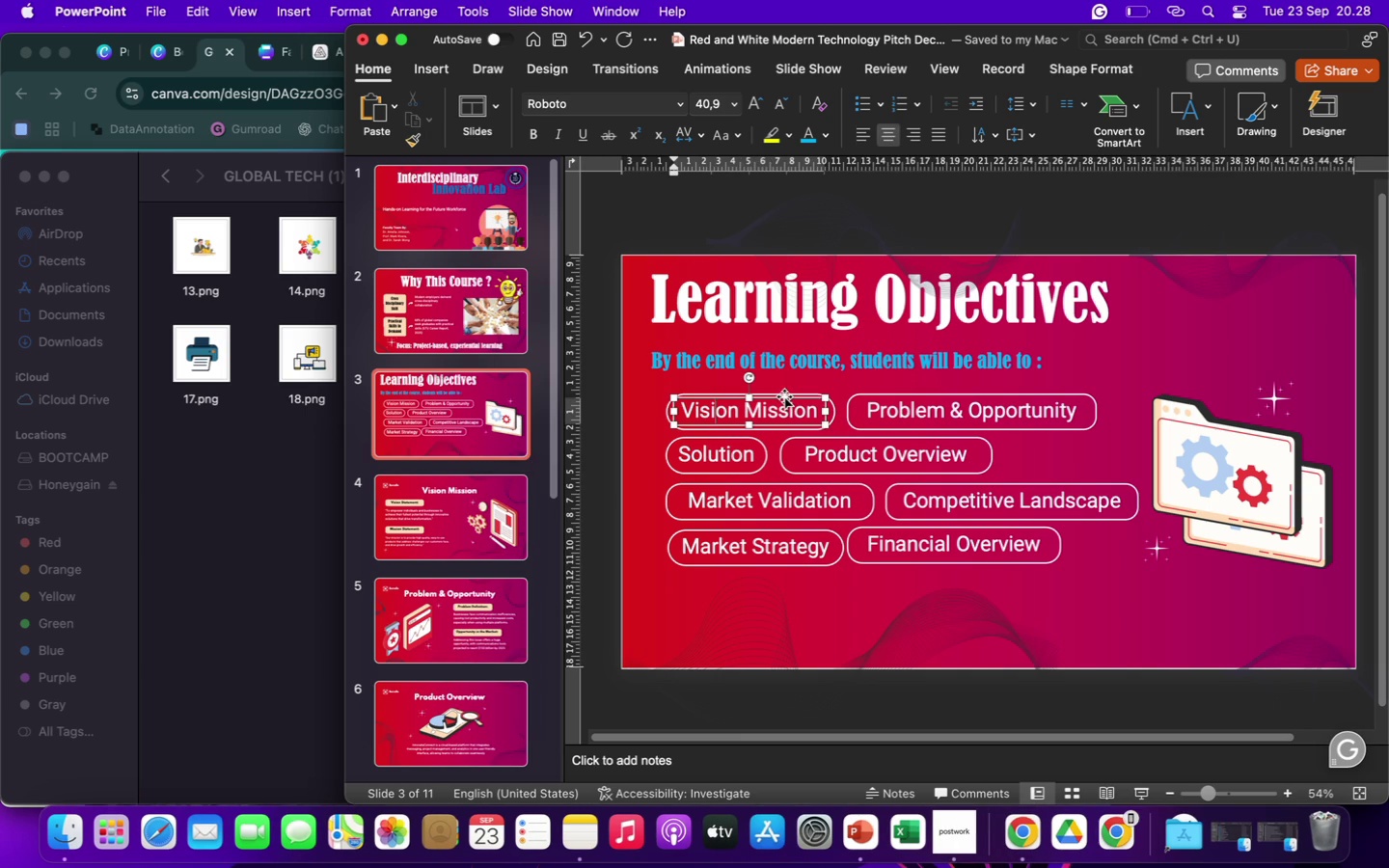 
left_click([784, 396])
 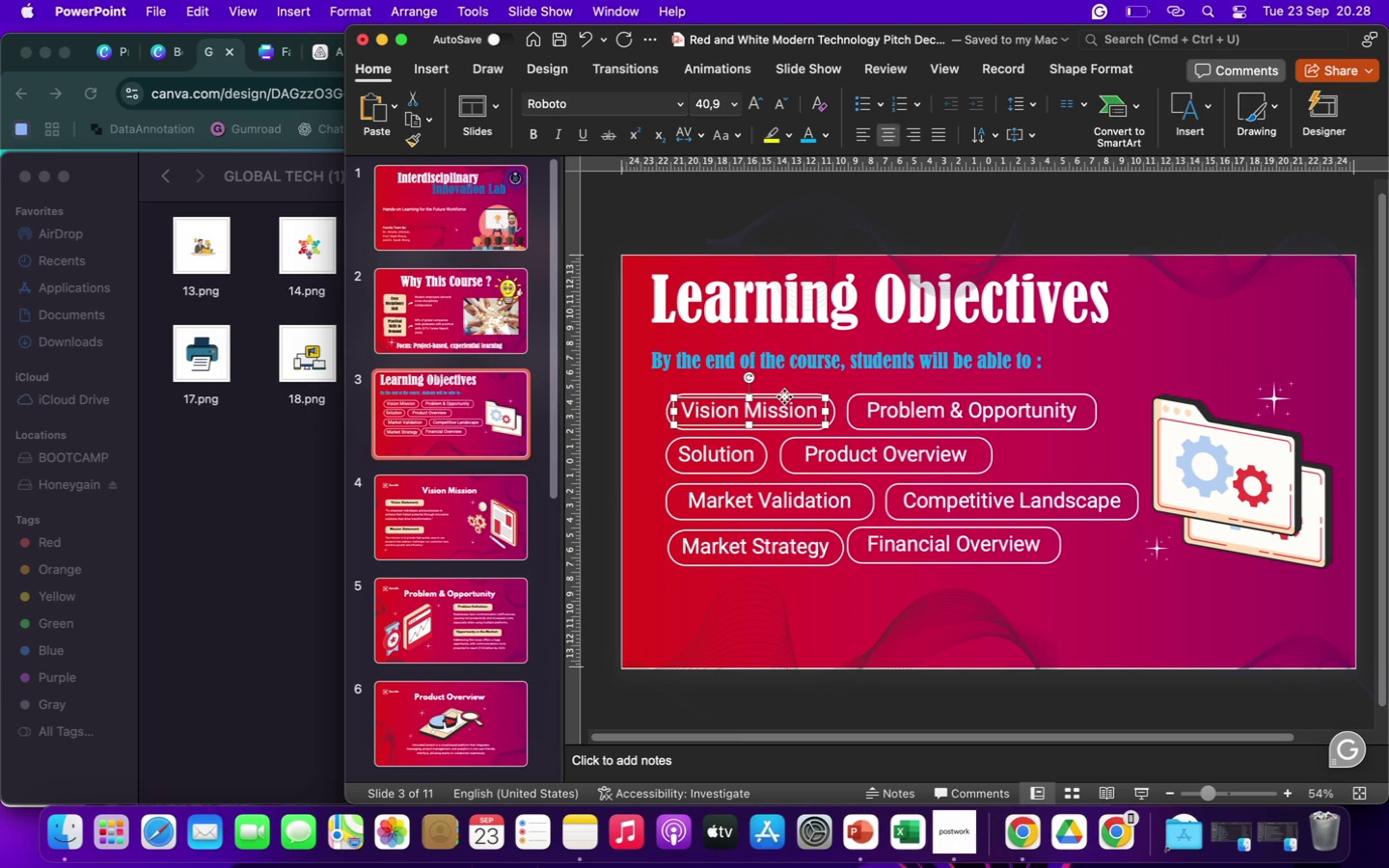 
key(Backspace)
 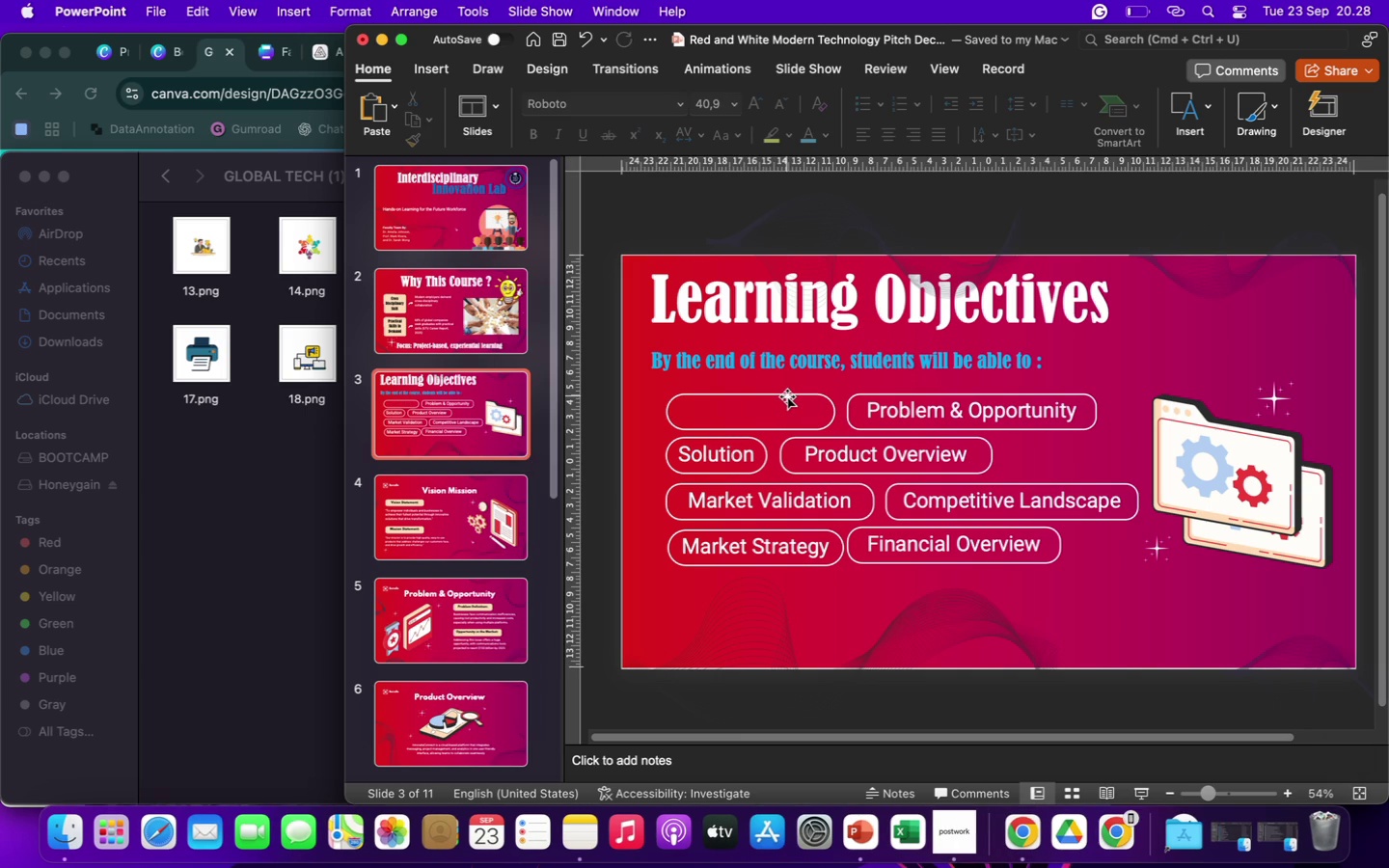 
left_click([787, 397])
 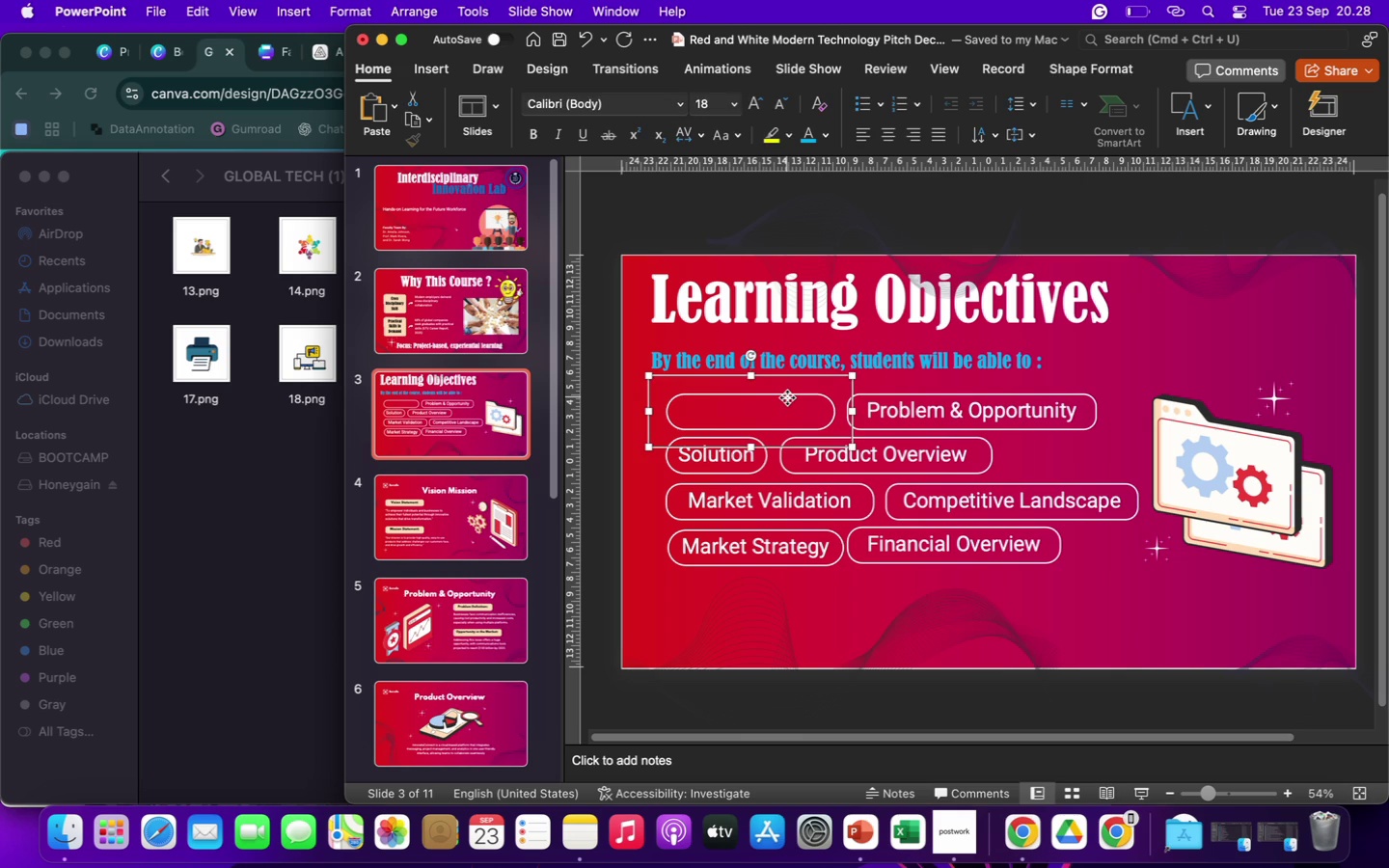 
key(Backspace)
 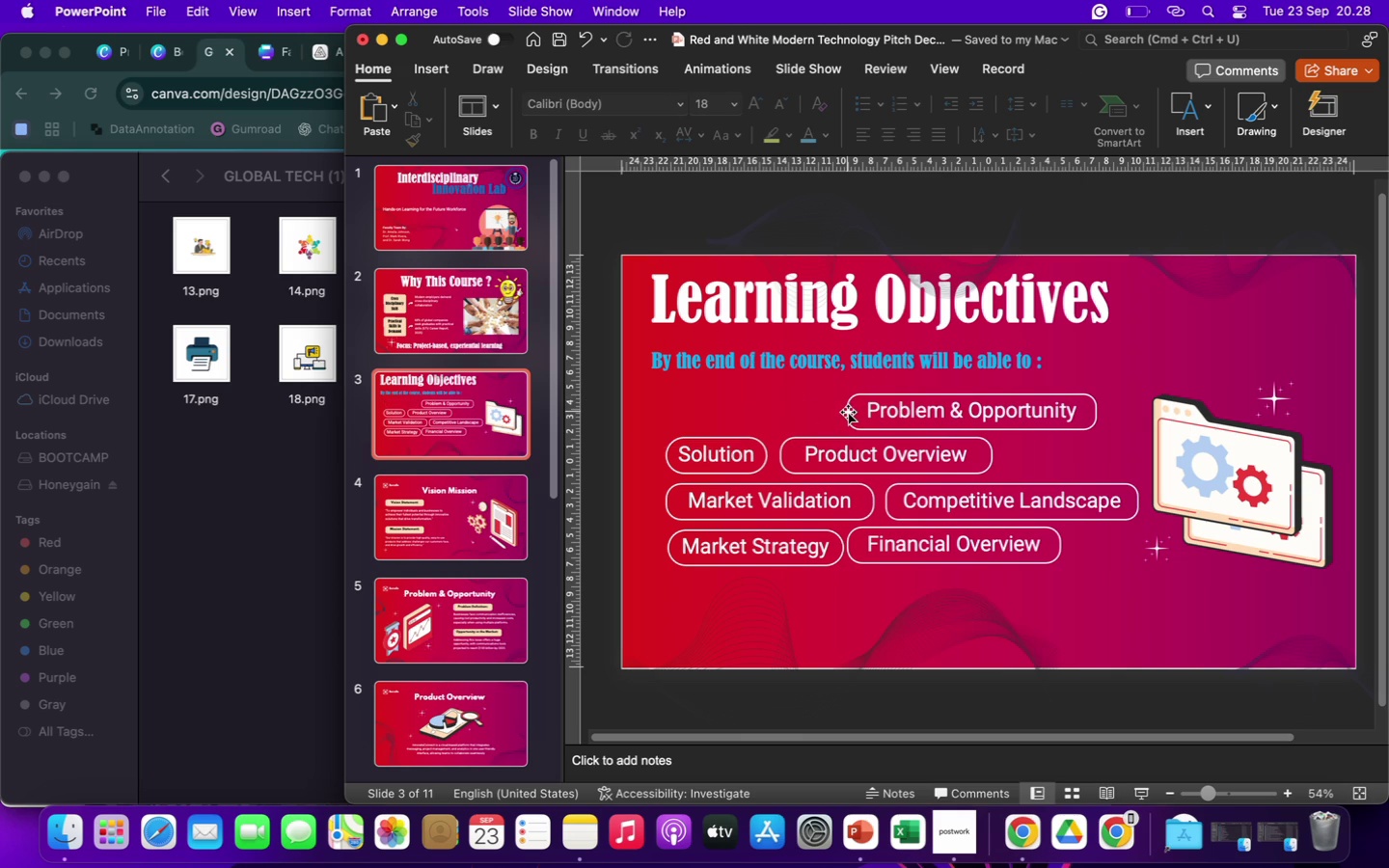 
left_click([848, 411])
 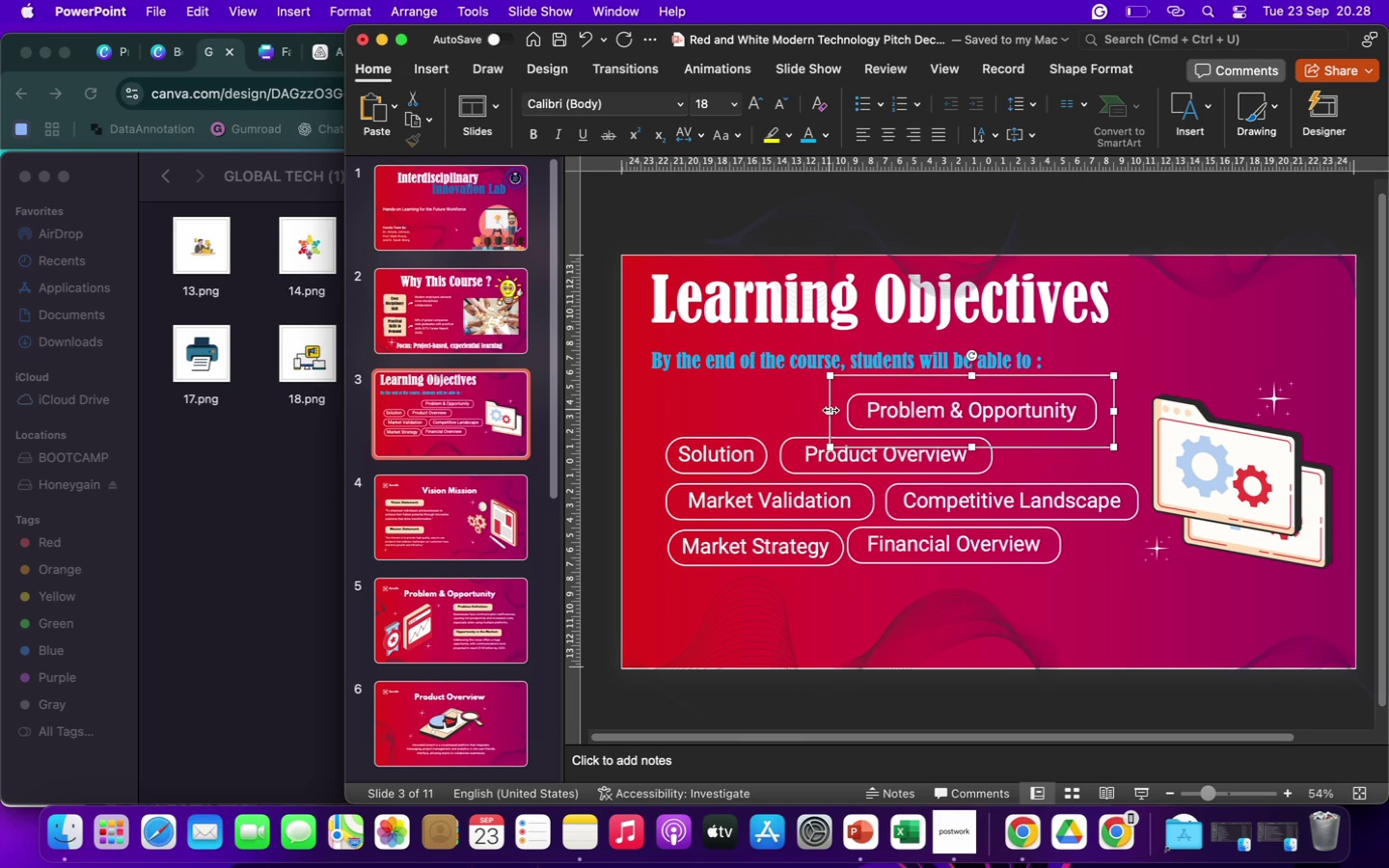 
left_click_drag(start_coordinate=[830, 410], to_coordinate=[661, 421])
 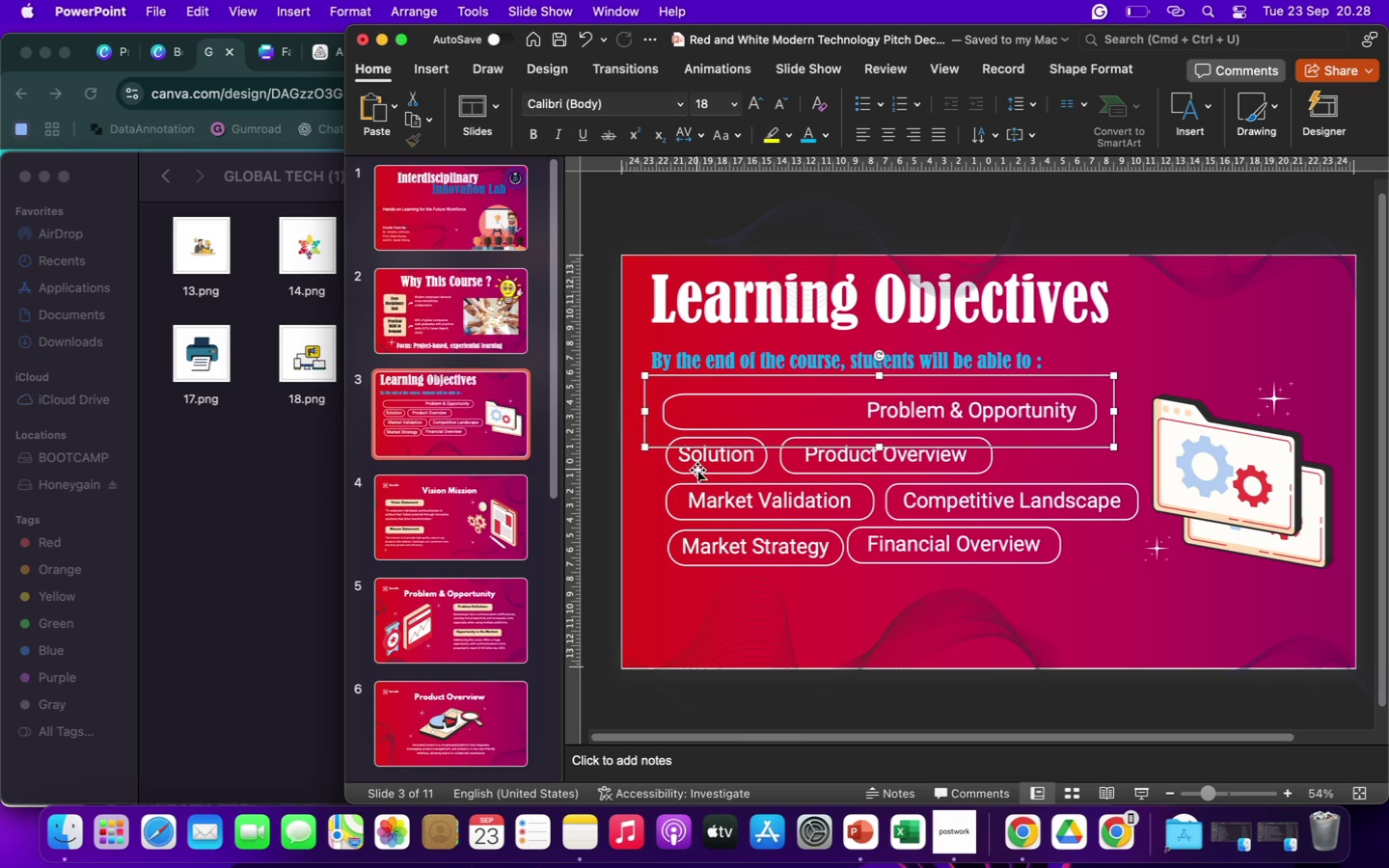 
left_click([697, 470])
 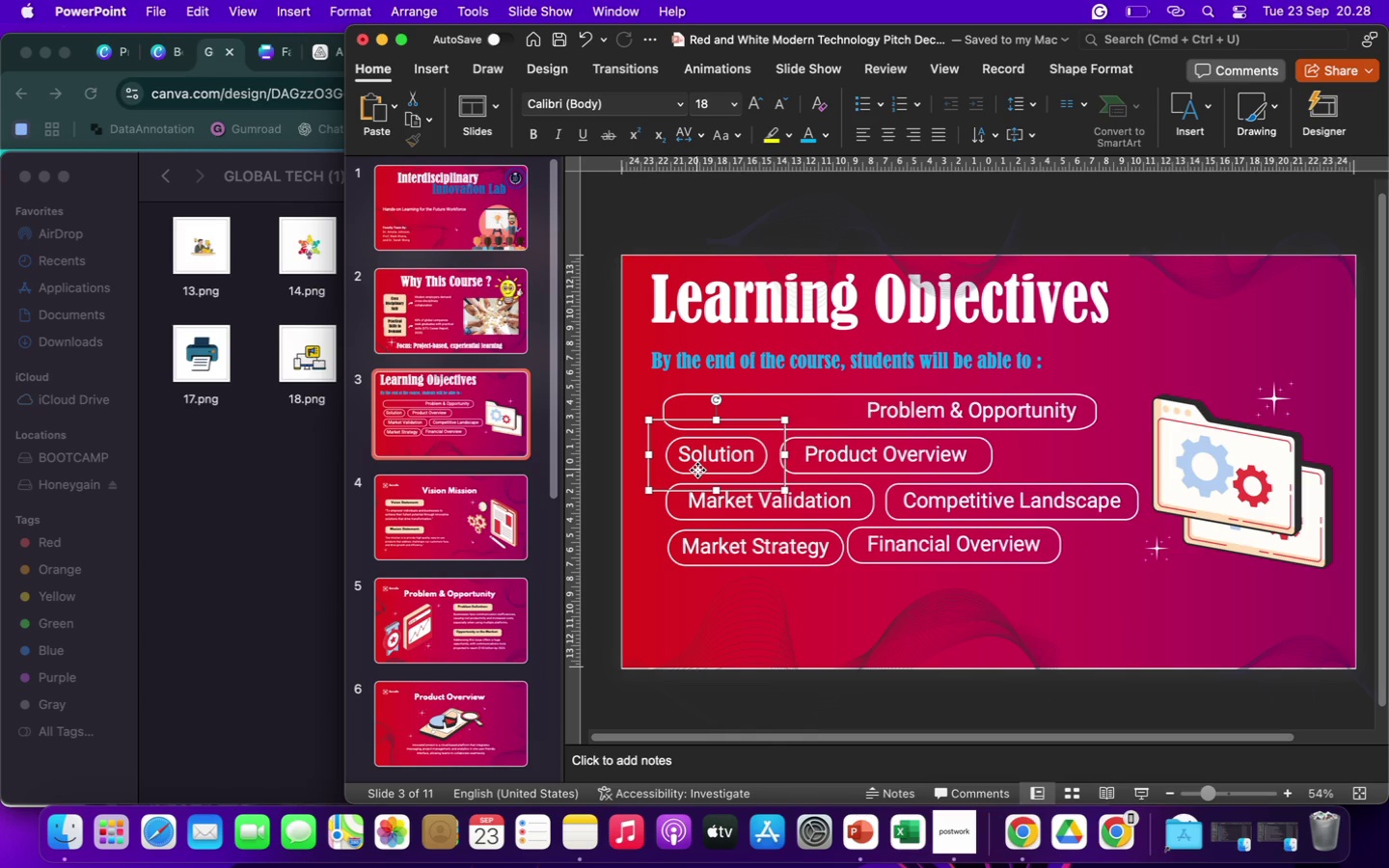 
key(Backspace)
 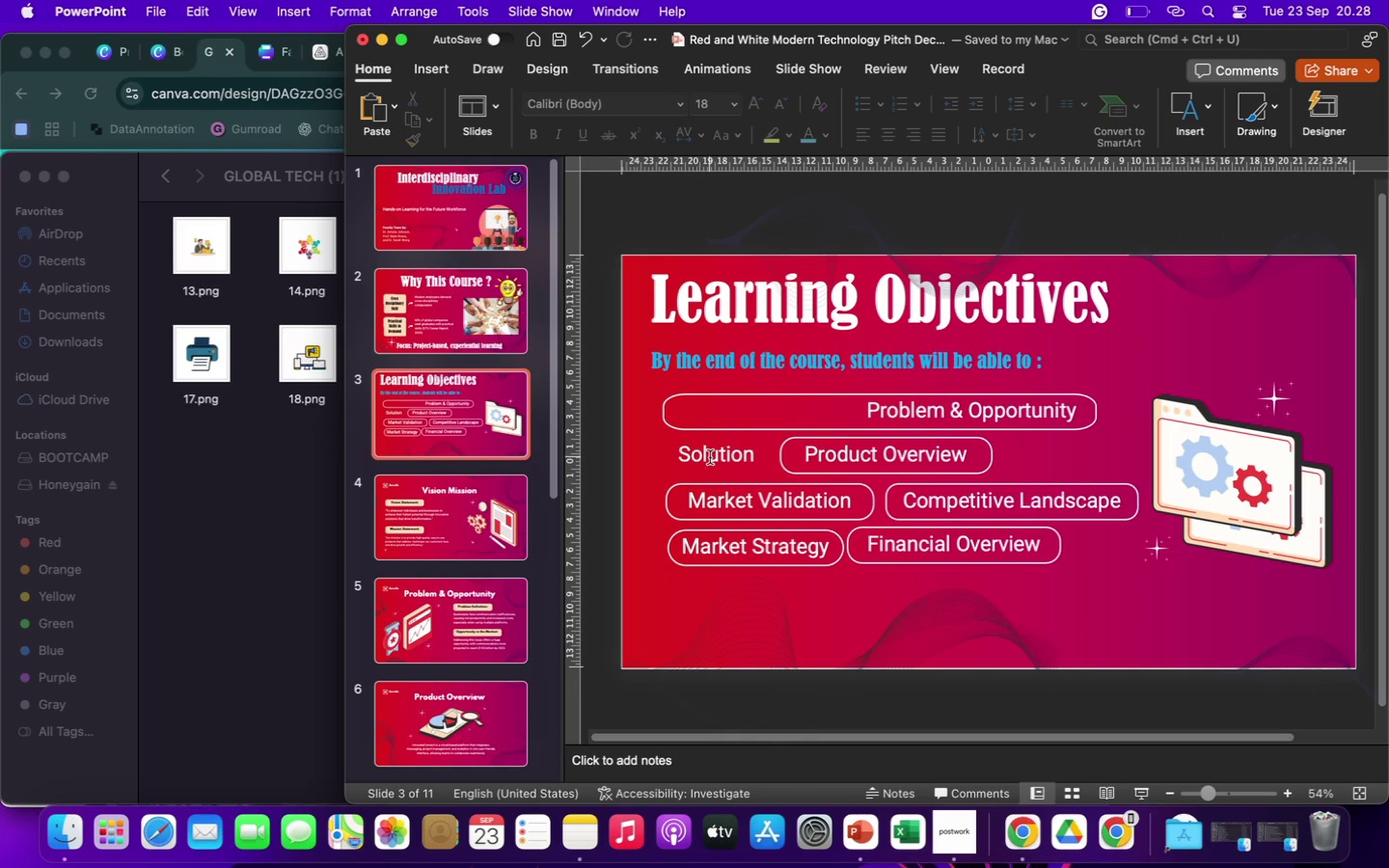 
left_click([710, 457])
 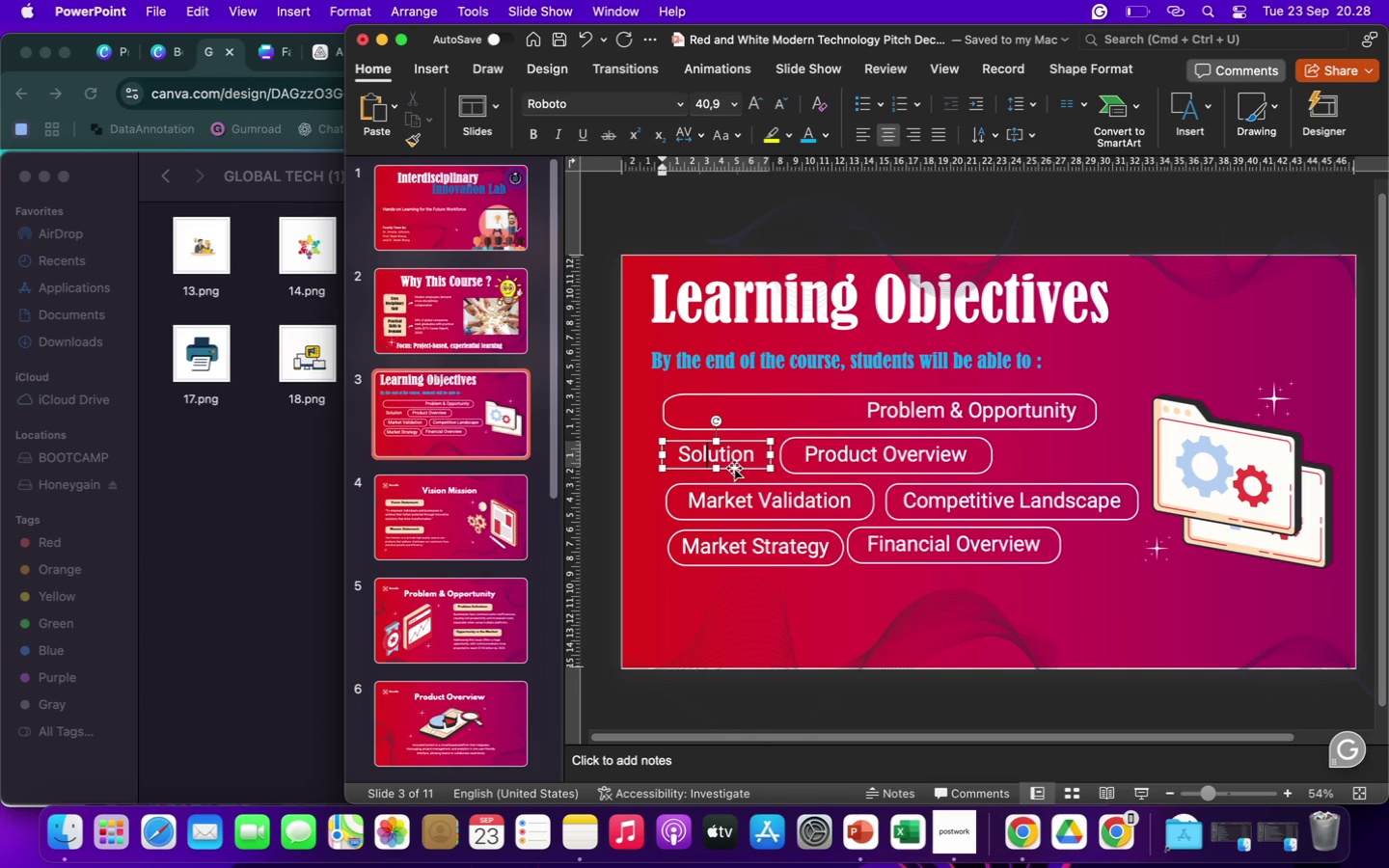 
left_click([734, 468])
 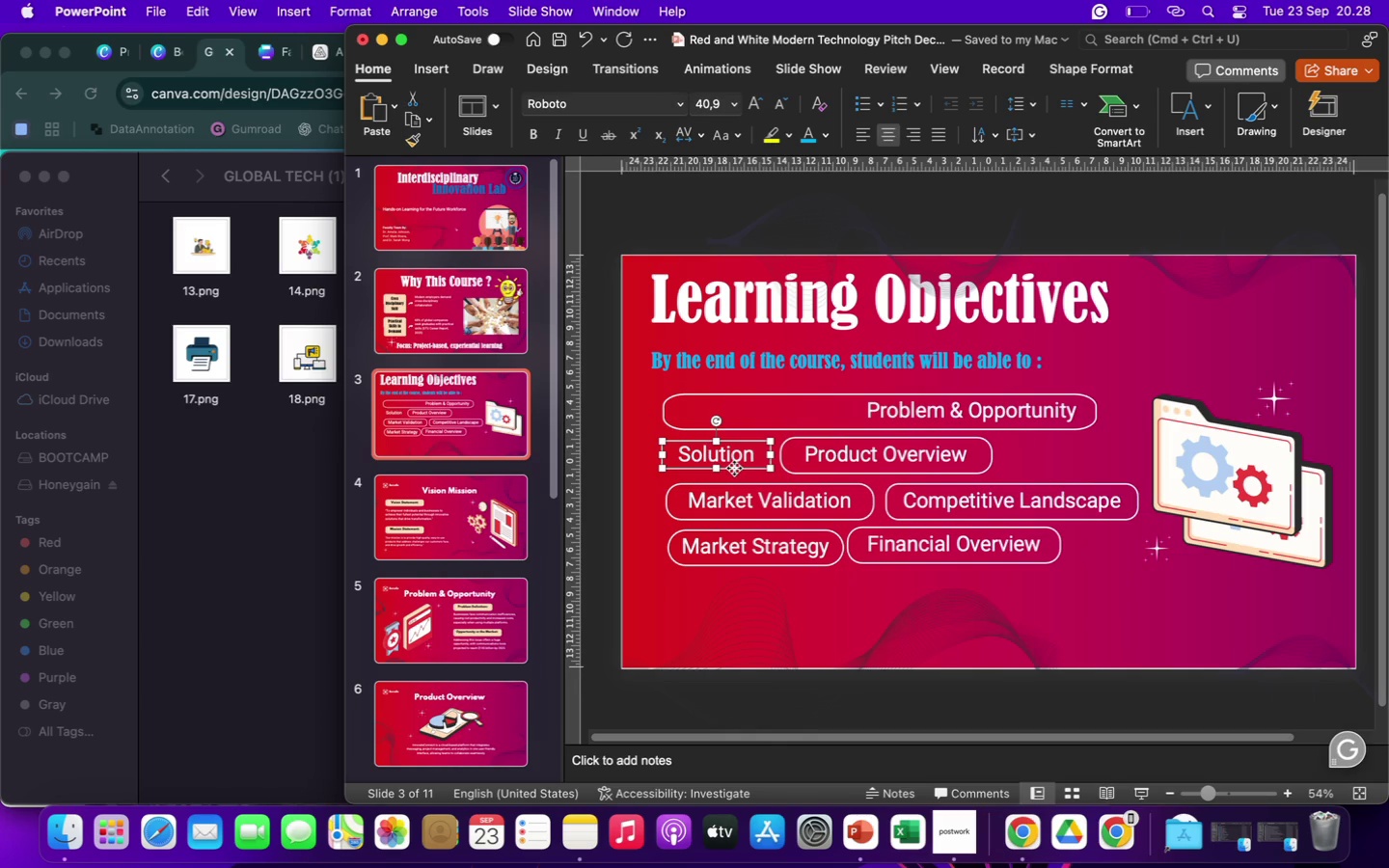 
key(Backspace)
 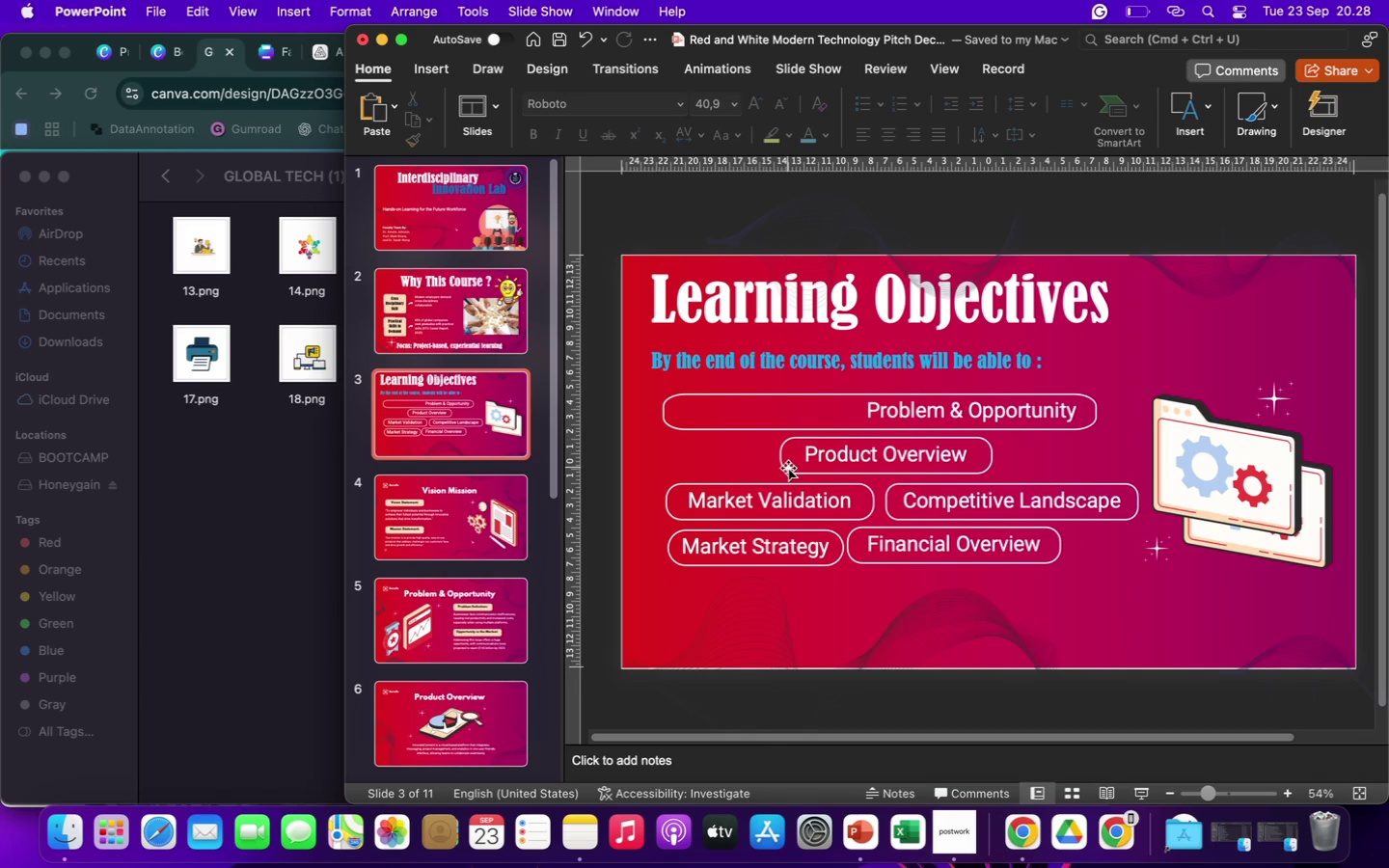 
left_click([788, 466])
 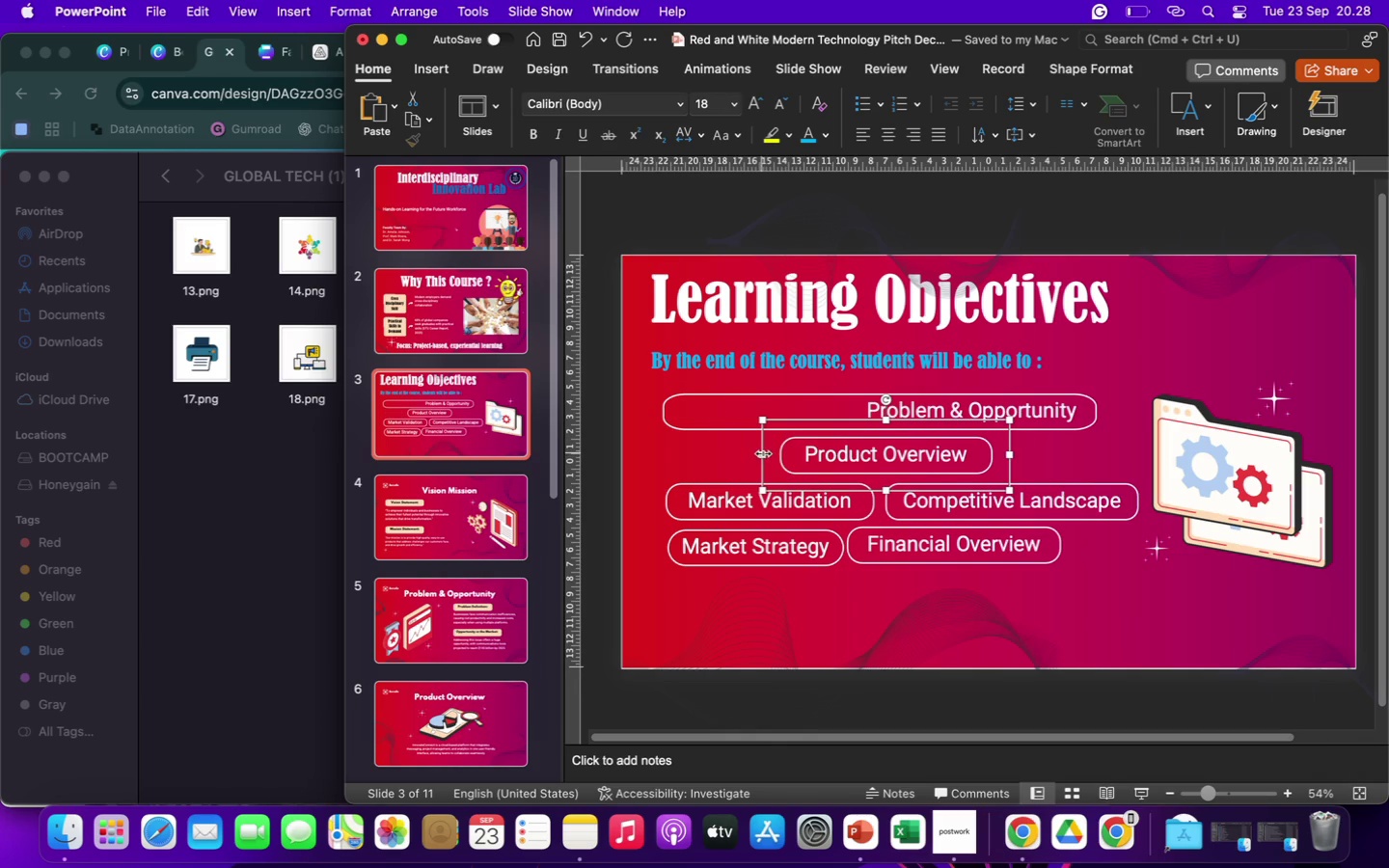 
left_click_drag(start_coordinate=[762, 453], to_coordinate=[662, 462])
 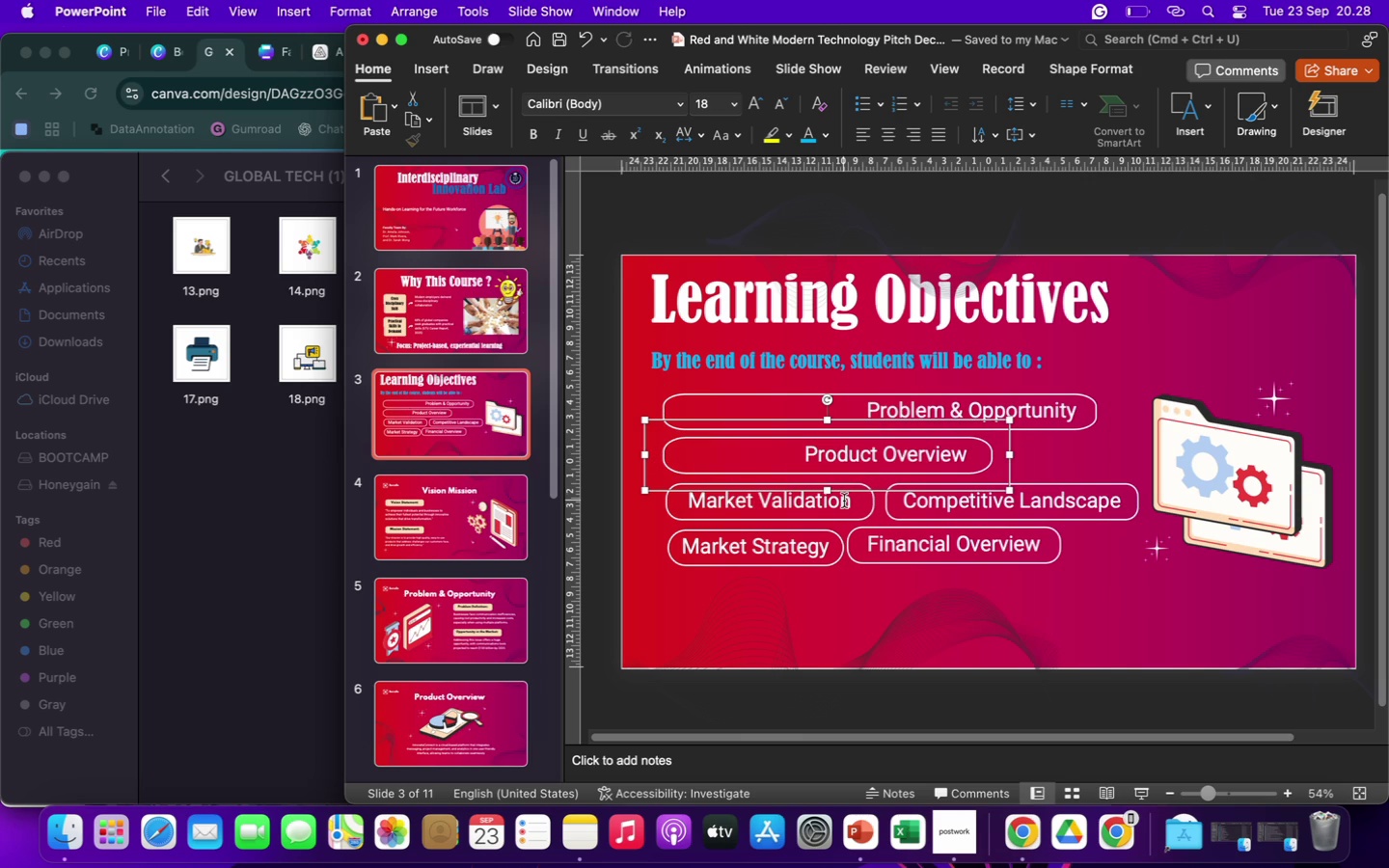 
left_click([851, 517])
 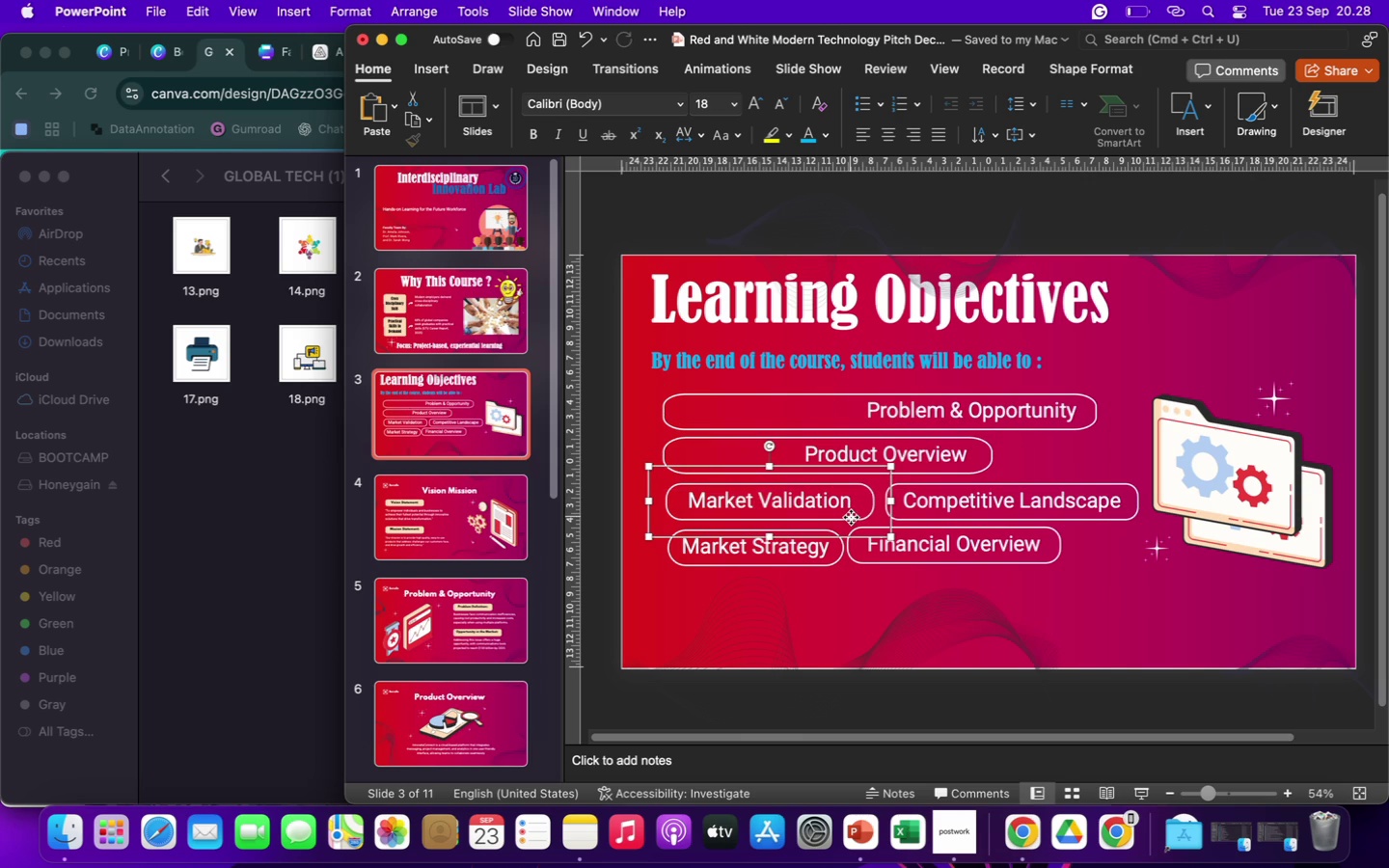 
key(Backspace)
 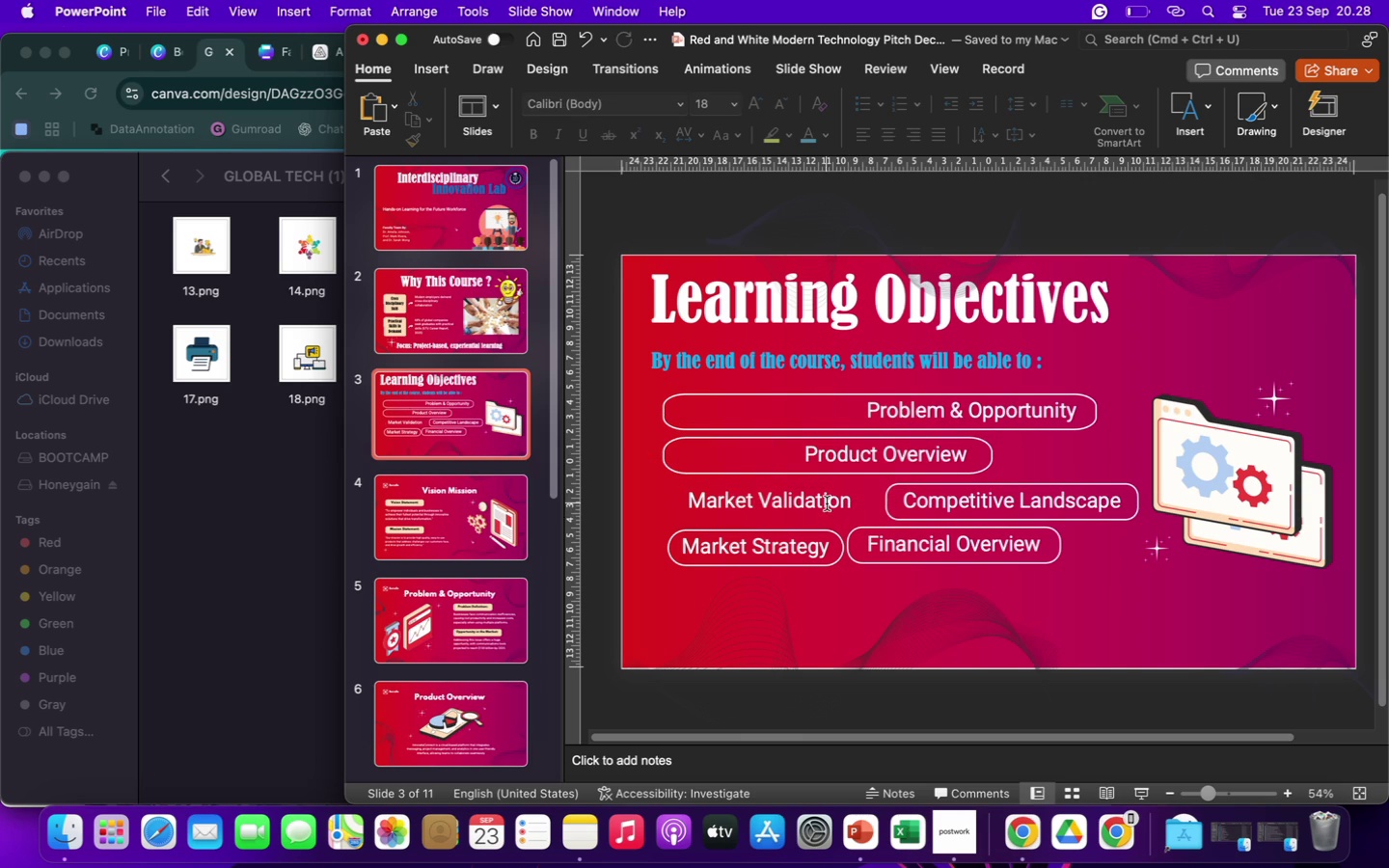 
left_click([827, 503])
 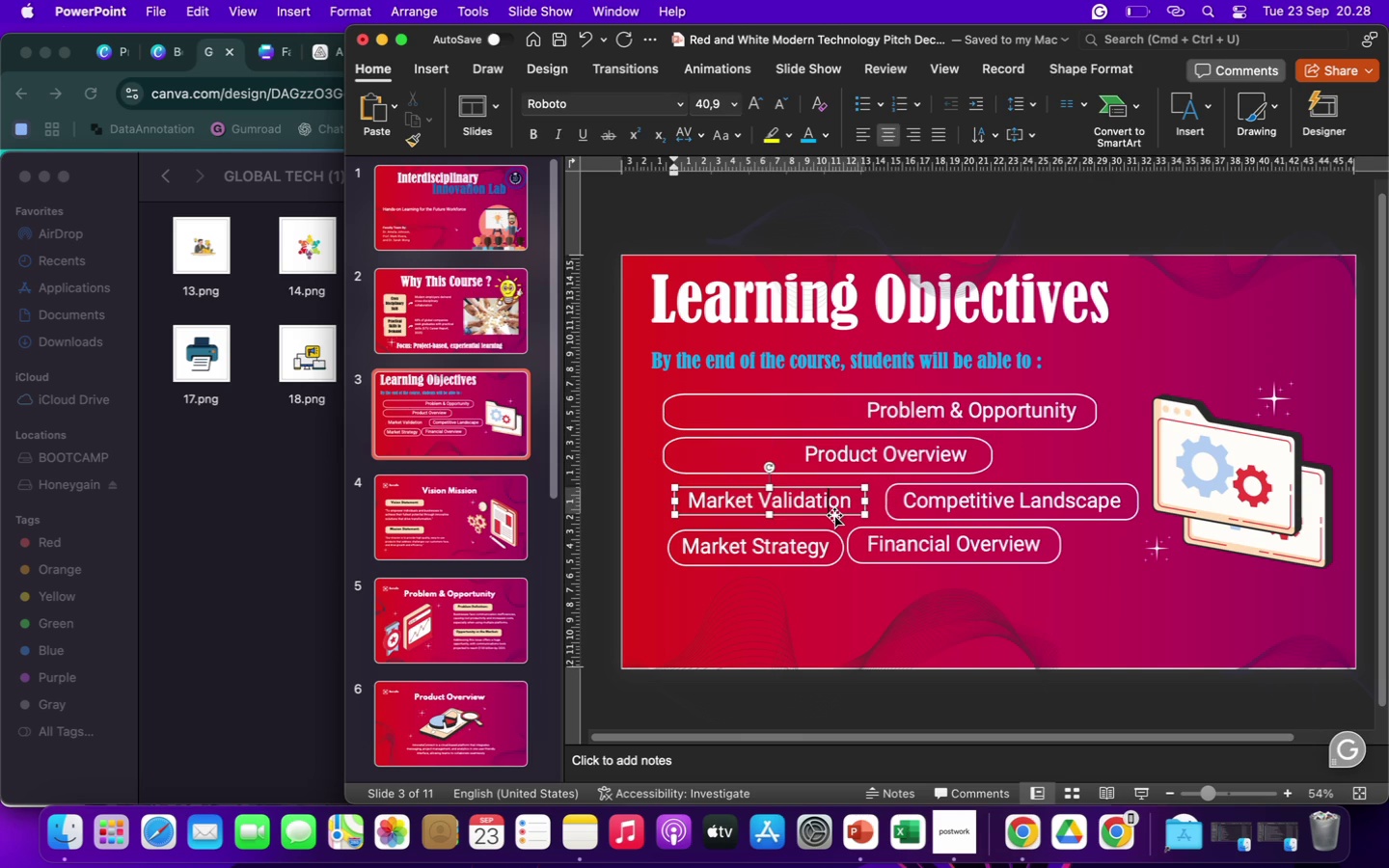 
left_click([834, 515])
 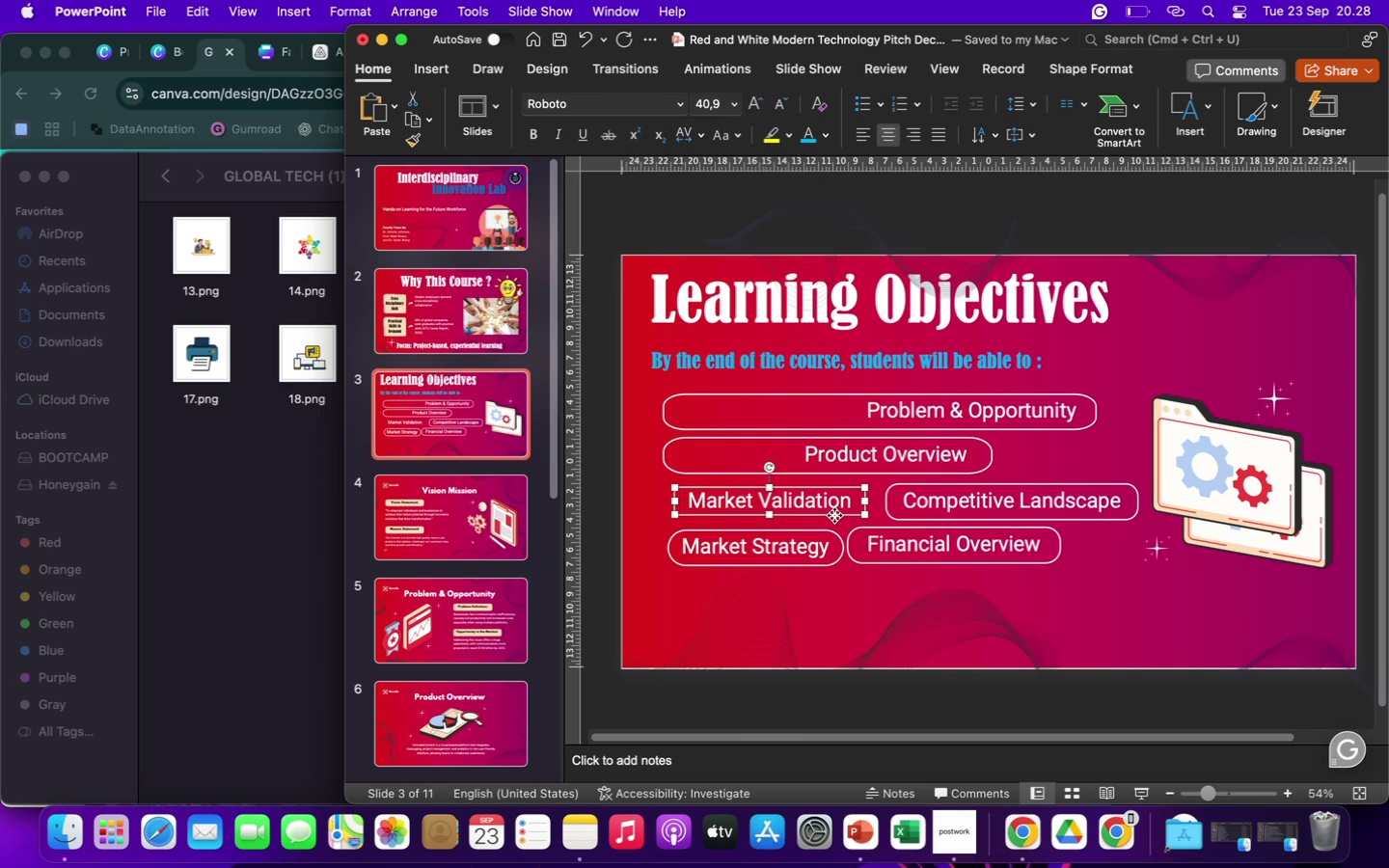 
key(Backspace)
 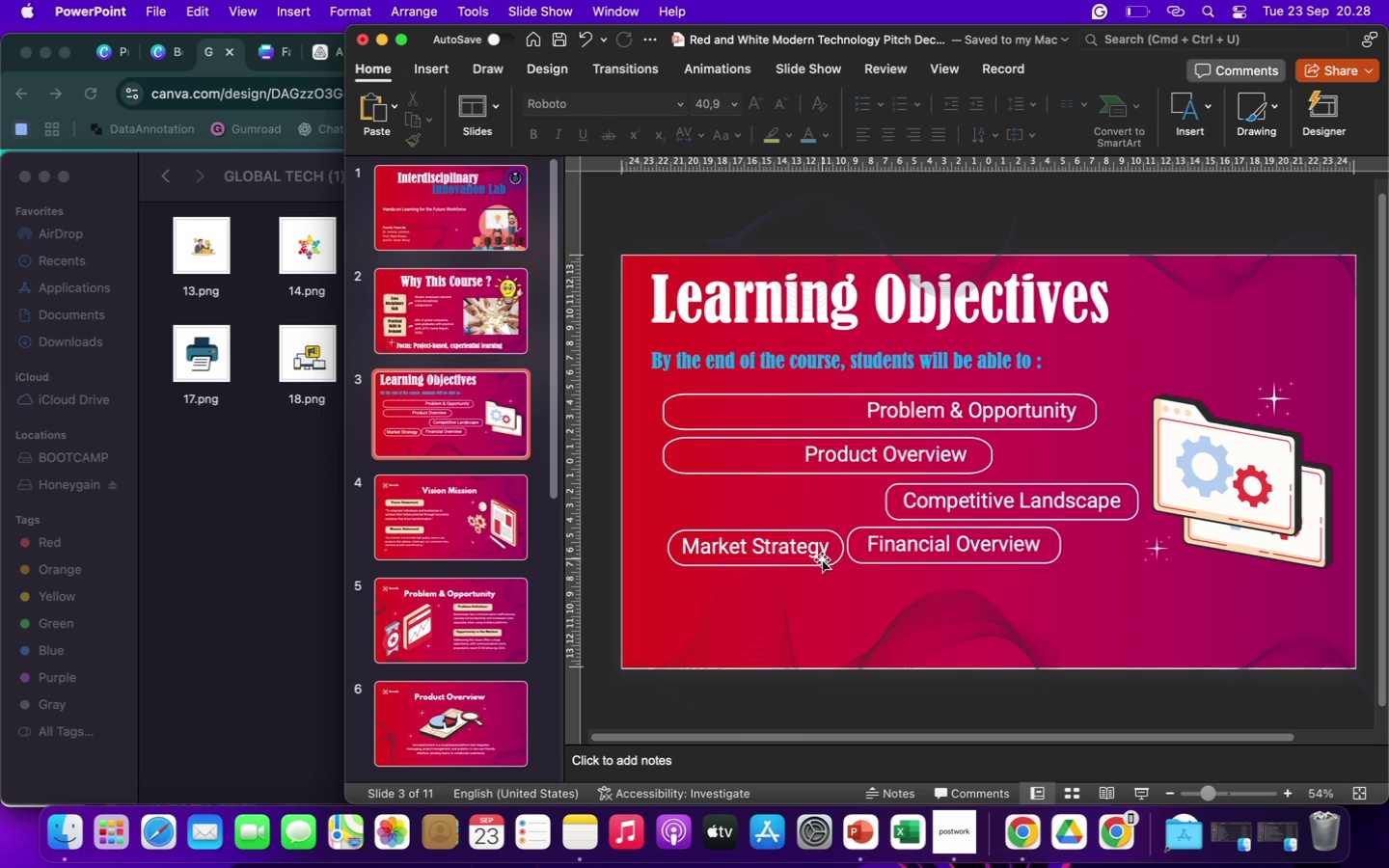 
left_click([809, 561])
 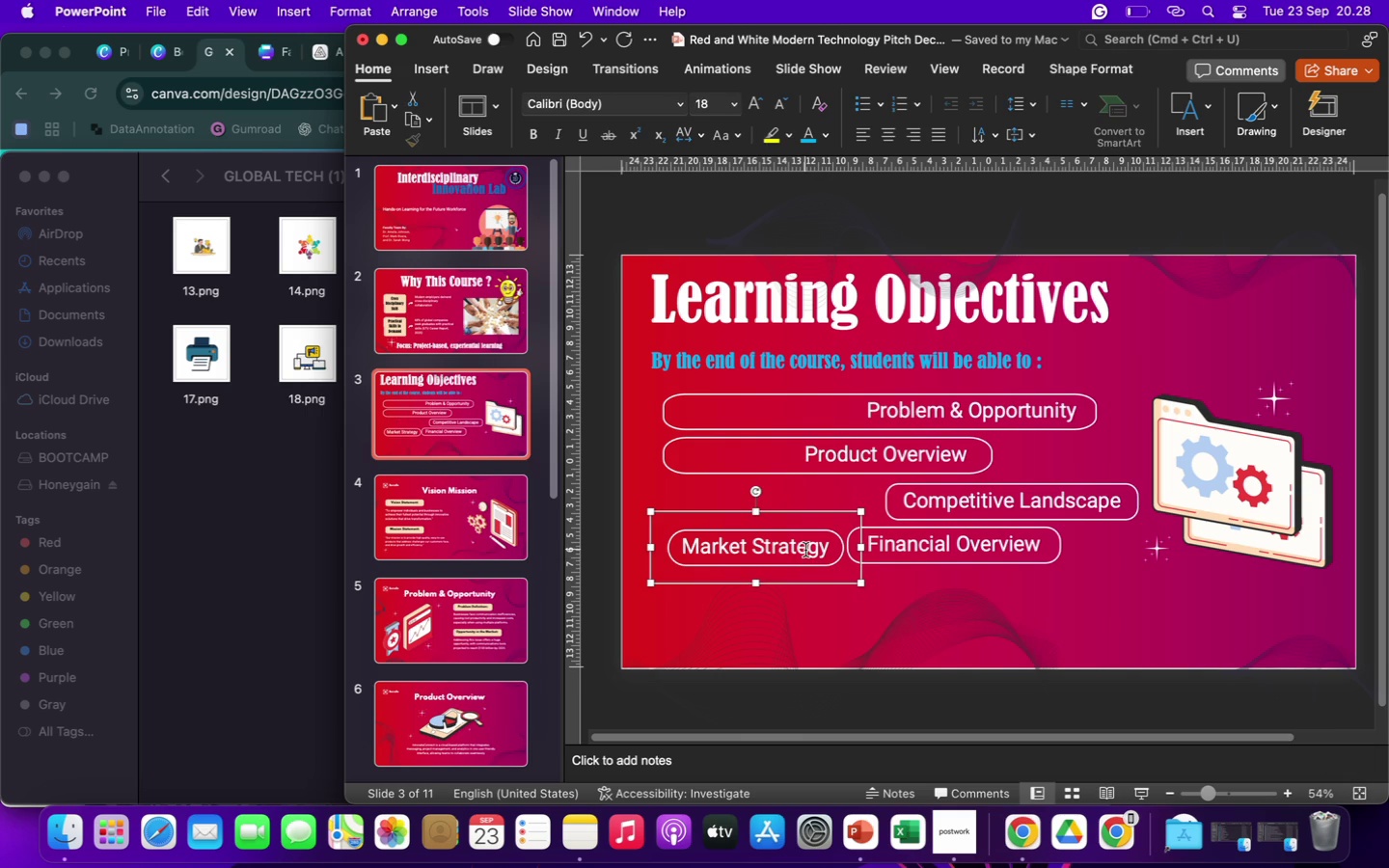 
left_click([805, 550])
 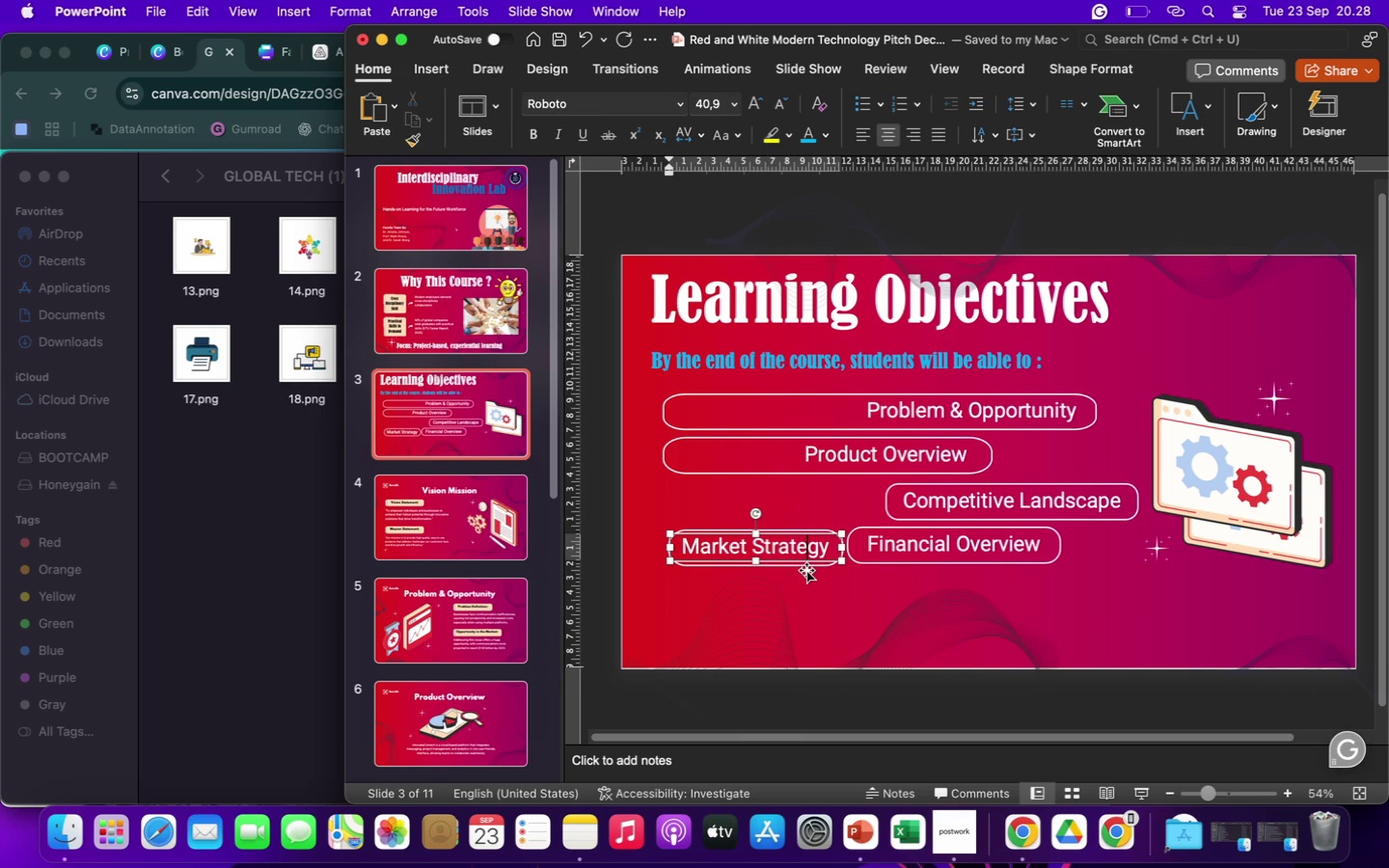 
left_click([806, 564])
 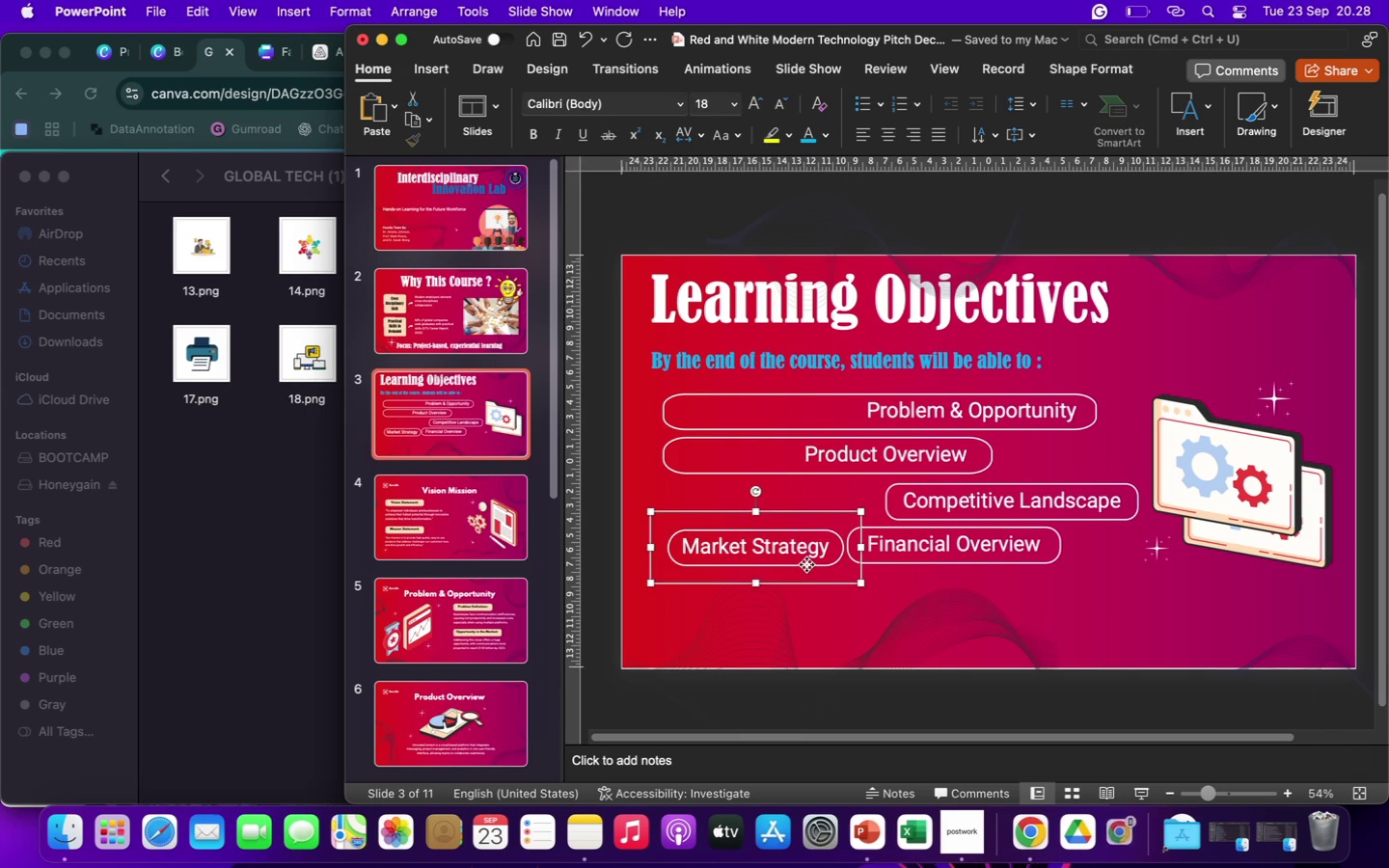 
key(Backspace)
 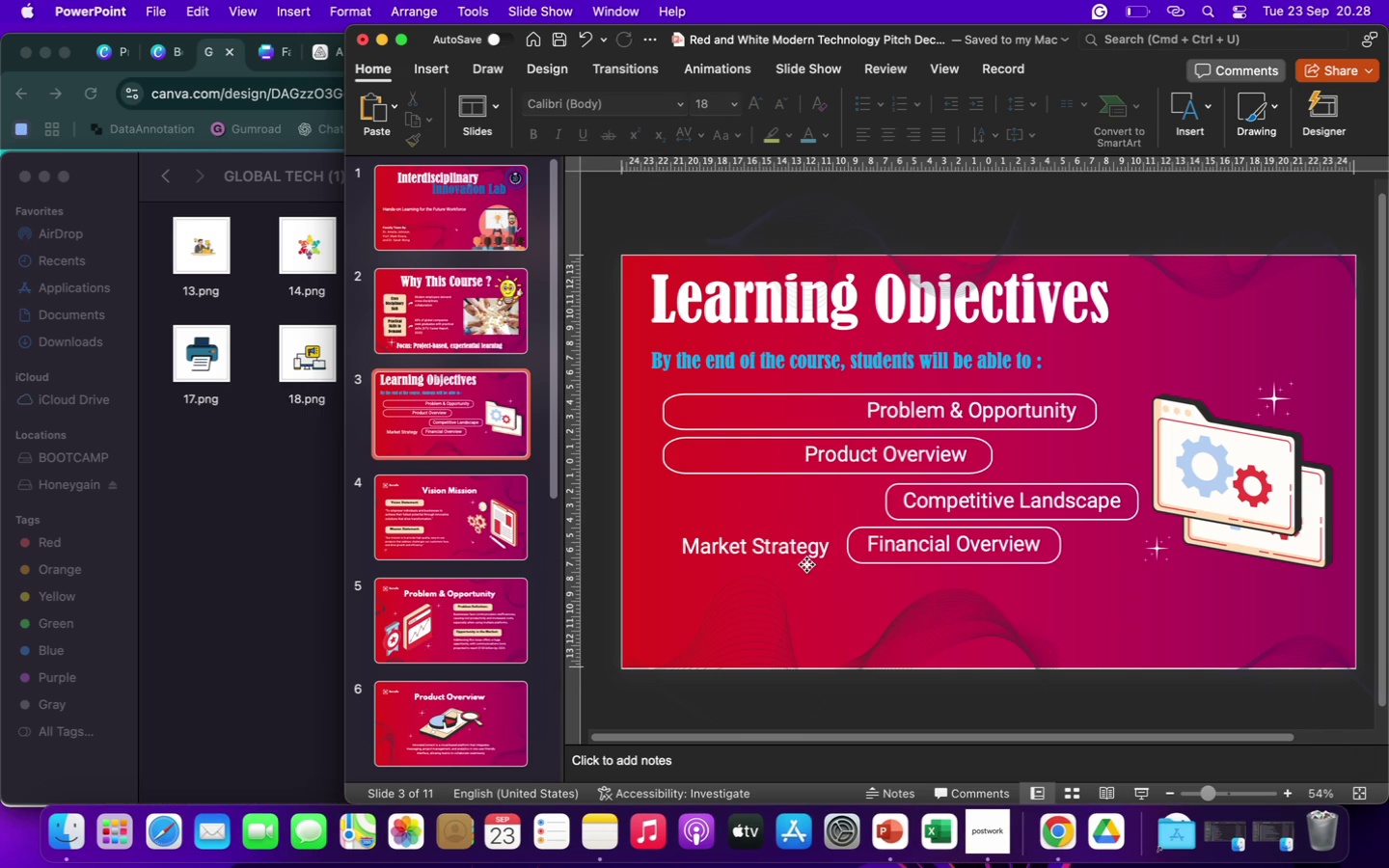 
left_click([803, 556])
 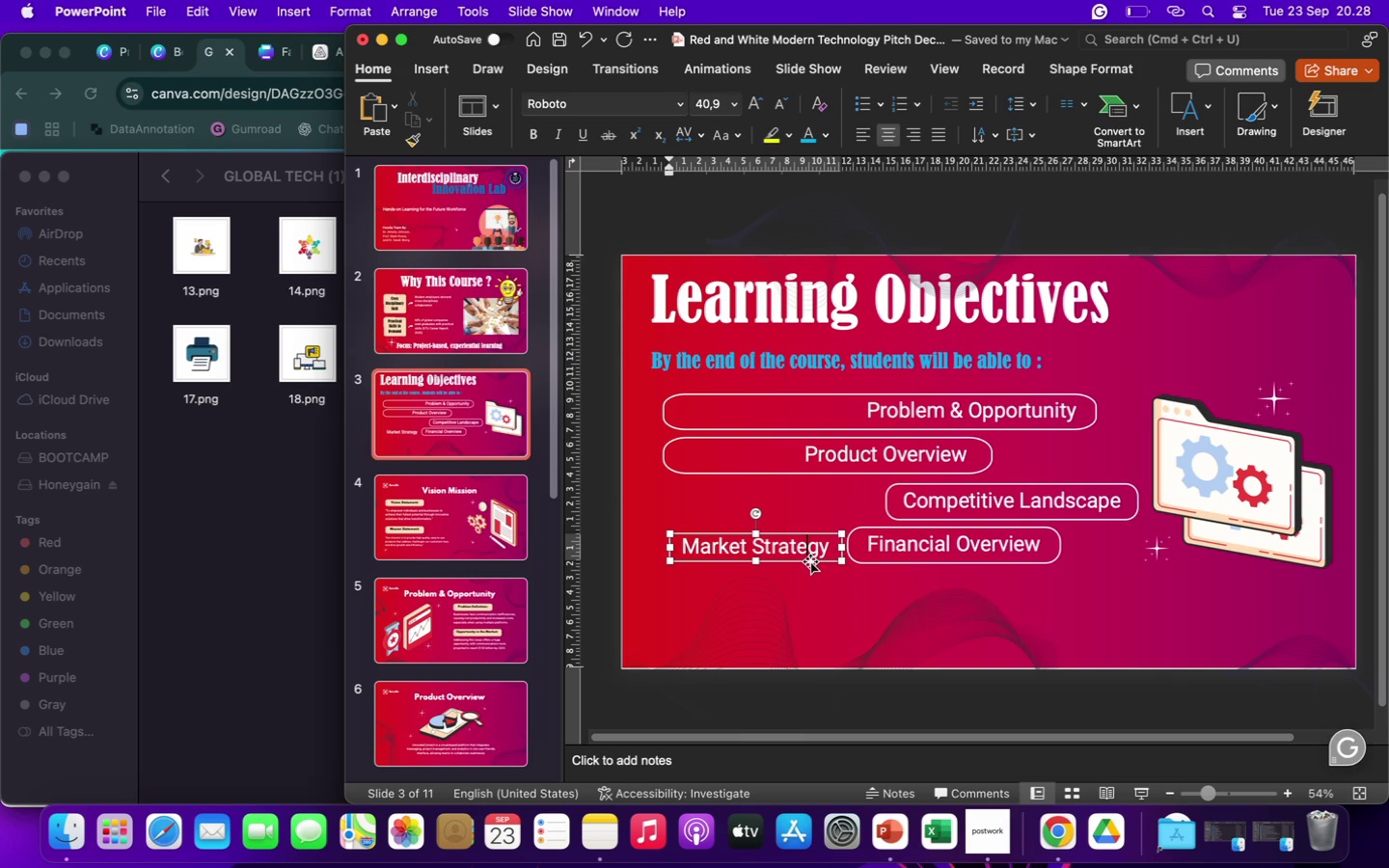 
left_click([810, 561])
 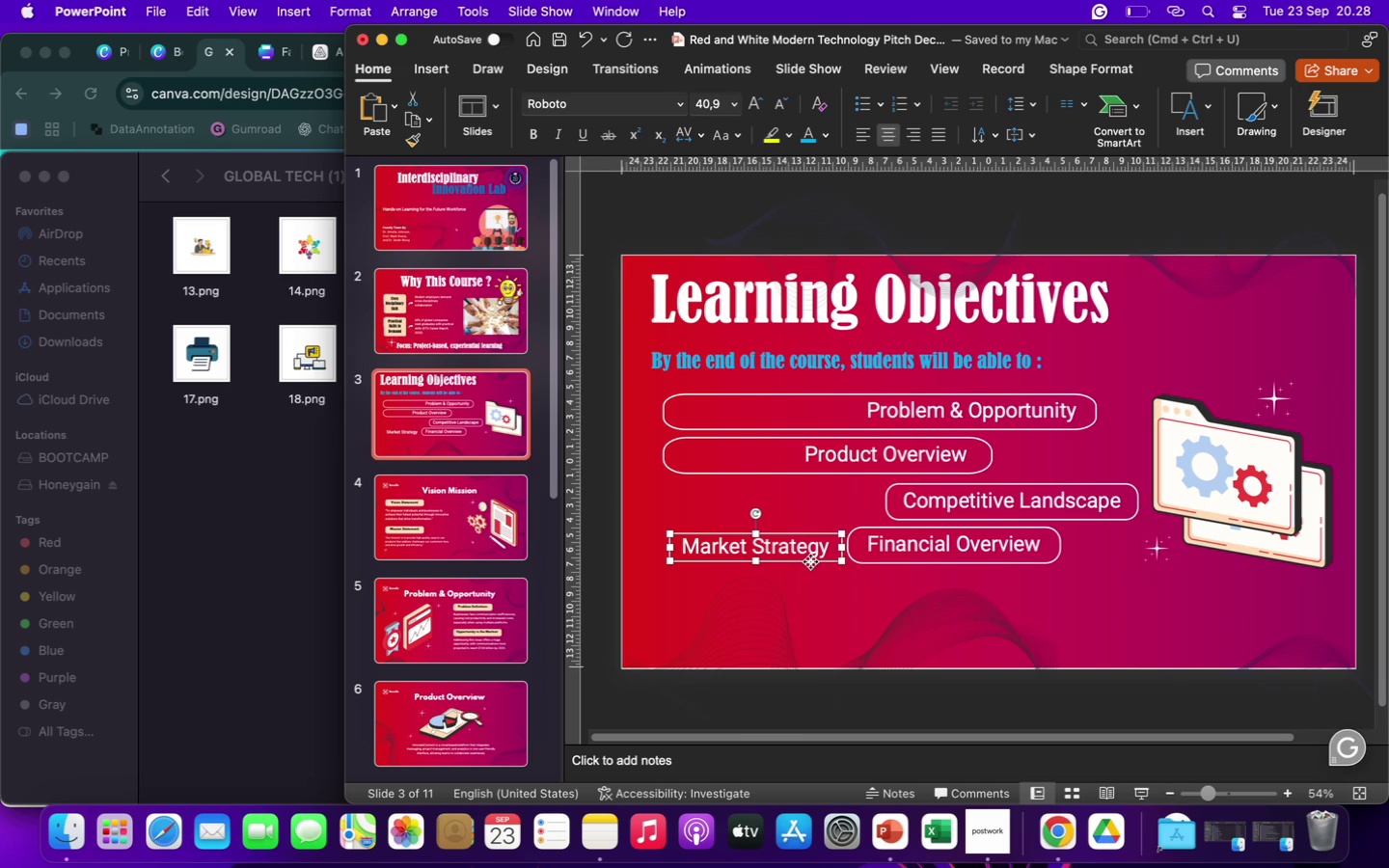 
key(Backspace)
 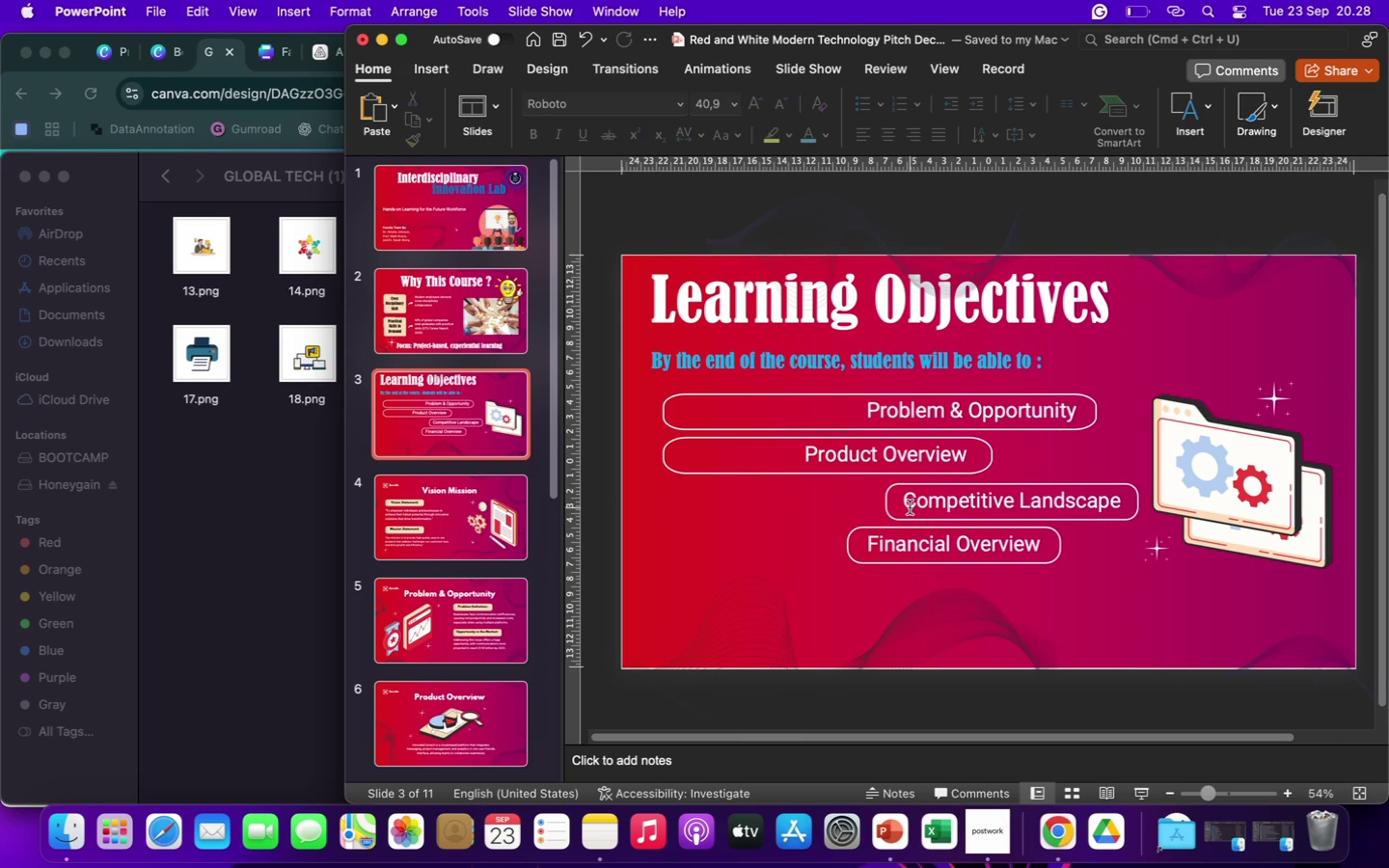 
left_click([908, 506])
 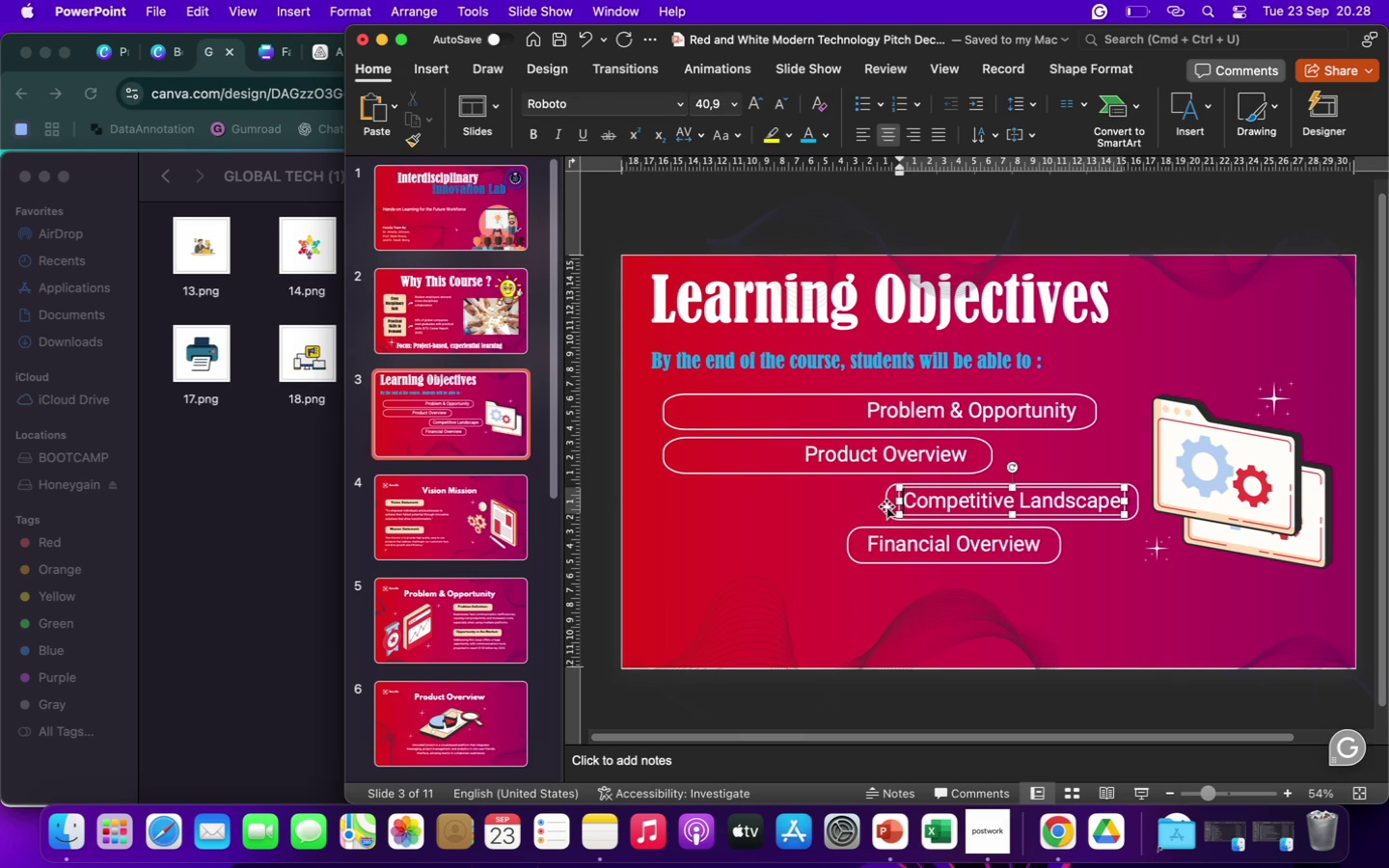 
left_click([886, 506])
 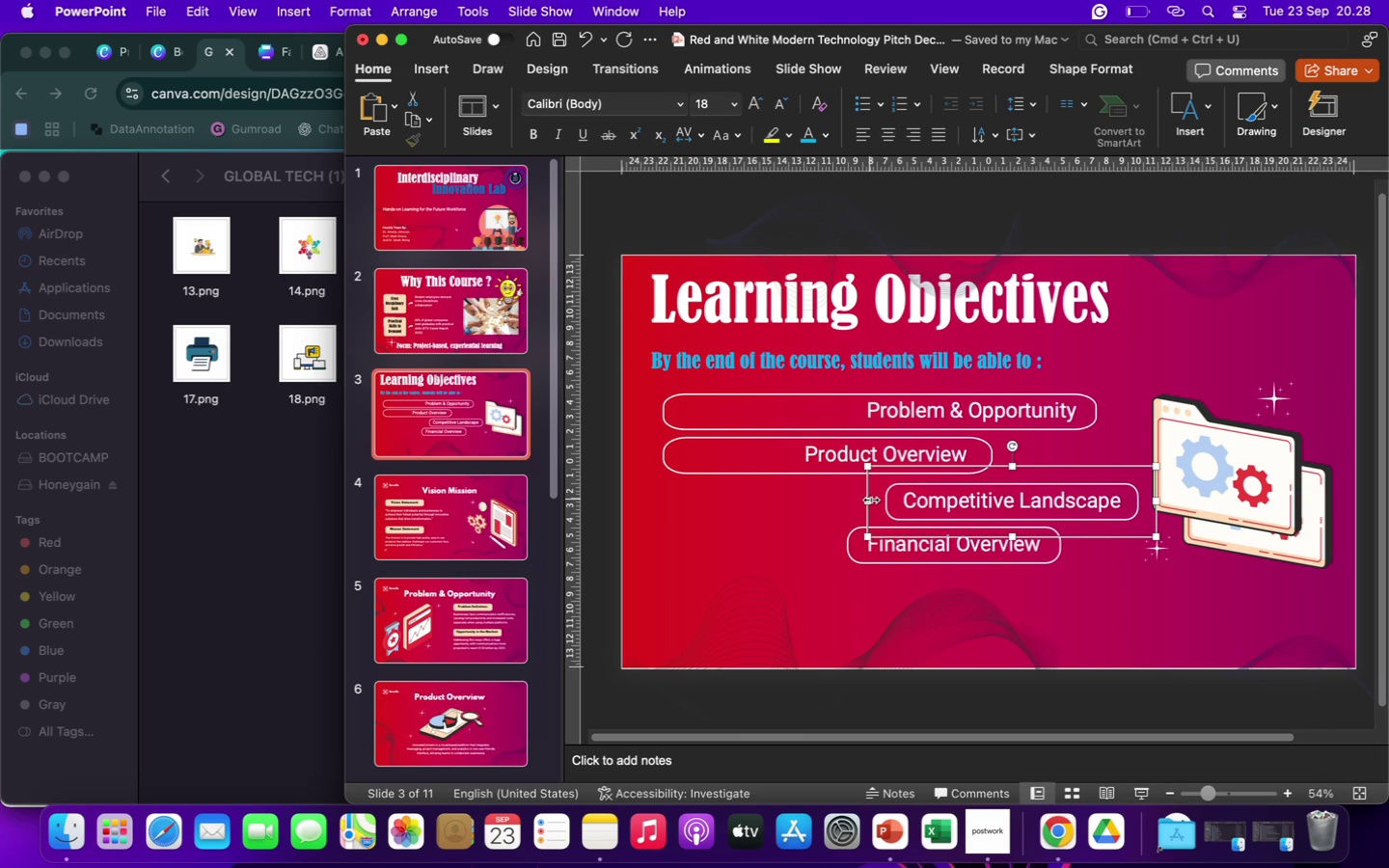 
left_click_drag(start_coordinate=[870, 500], to_coordinate=[660, 526])
 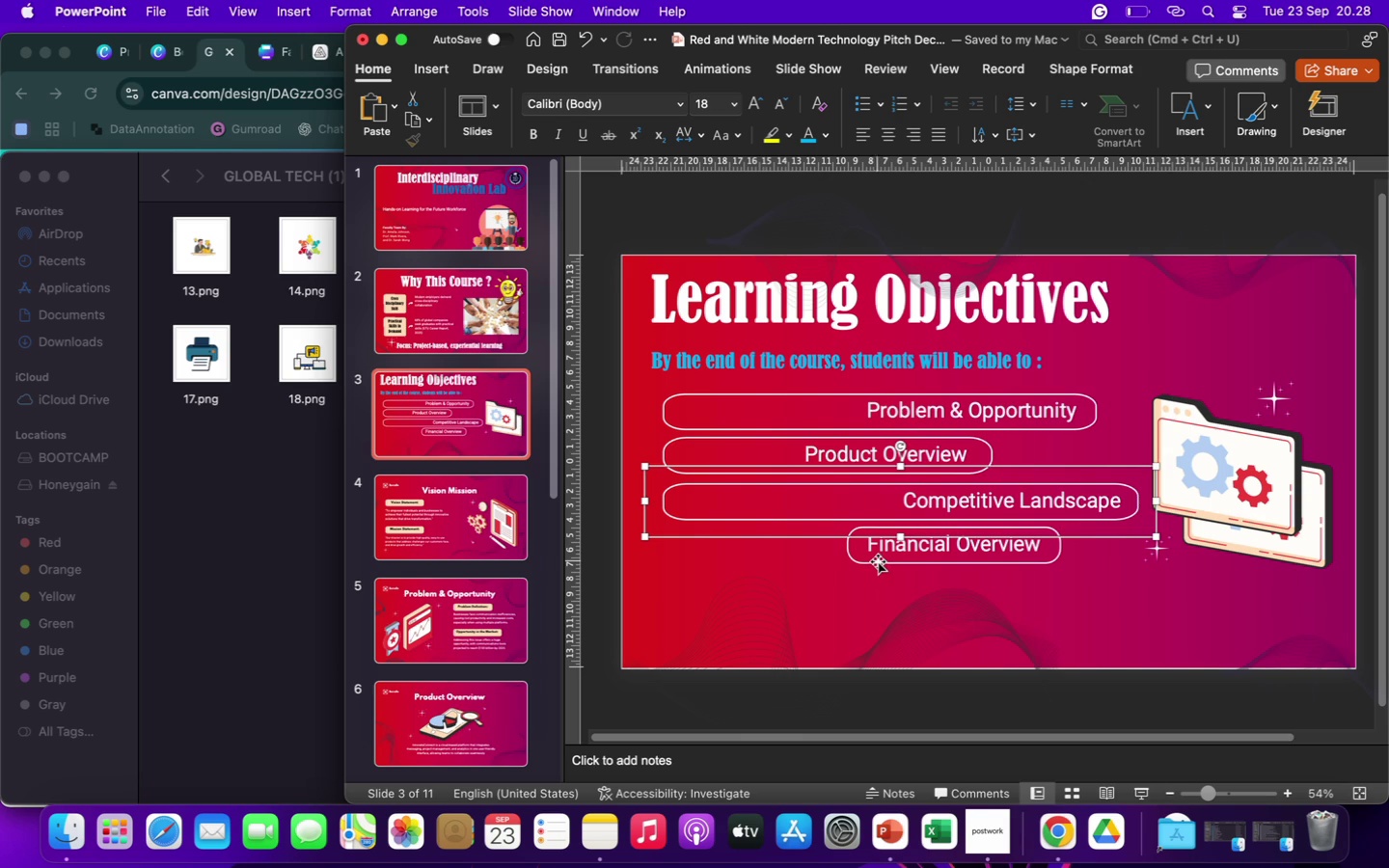 
left_click([877, 563])
 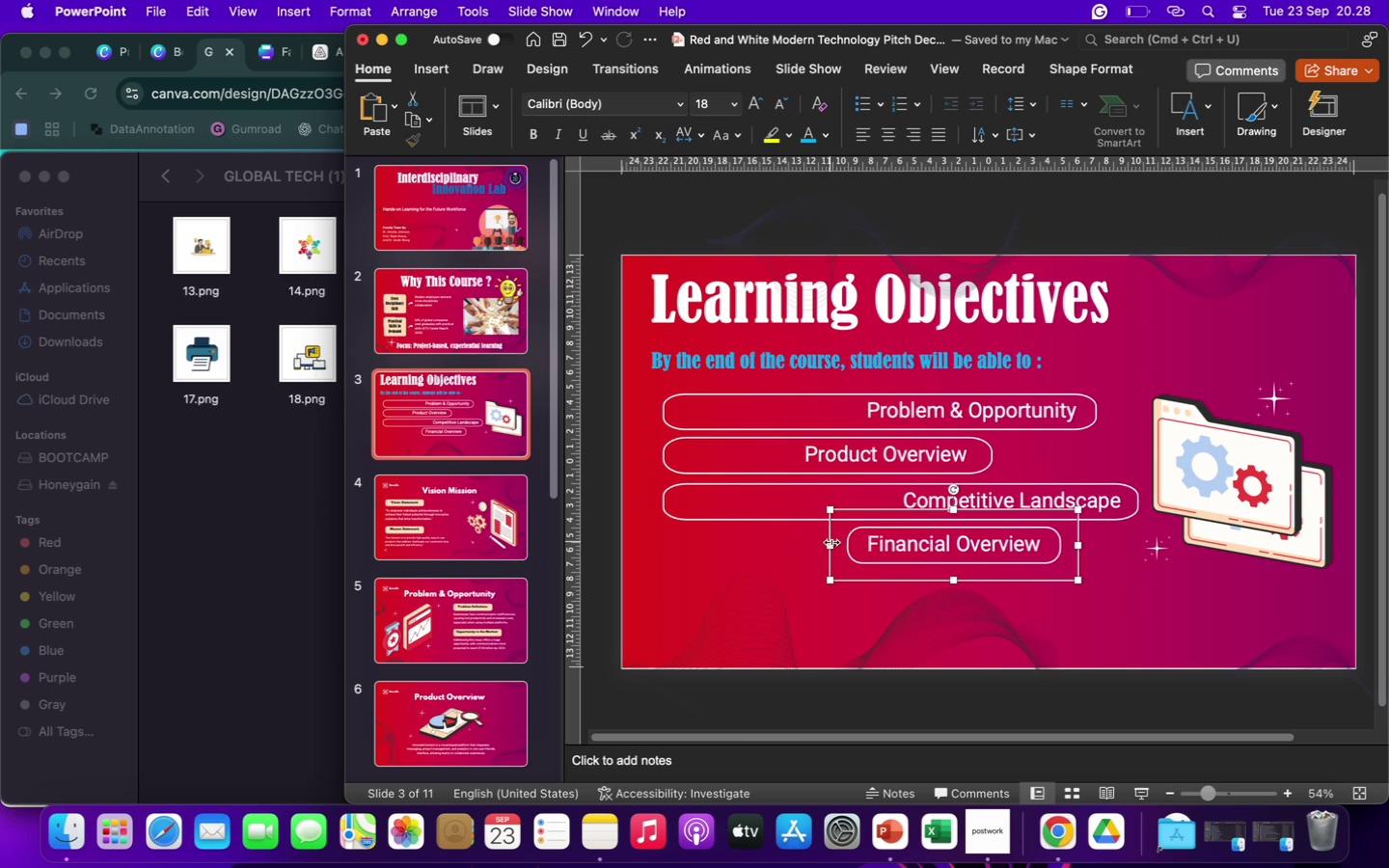 
left_click_drag(start_coordinate=[831, 542], to_coordinate=[661, 575])
 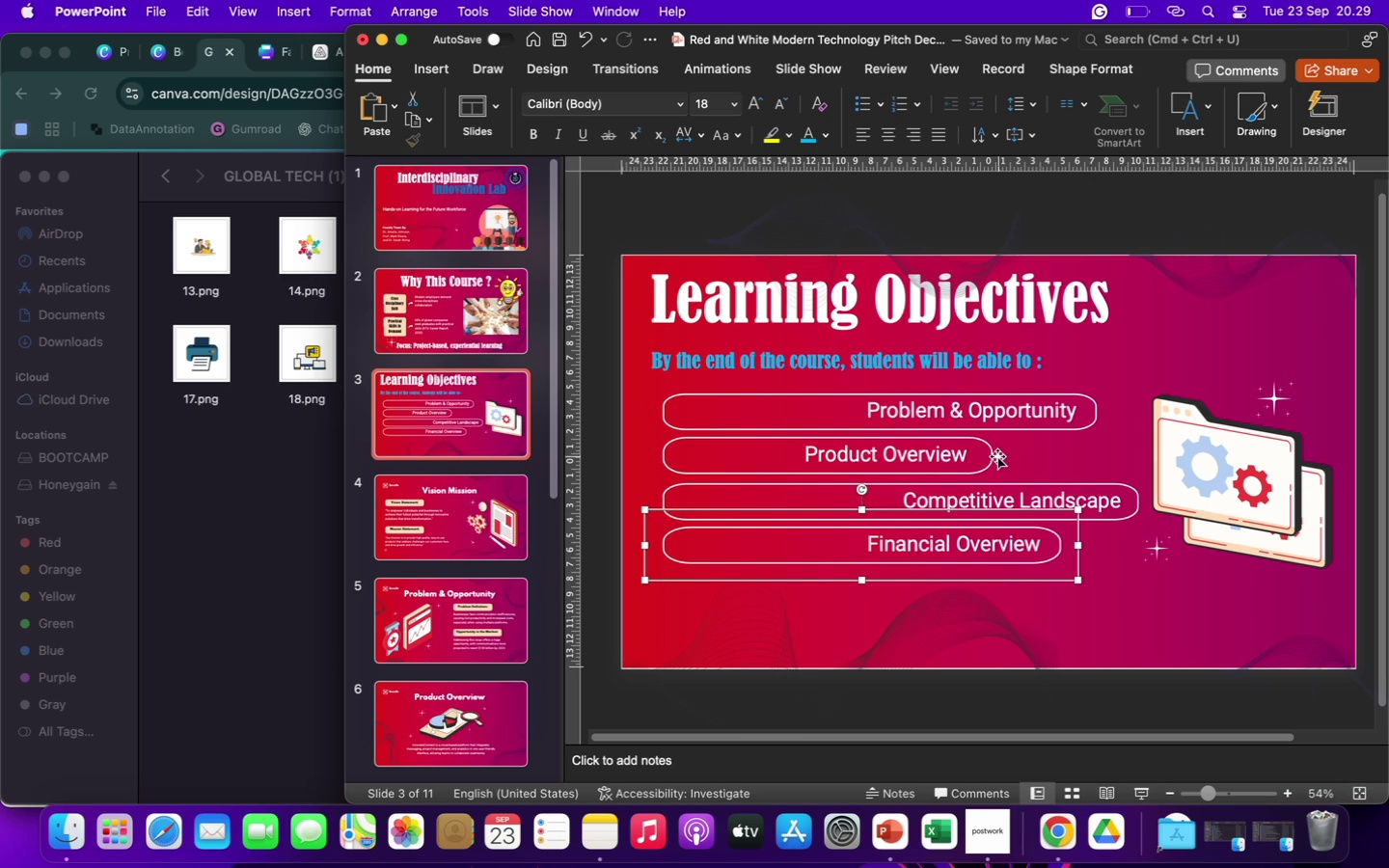 
left_click([992, 455])
 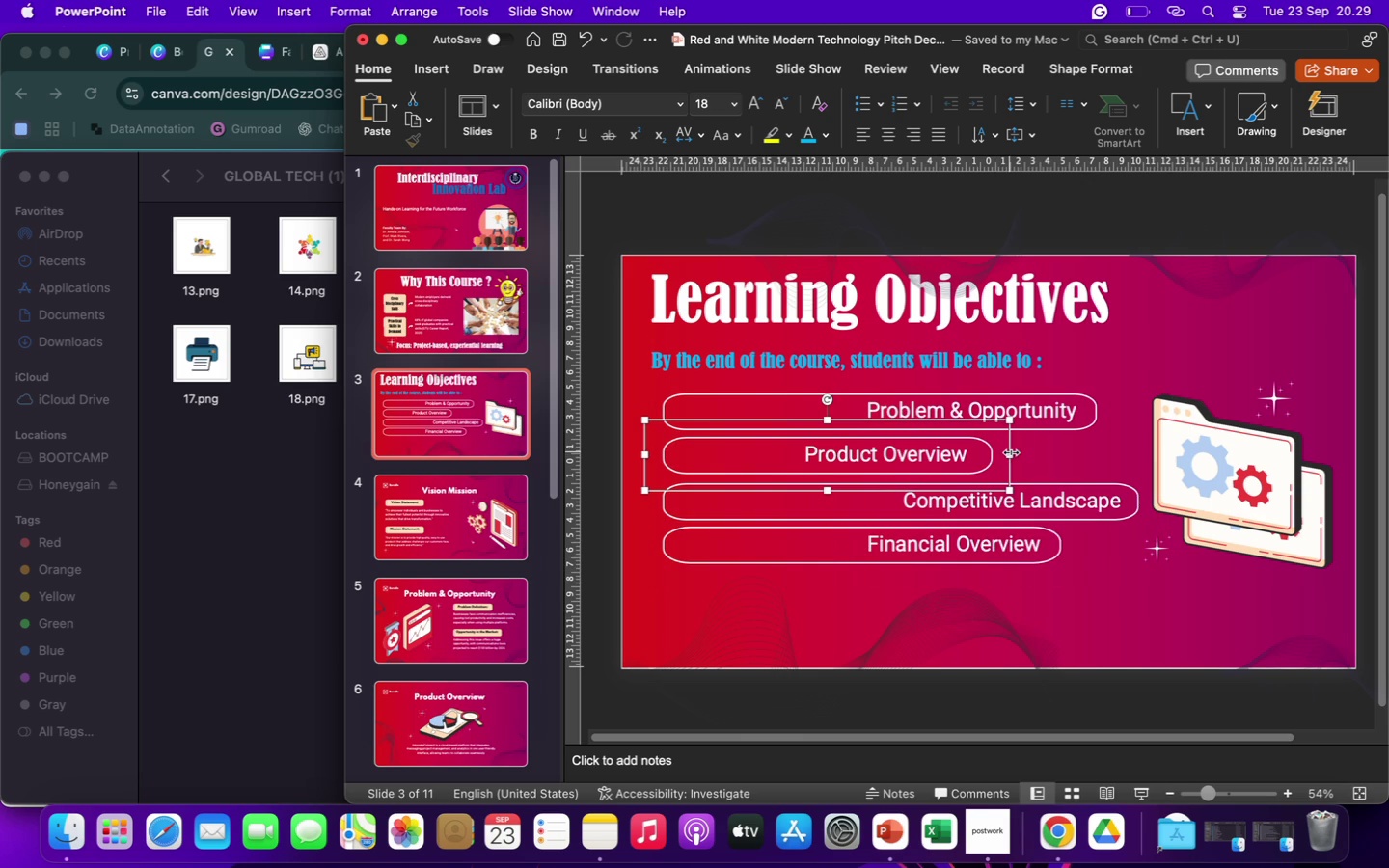 
left_click_drag(start_coordinate=[1010, 452], to_coordinate=[1094, 464])
 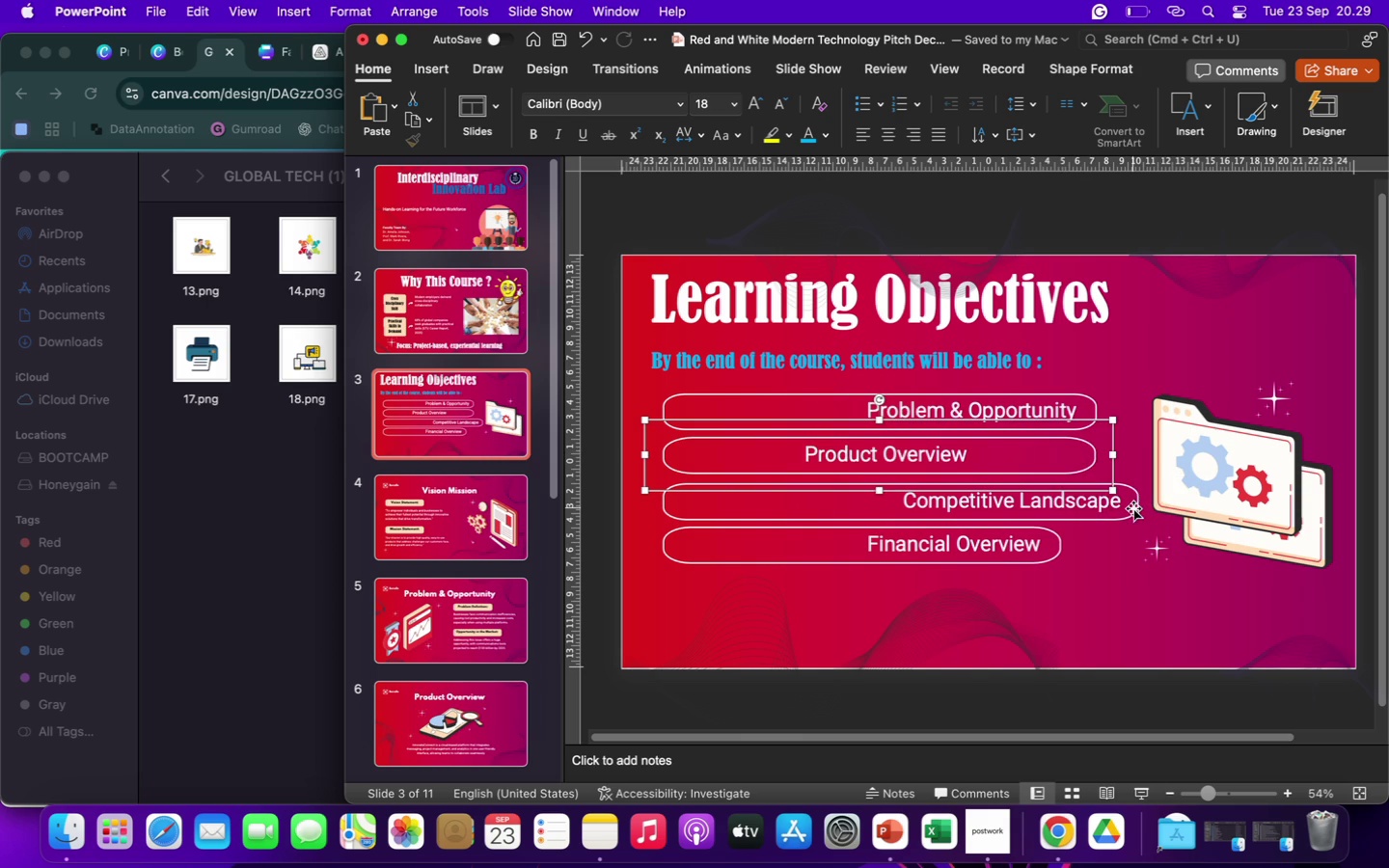 
left_click([1133, 508])
 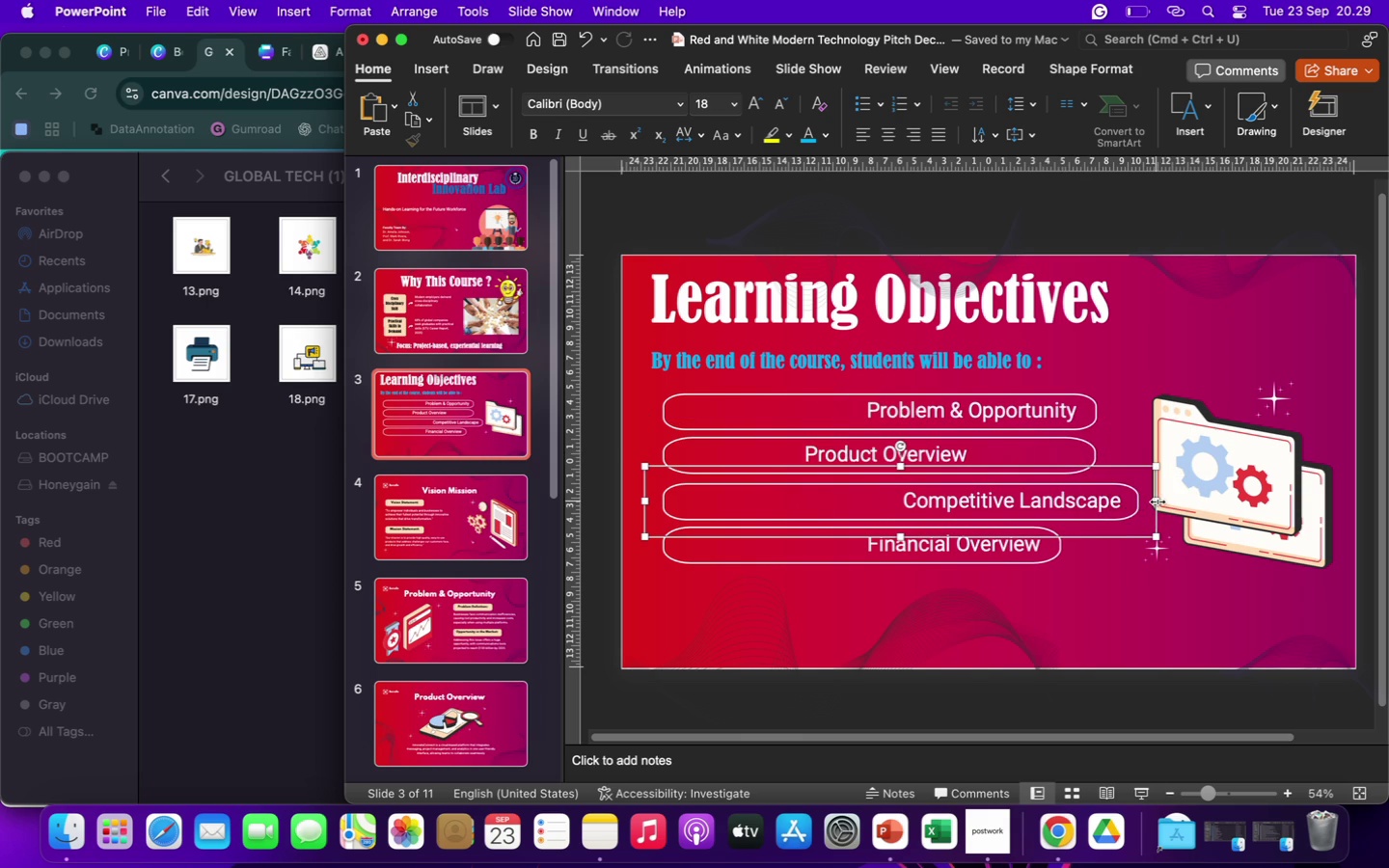 
left_click_drag(start_coordinate=[1157, 502], to_coordinate=[1101, 505])
 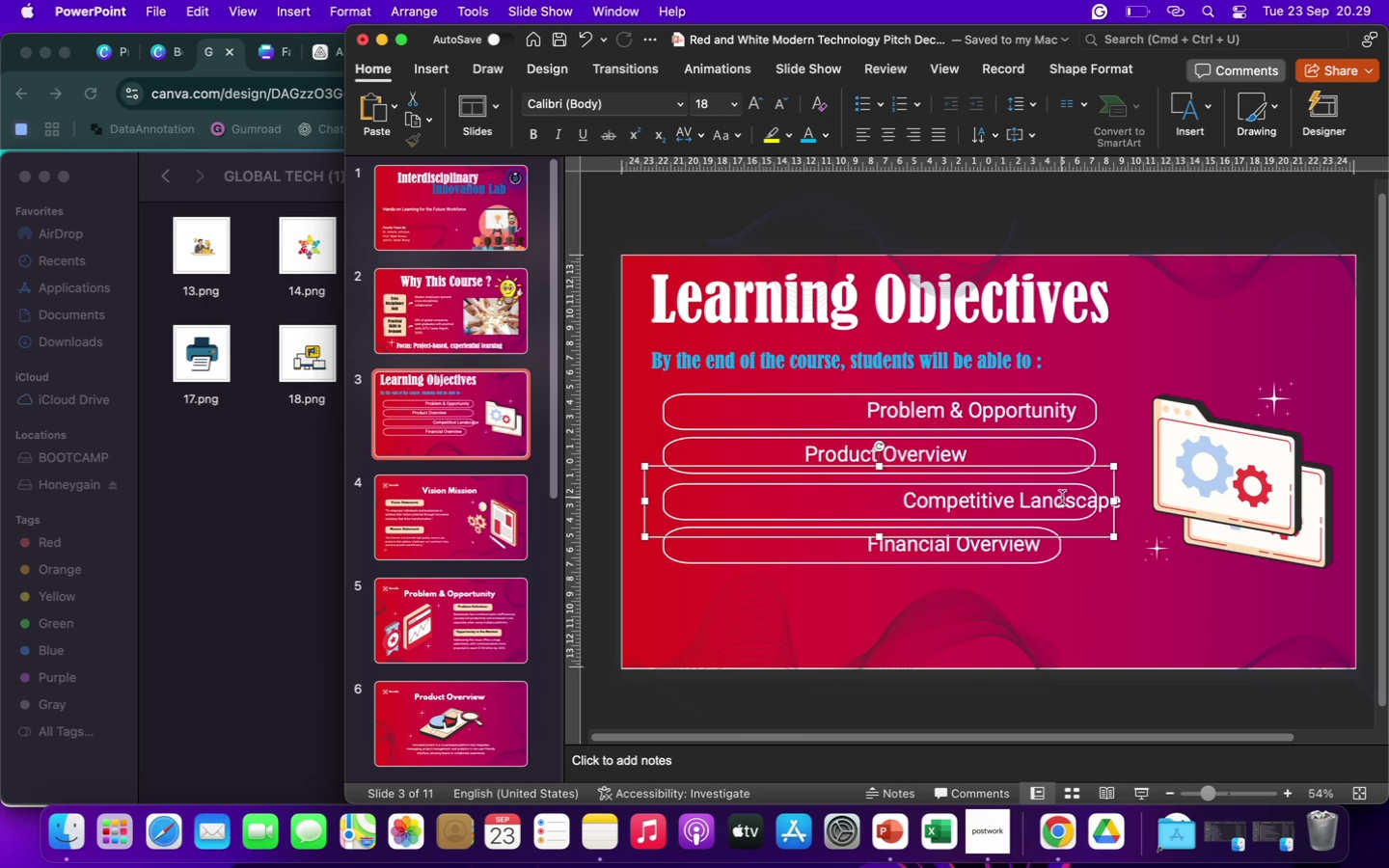 
left_click([1062, 498])
 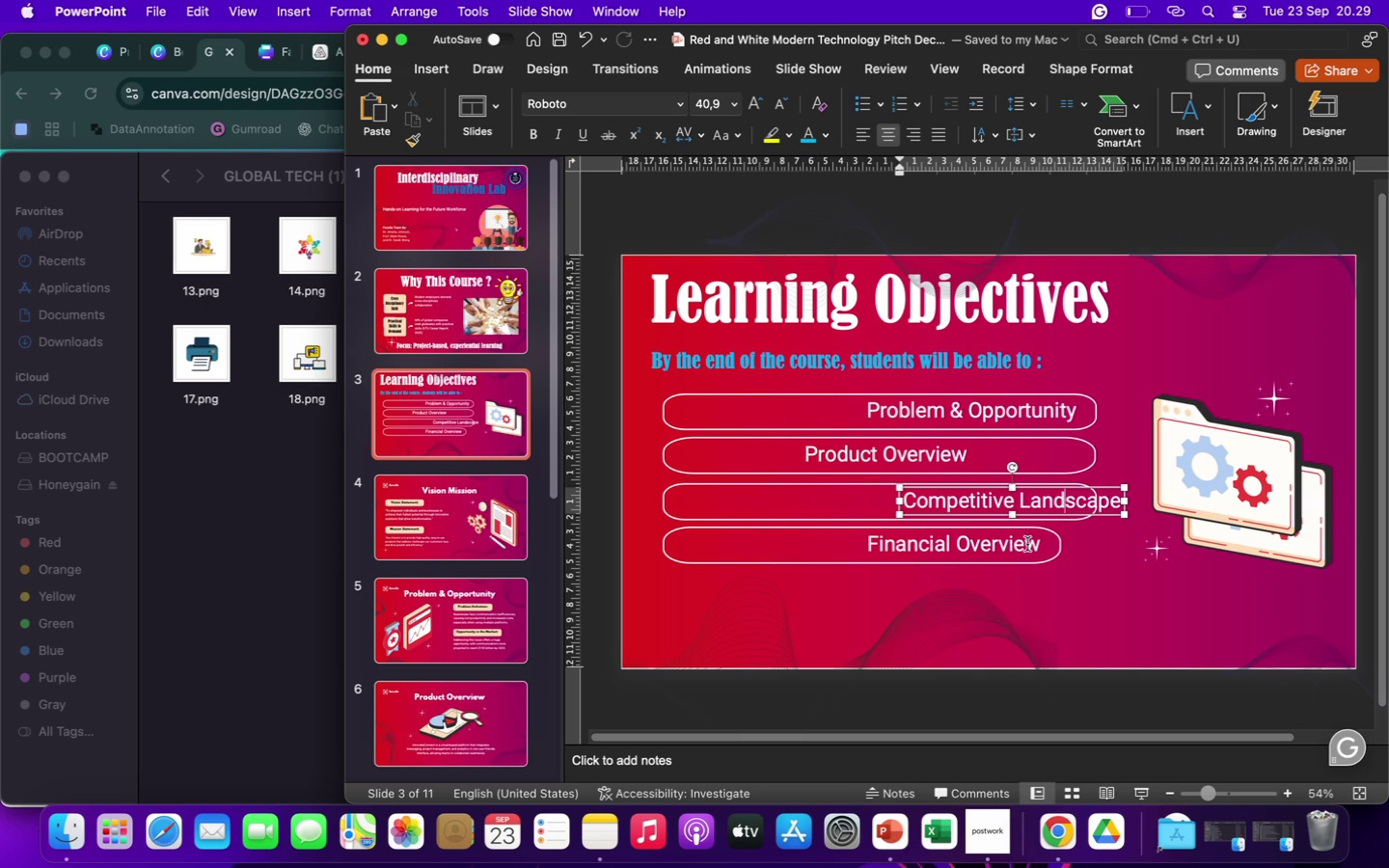 
left_click([1021, 549])
 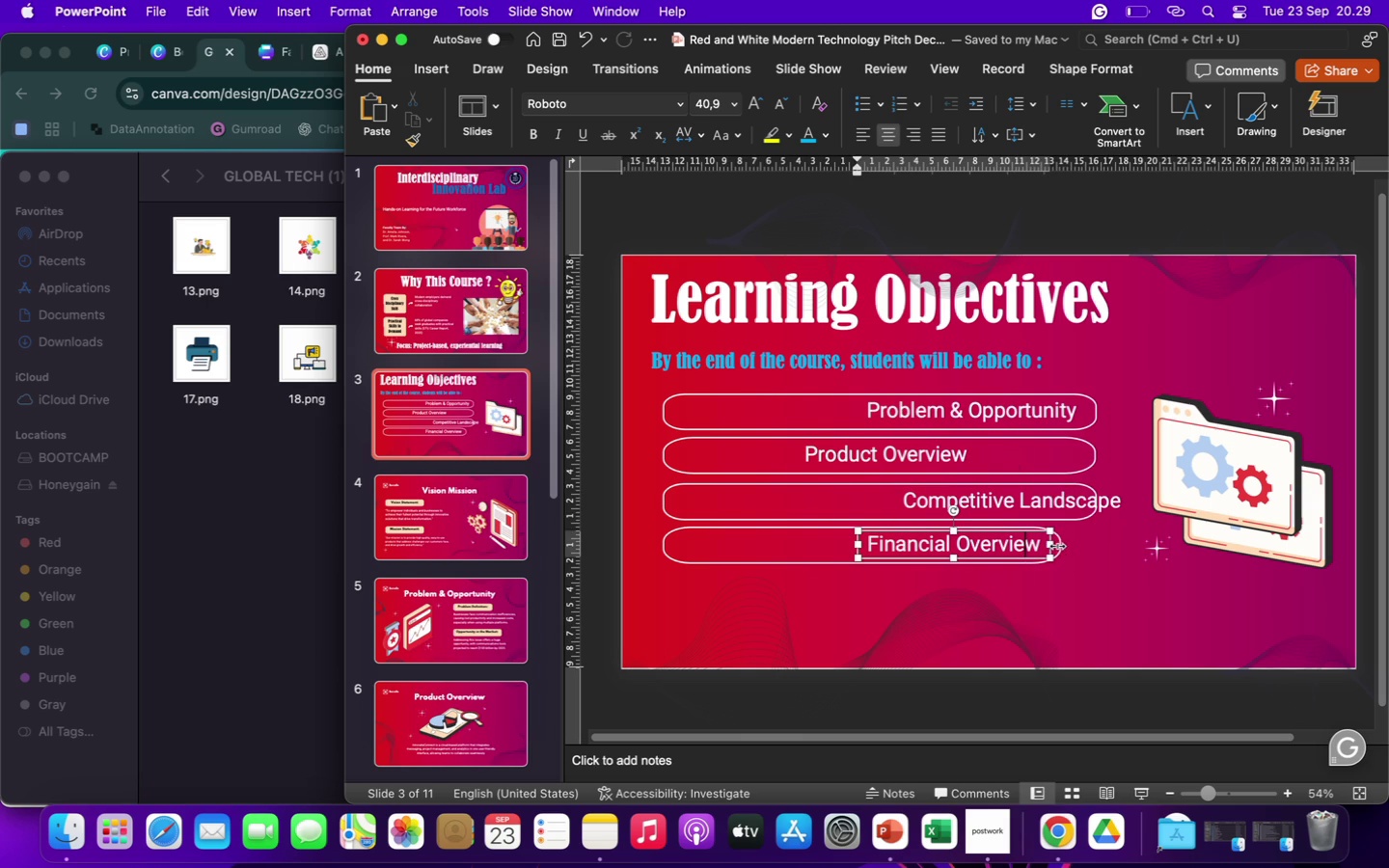 
left_click([1056, 546])
 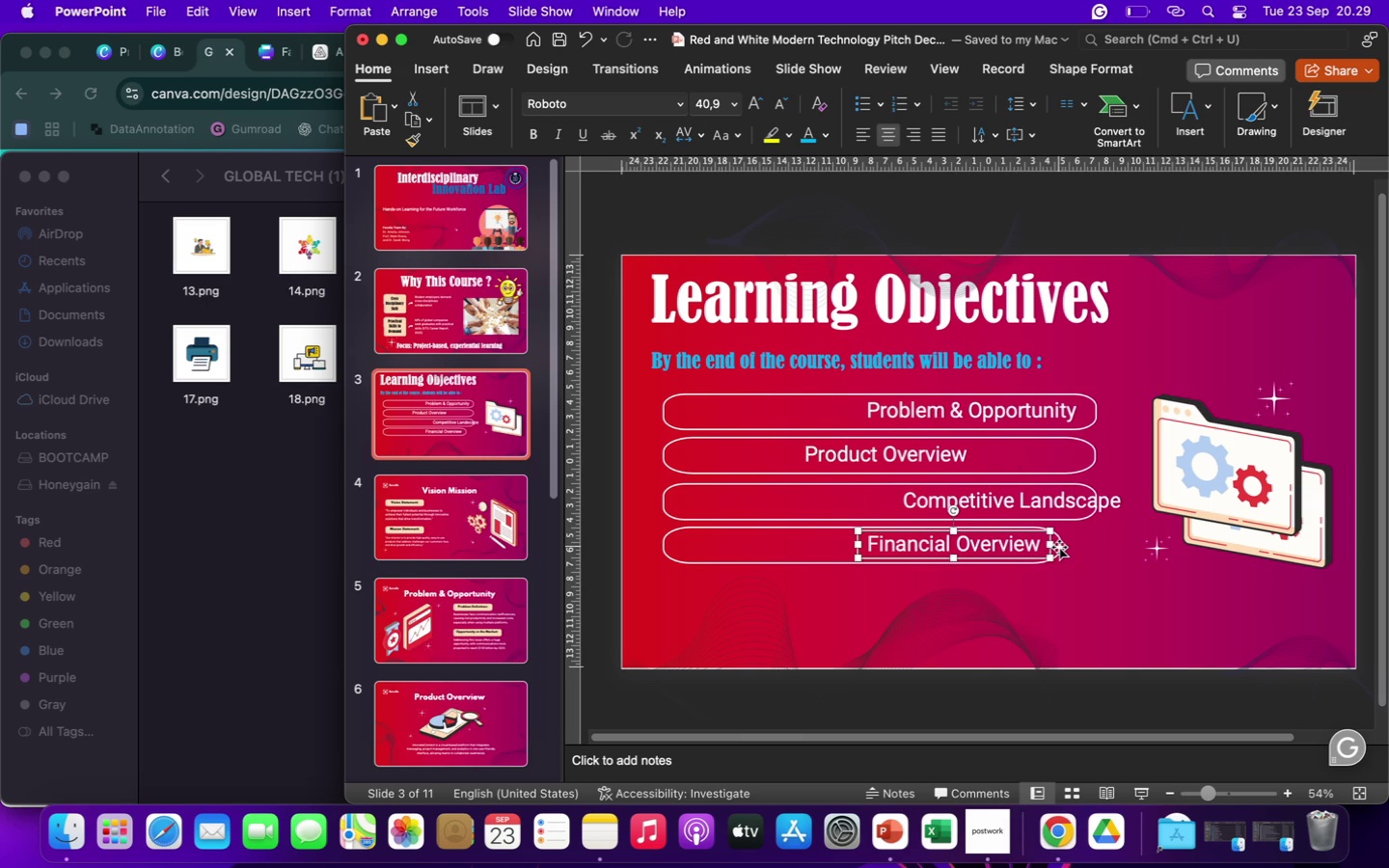 
left_click([1059, 547])
 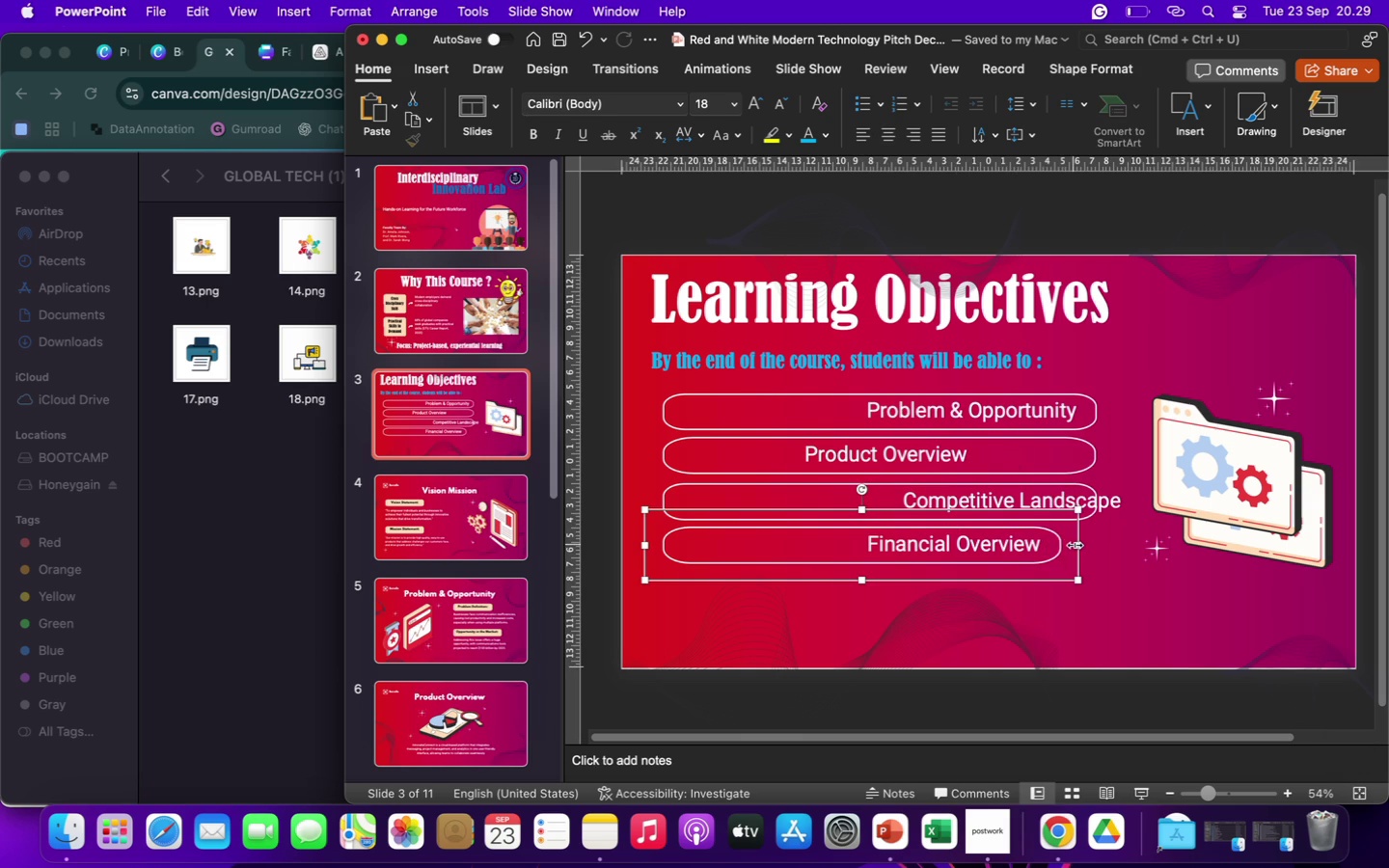 
left_click_drag(start_coordinate=[1074, 545], to_coordinate=[1101, 540])
 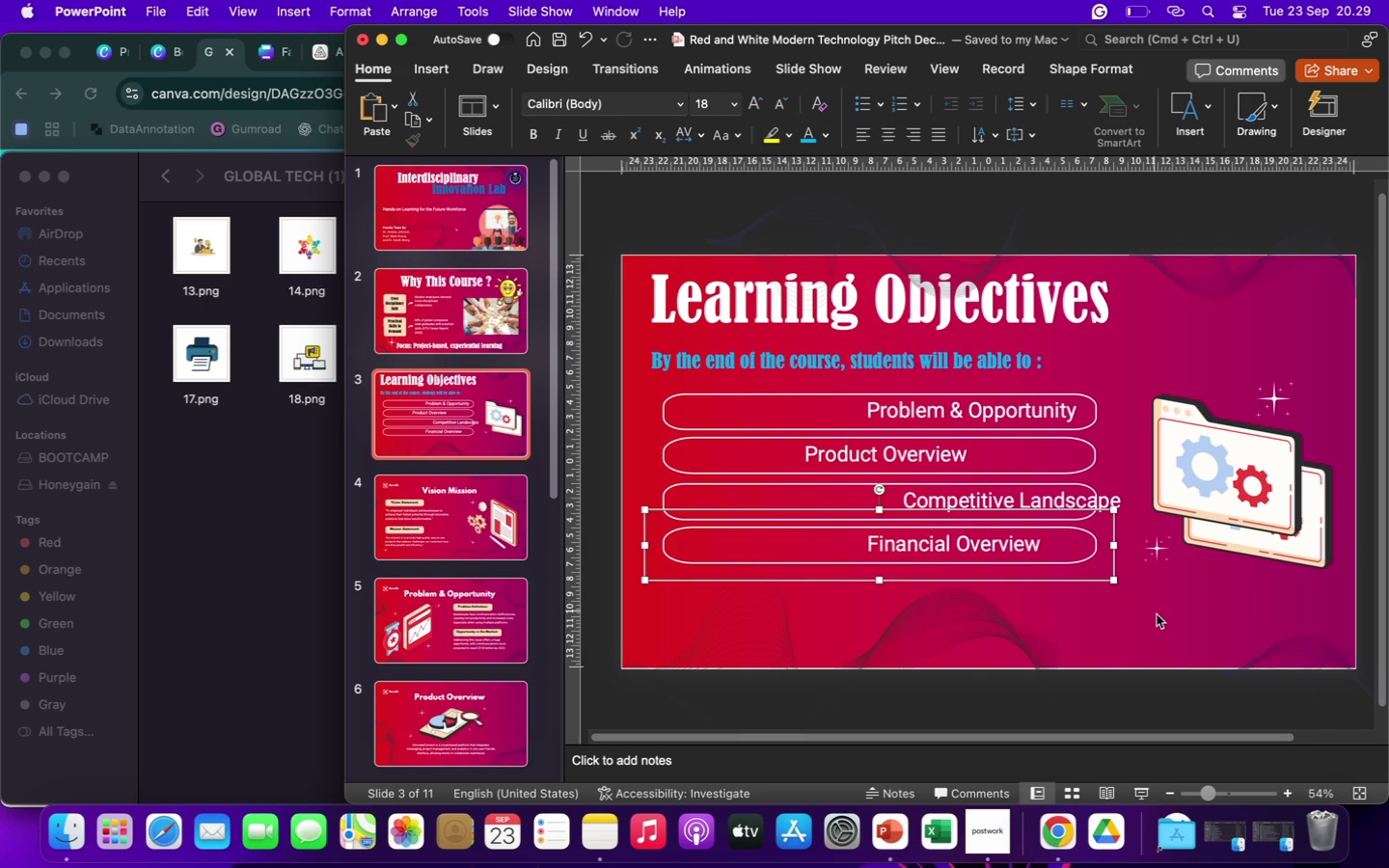 
left_click([1158, 618])
 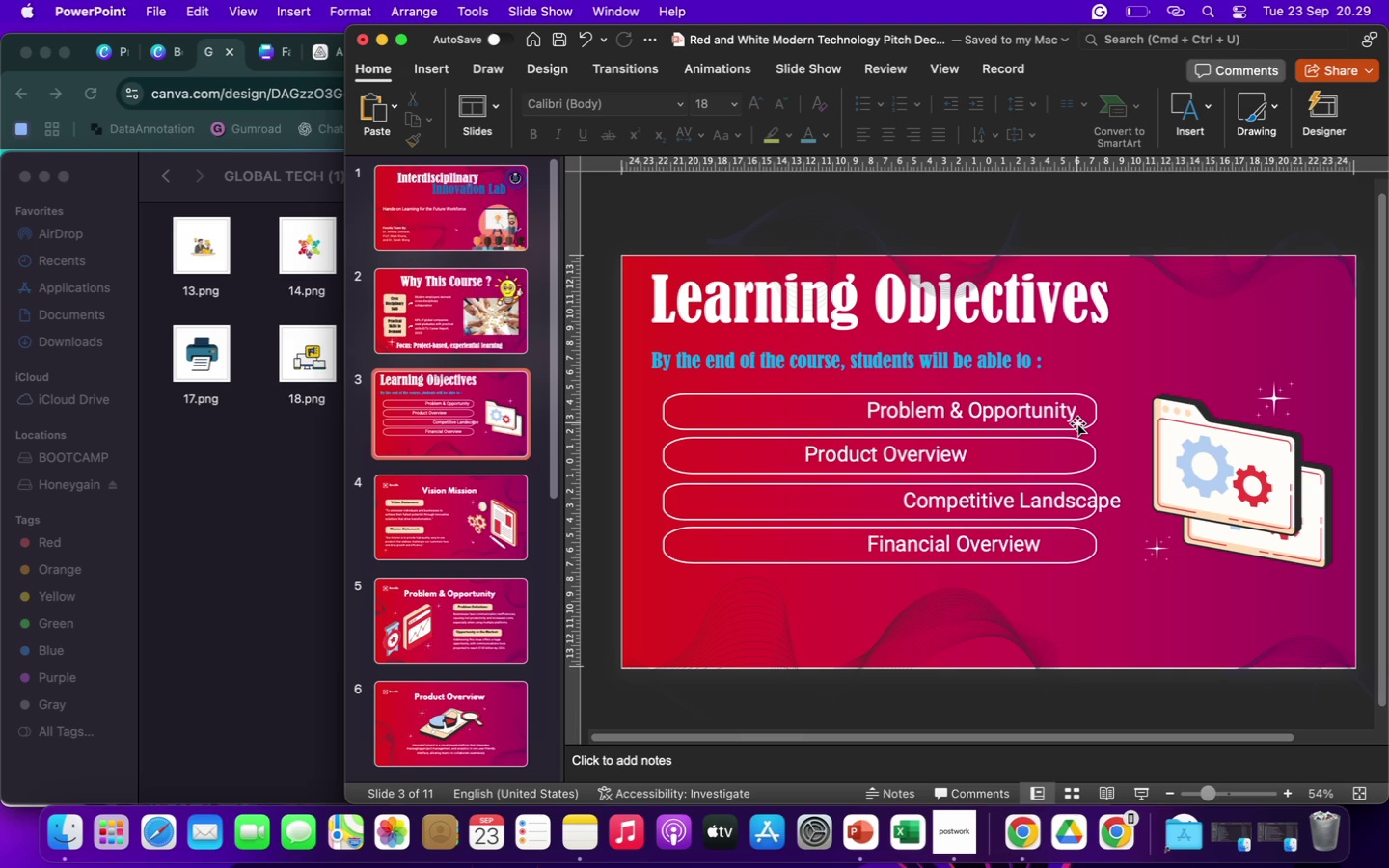 
wait(17.49)
 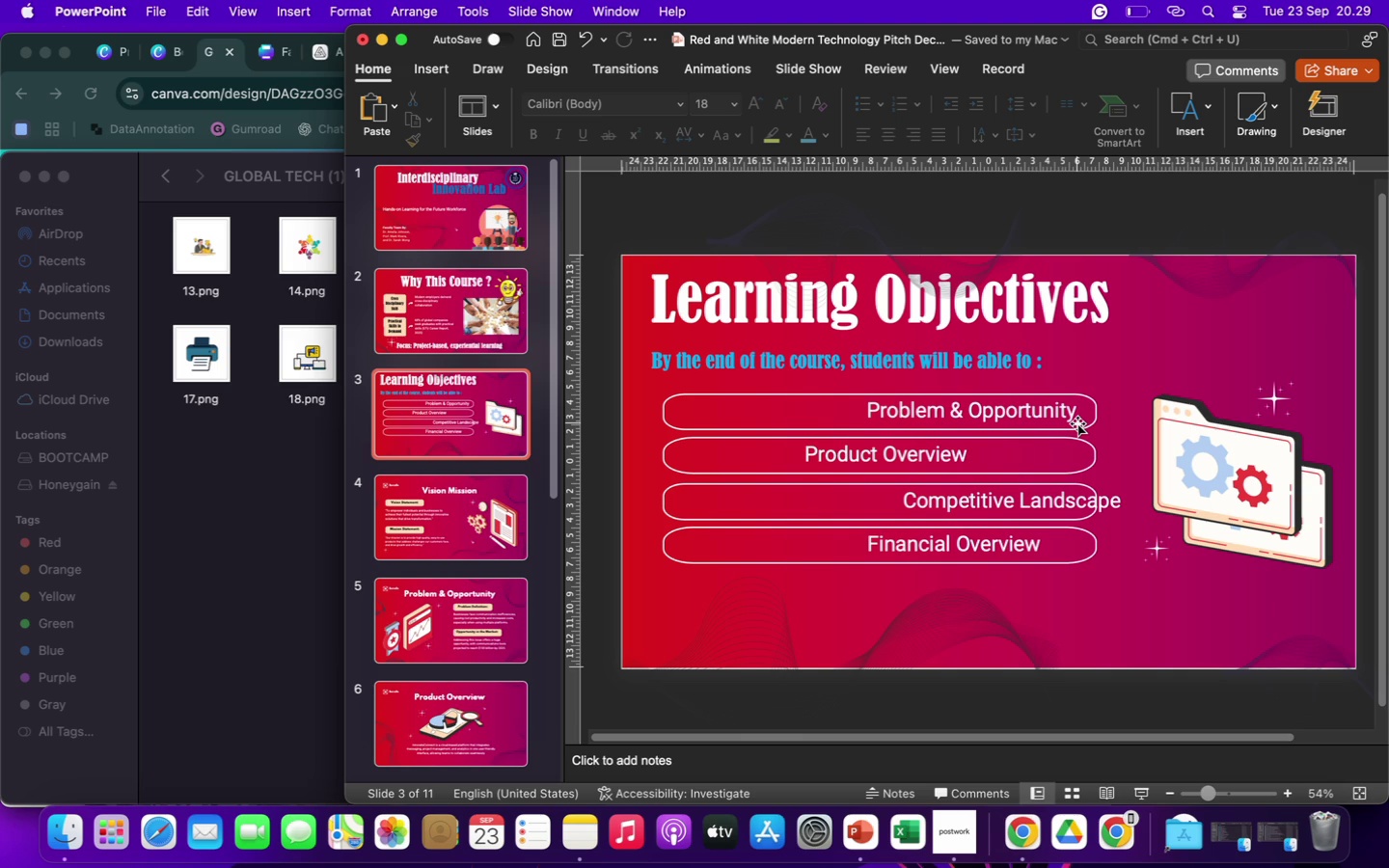 
left_click([951, 414])
 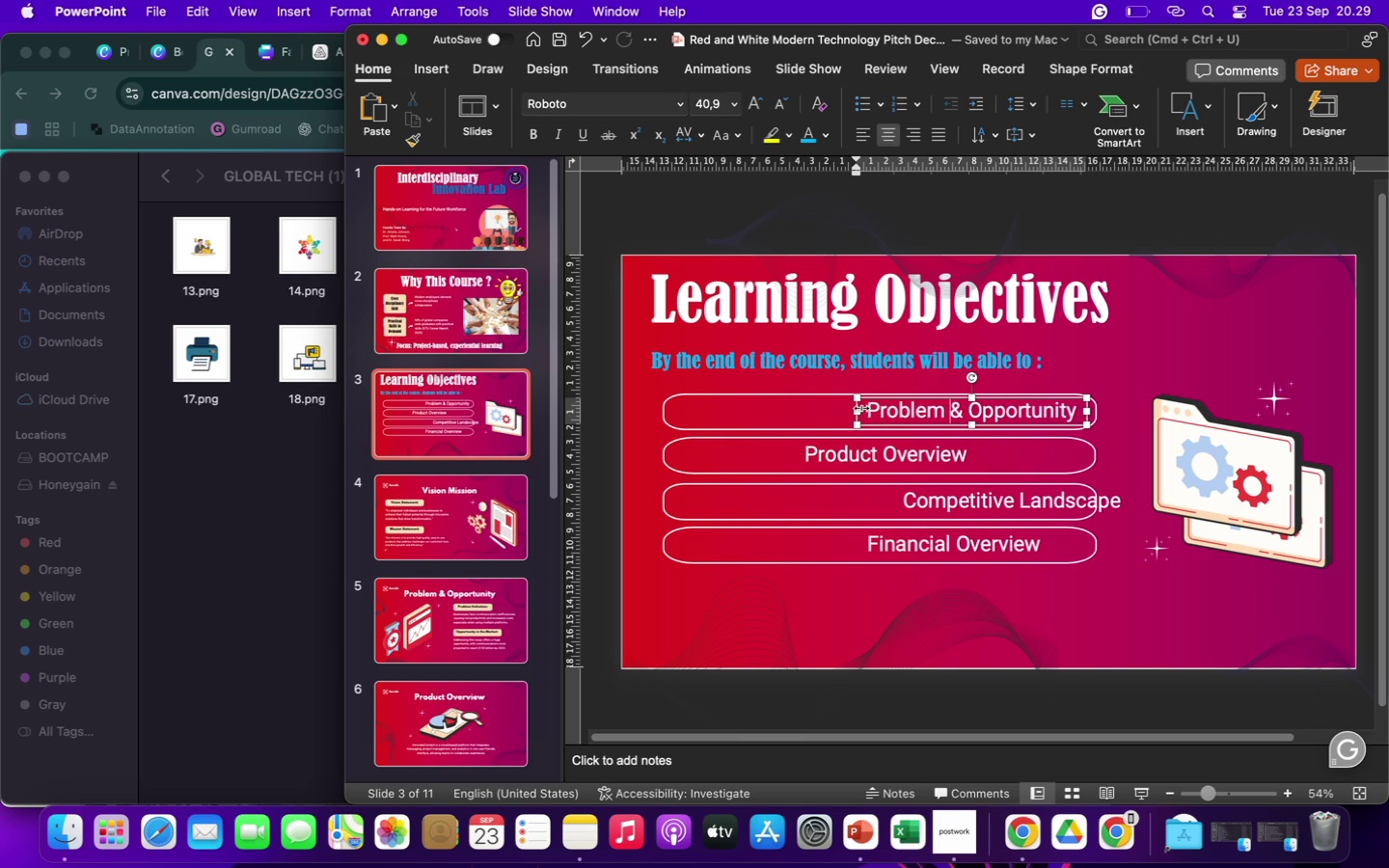 
left_click_drag(start_coordinate=[858, 409], to_coordinate=[679, 410])
 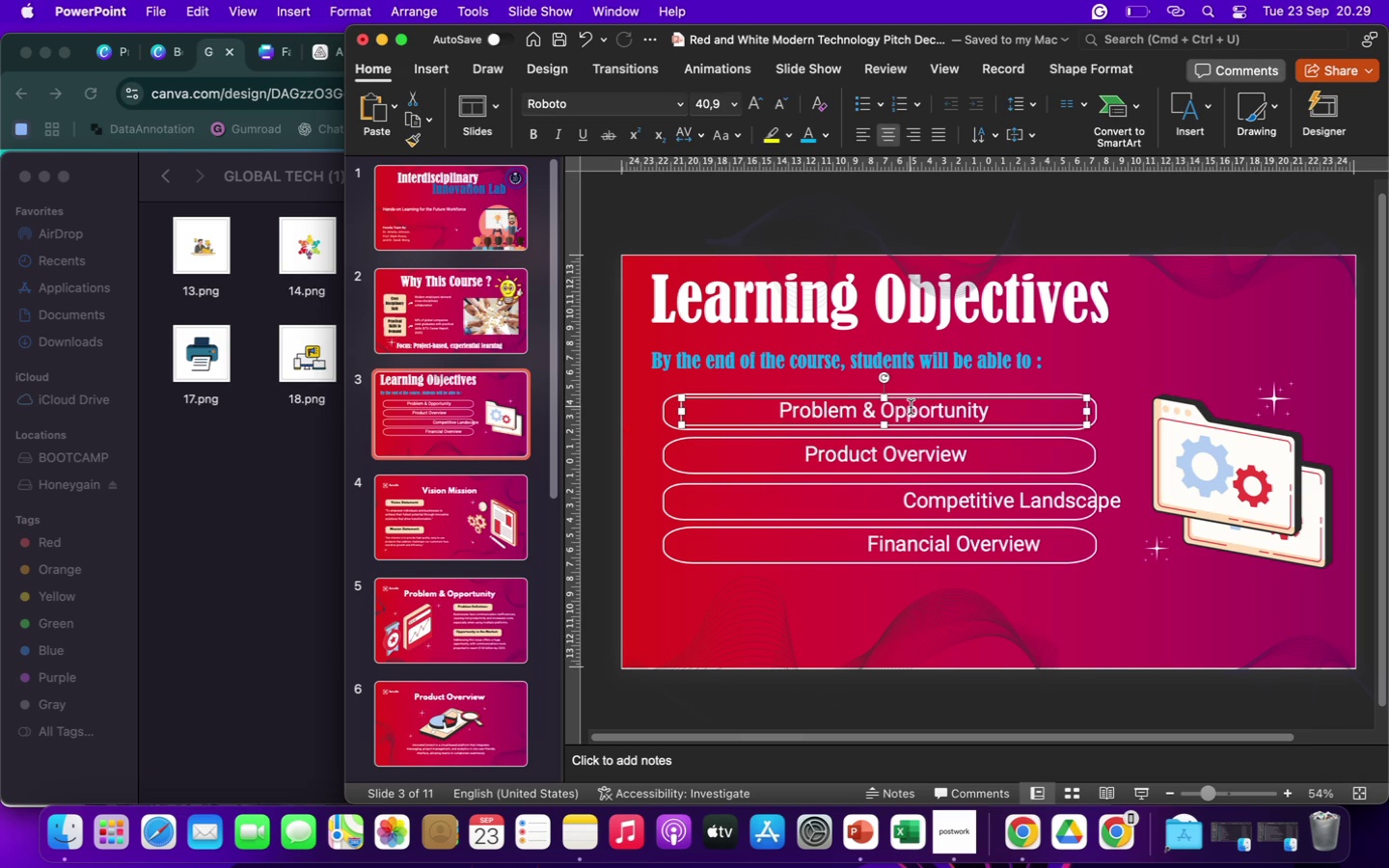 
left_click([911, 407])
 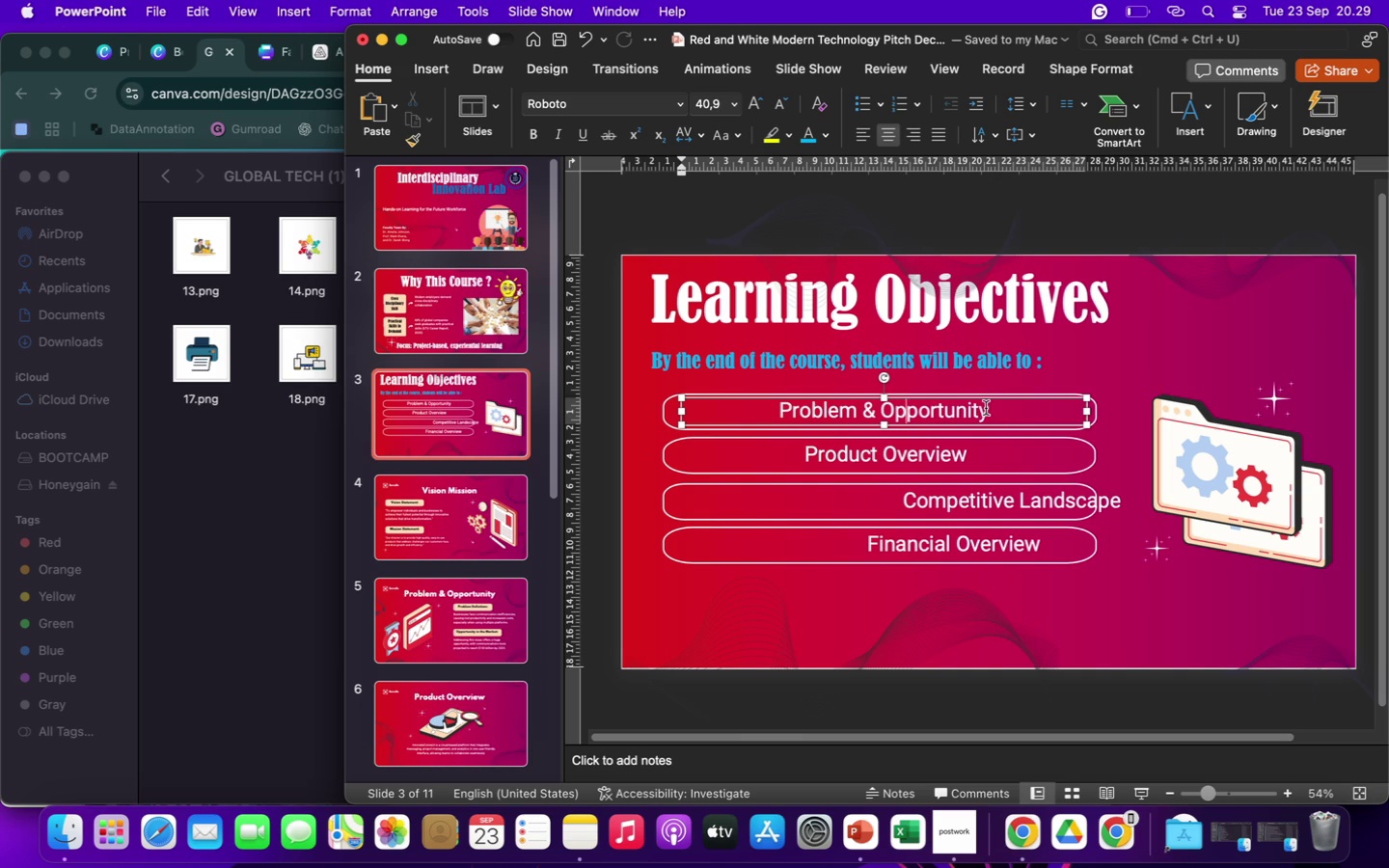 
left_click_drag(start_coordinate=[987, 408], to_coordinate=[820, 408])
 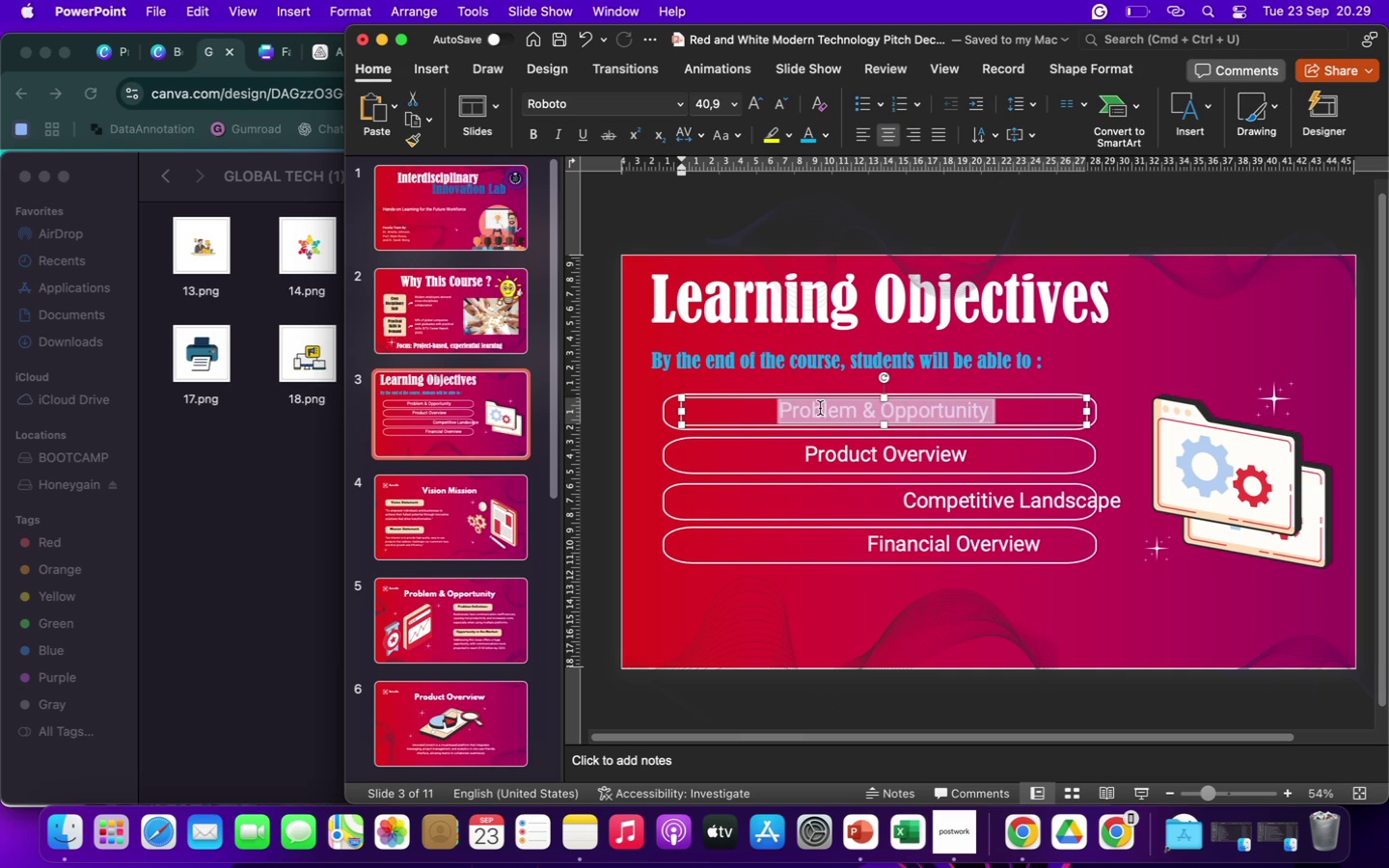 
key(1)
 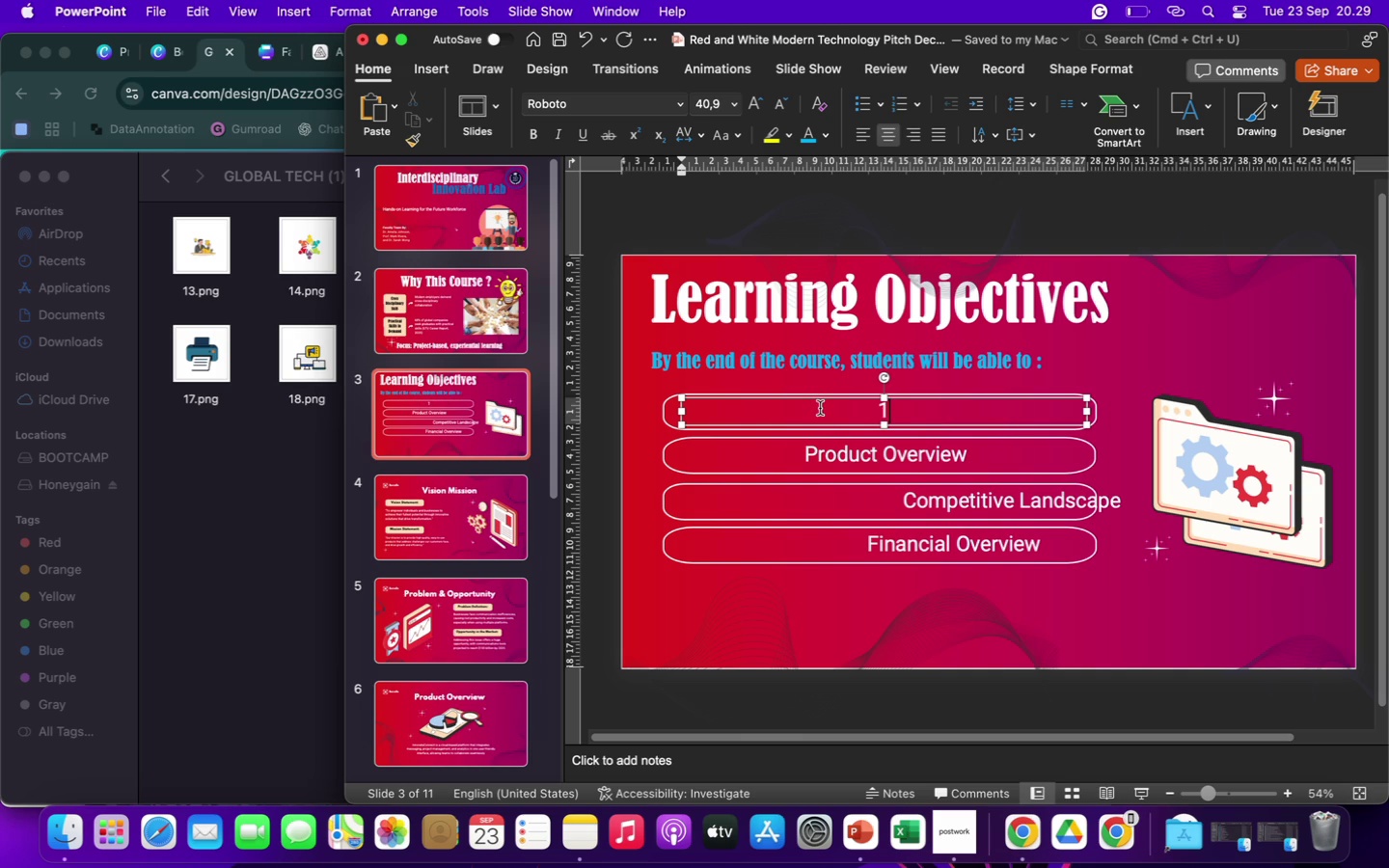 
key(Period)
 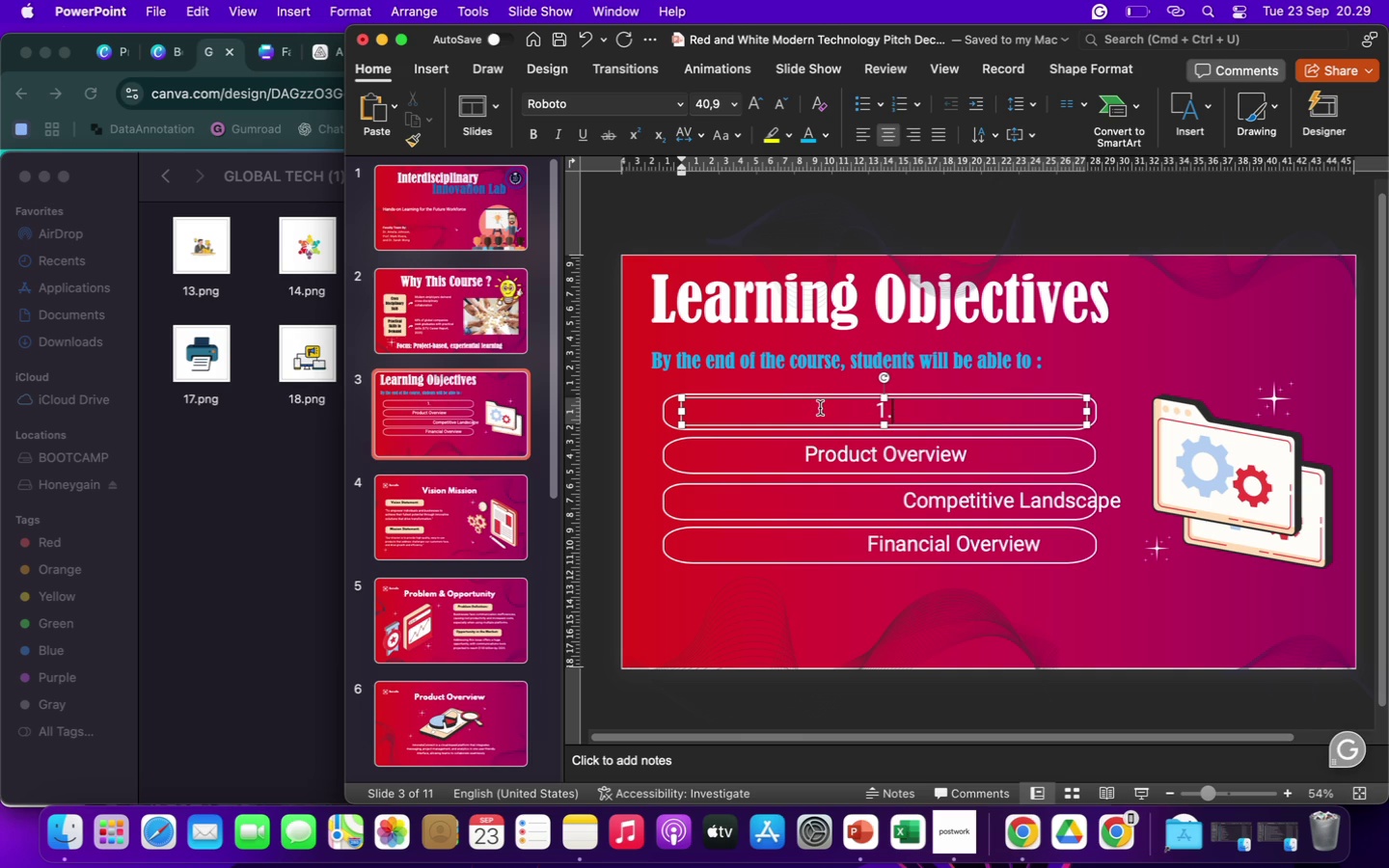 
key(Space)
 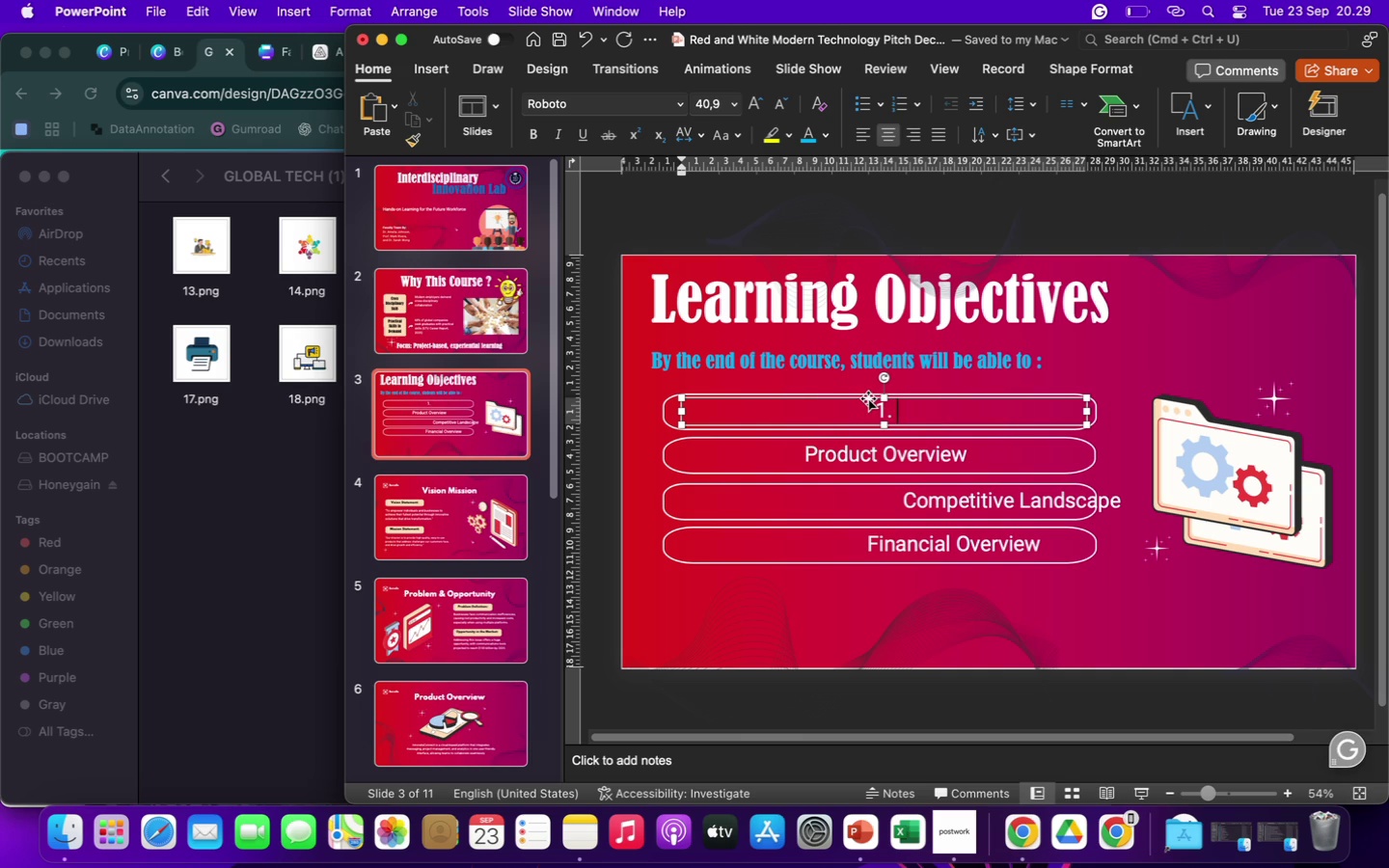 
left_click([868, 399])
 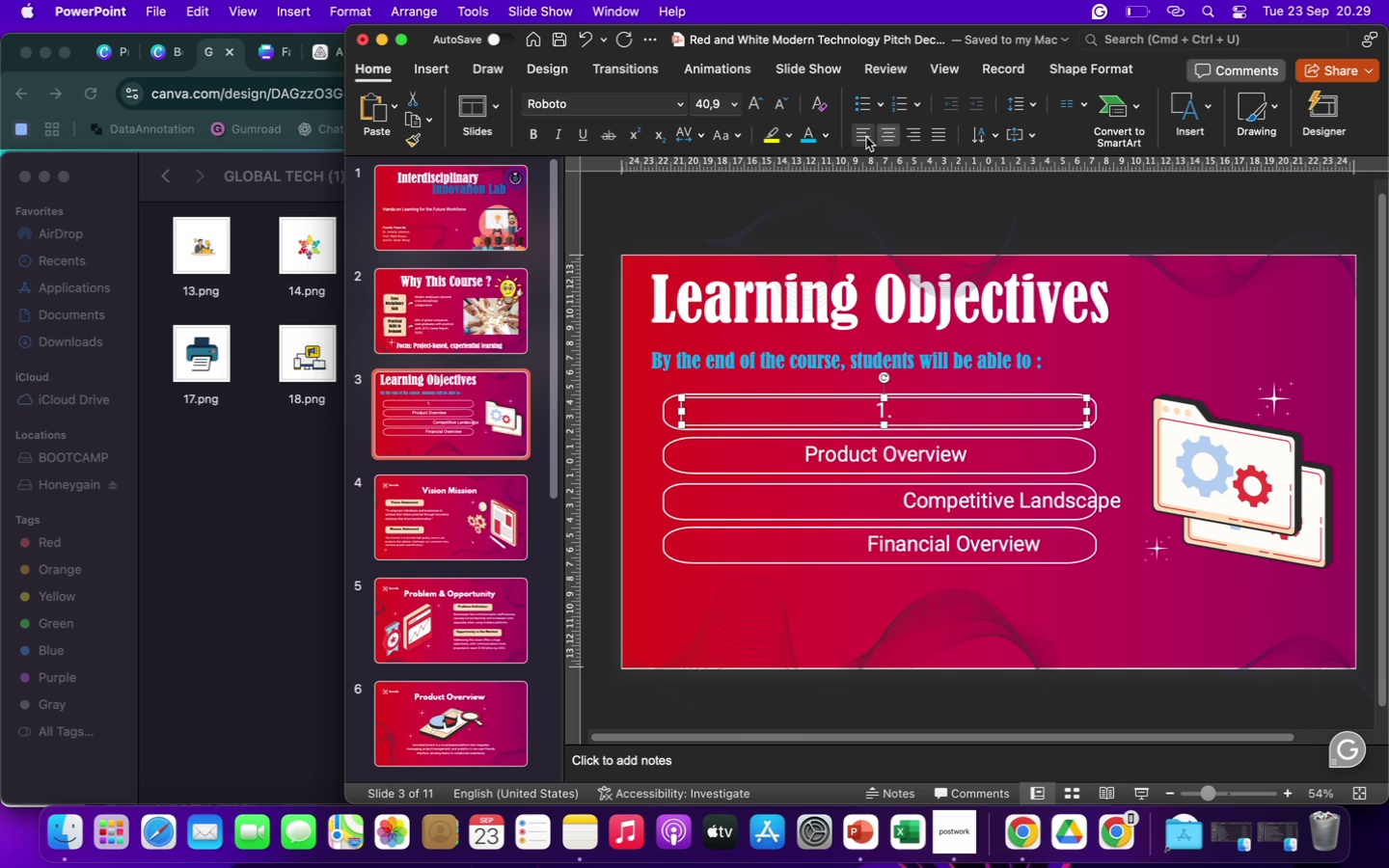 
left_click([866, 137])
 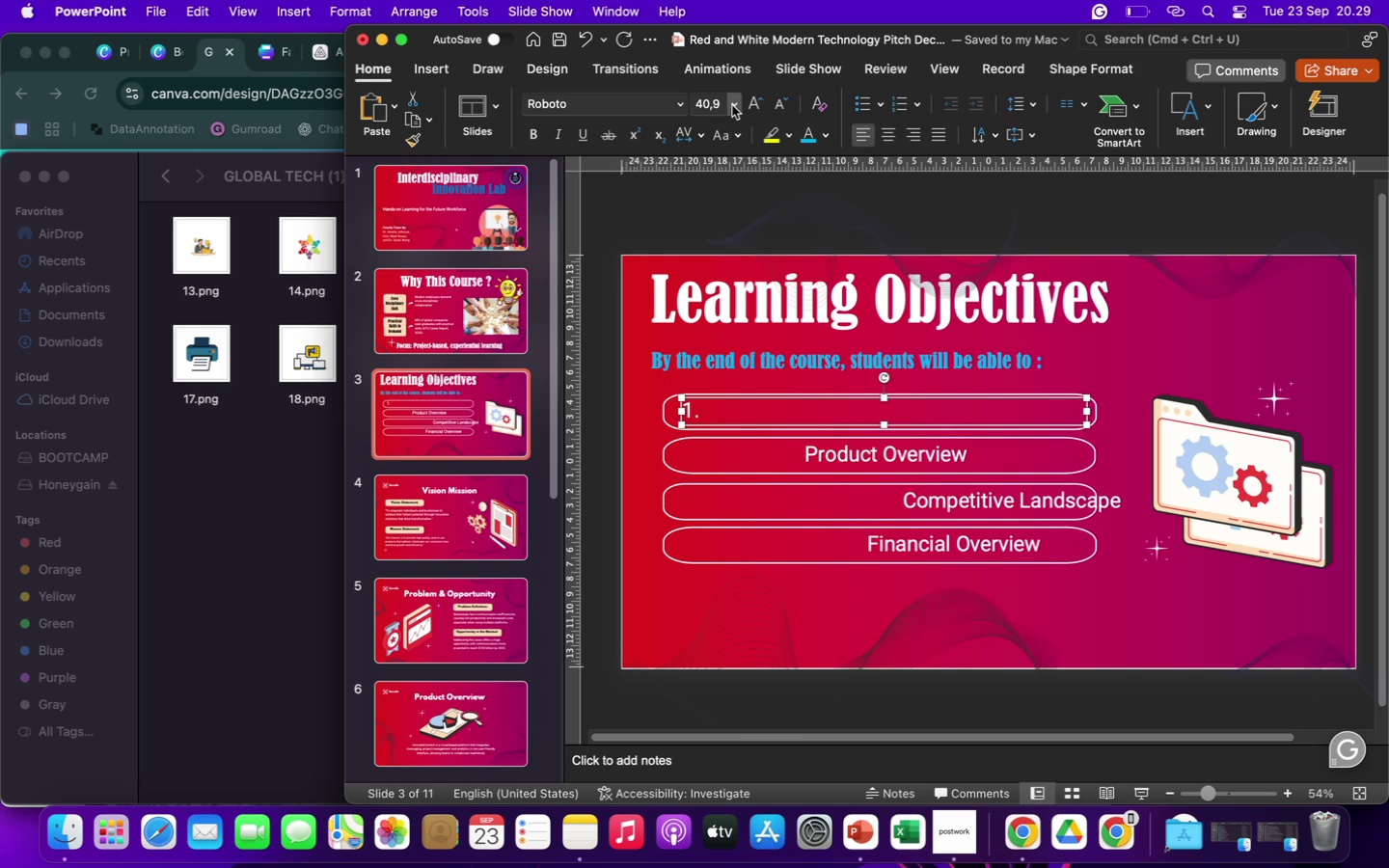 
left_click([732, 105])
 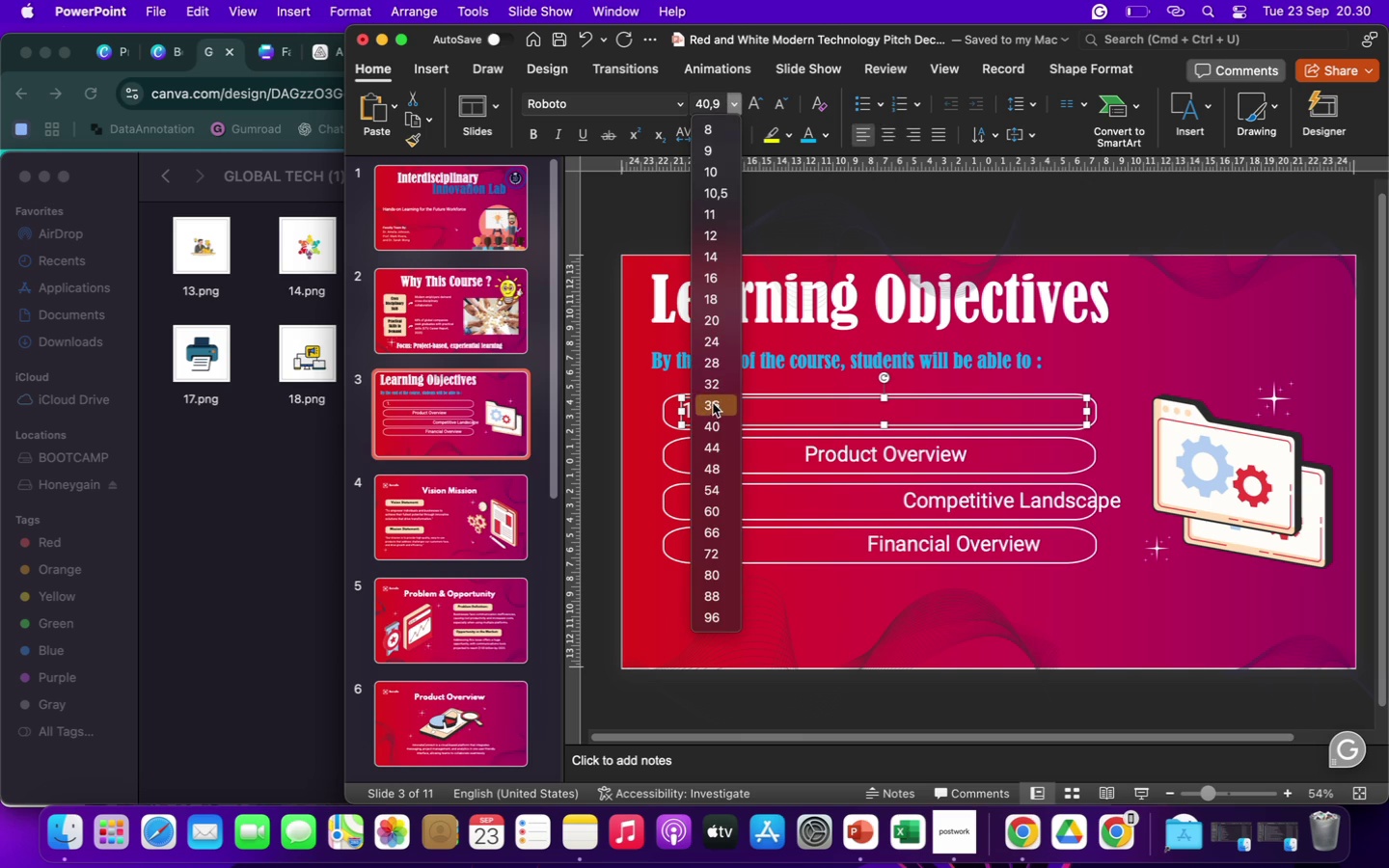 
left_click([713, 404])
 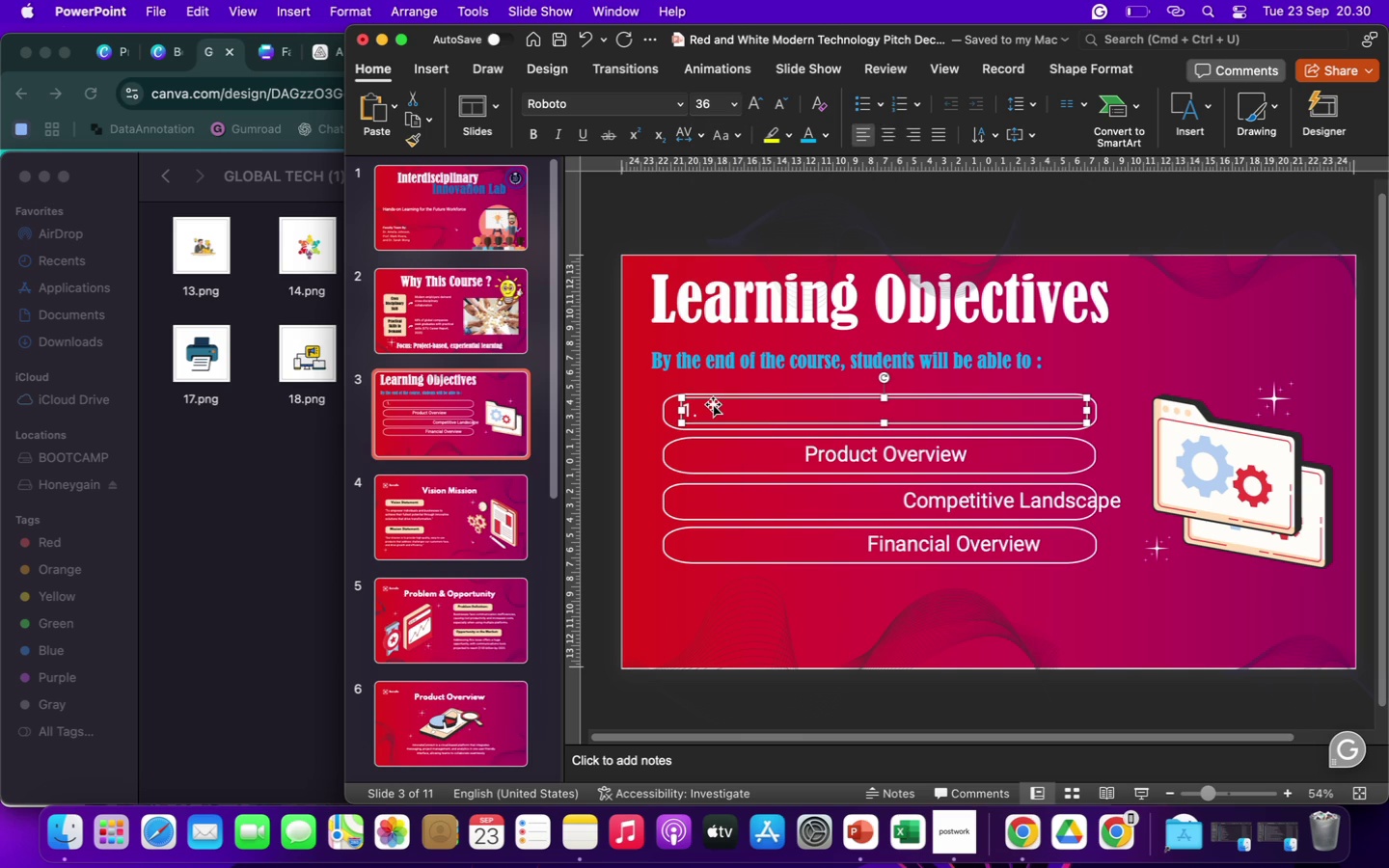 
type(Identify and solve cross disciplinary problems)
 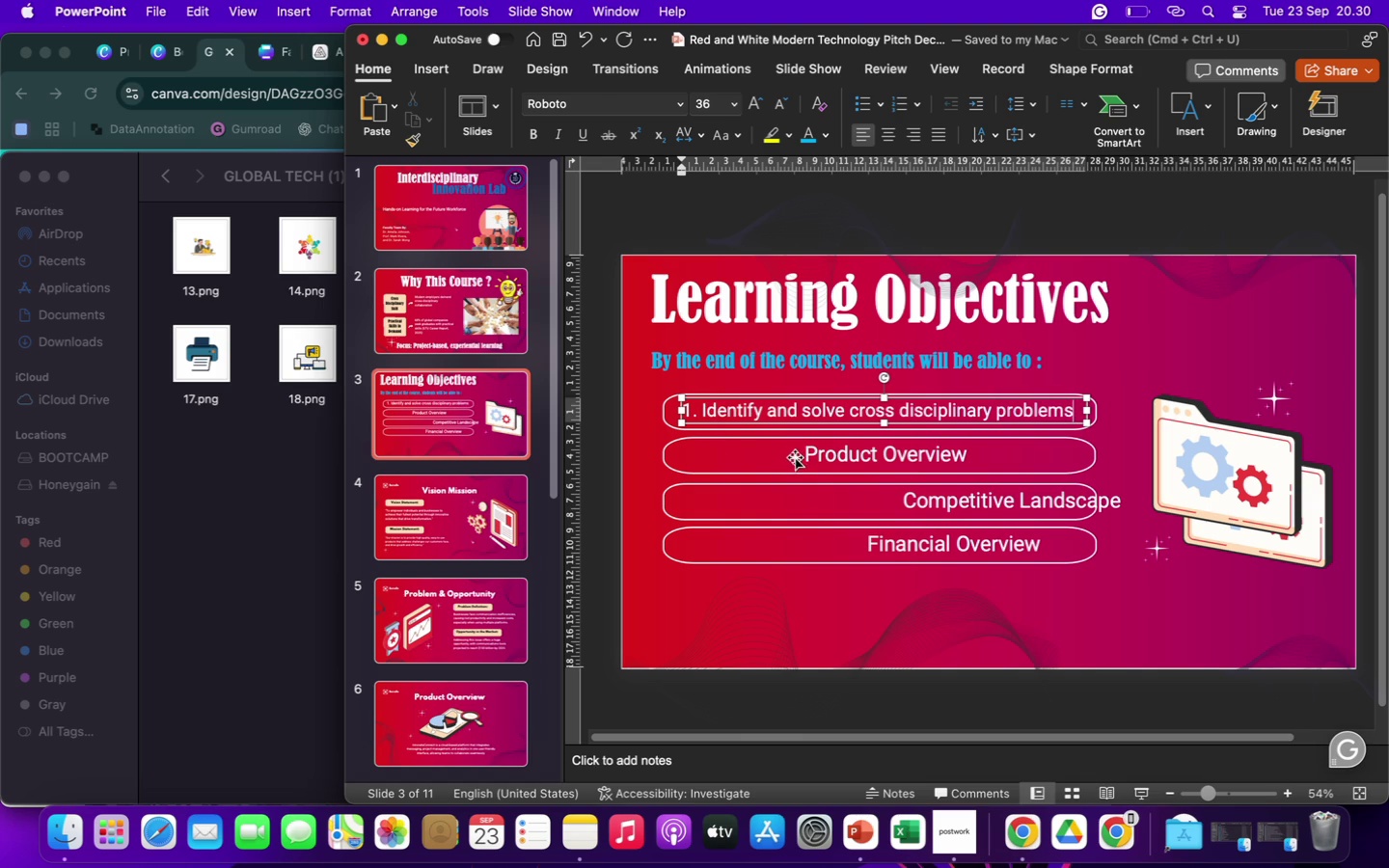 
left_click([792, 462])
 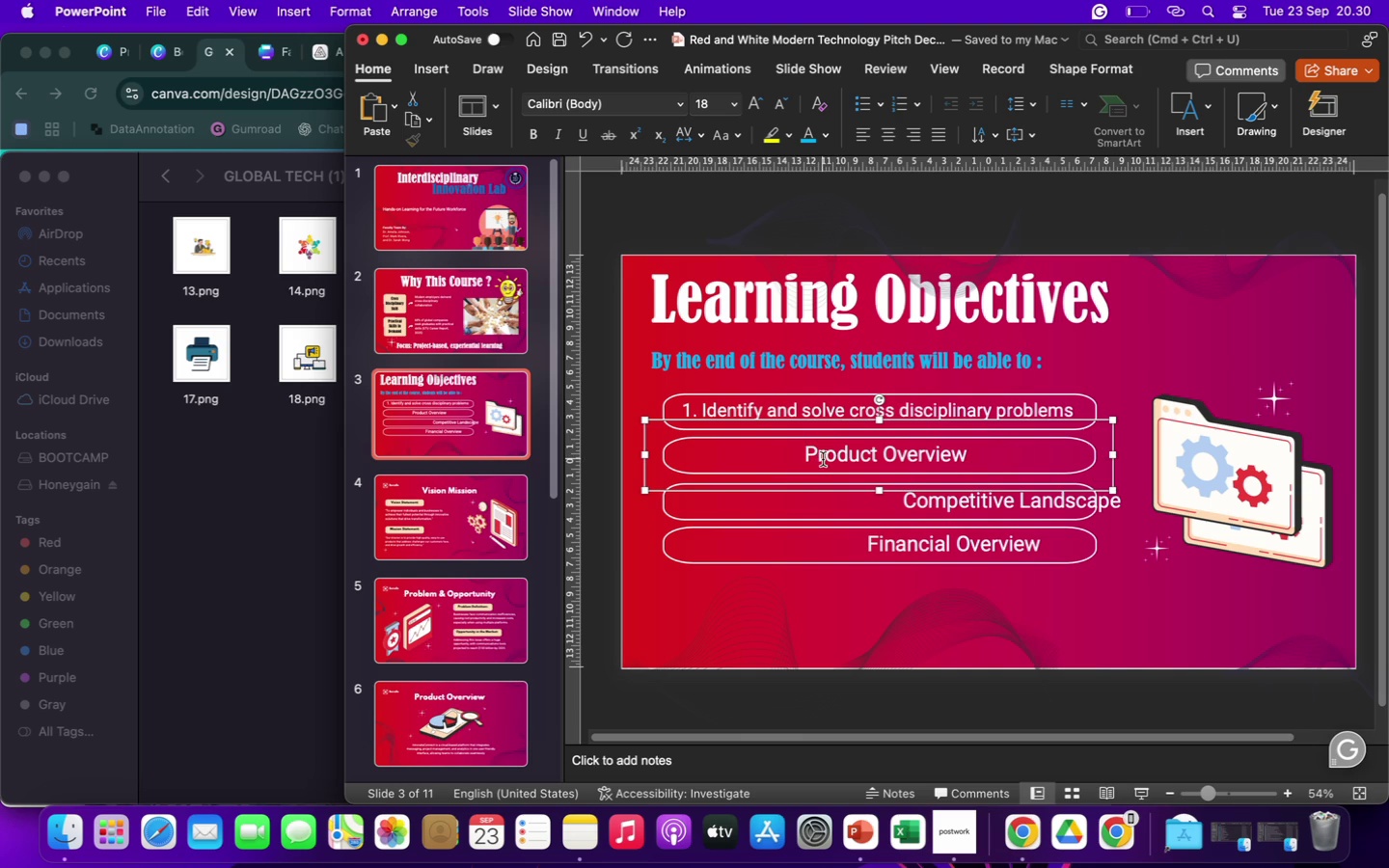 
left_click([823, 459])
 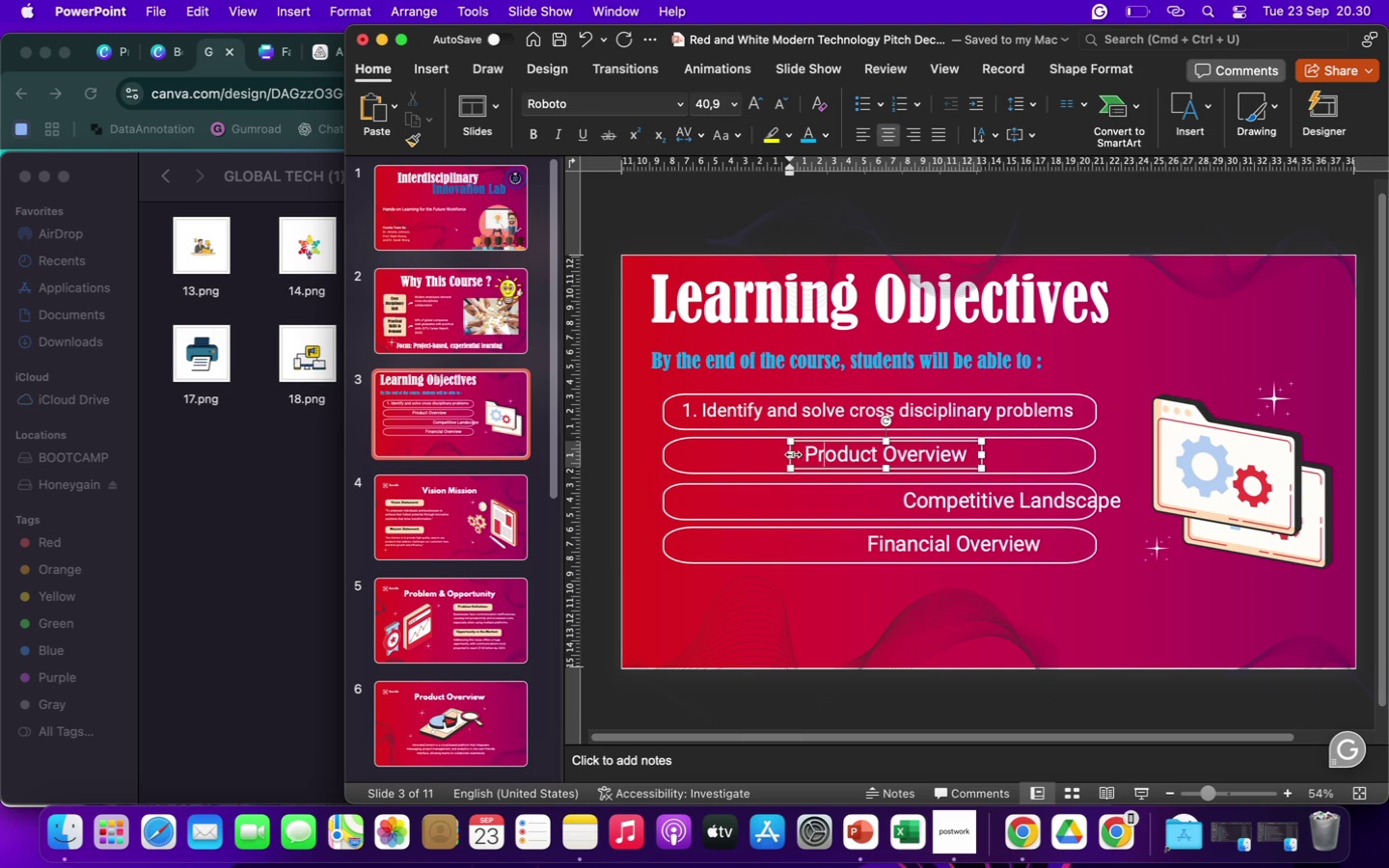 
left_click_drag(start_coordinate=[792, 454], to_coordinate=[678, 458])
 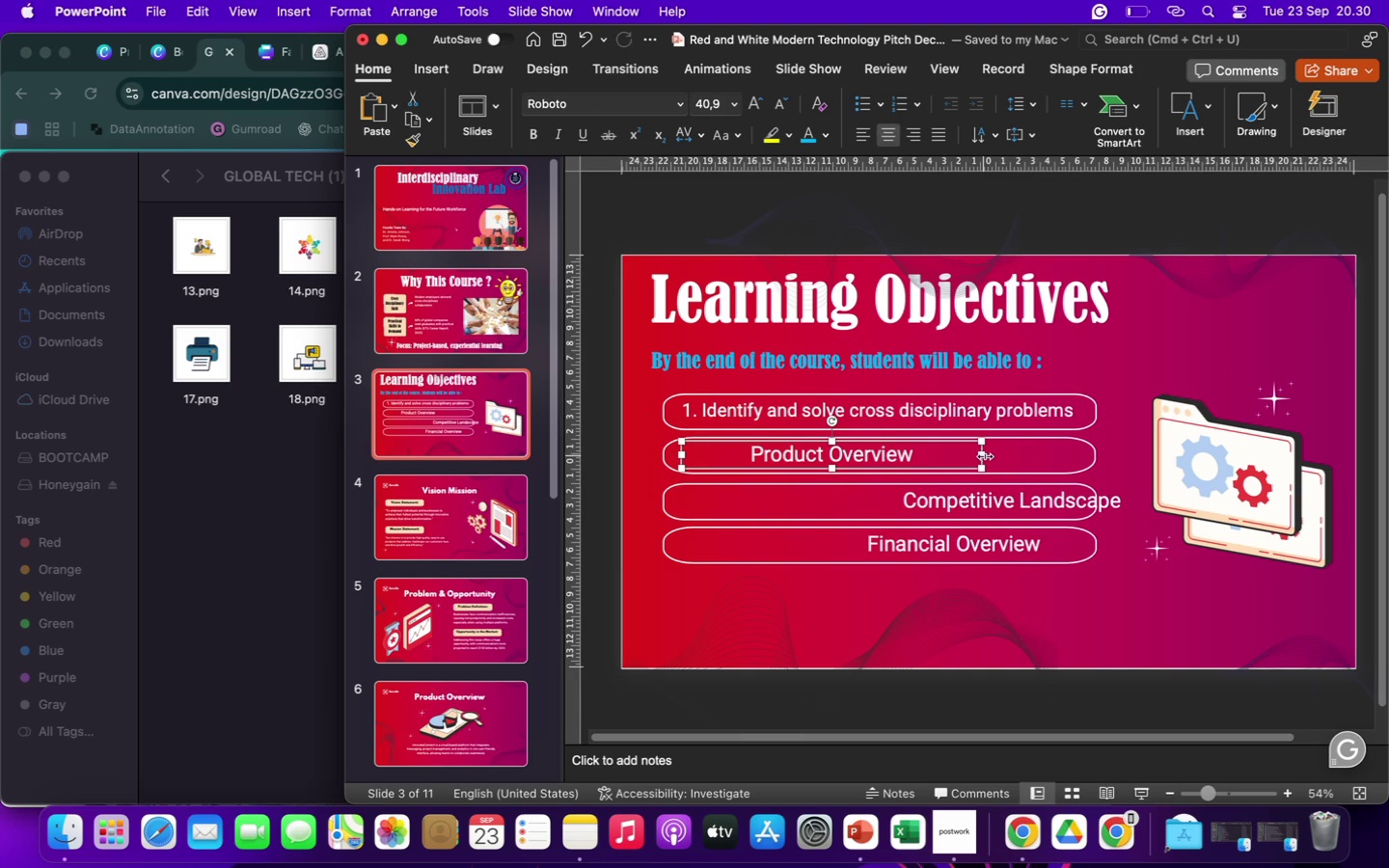 
left_click_drag(start_coordinate=[984, 455], to_coordinate=[1076, 462])
 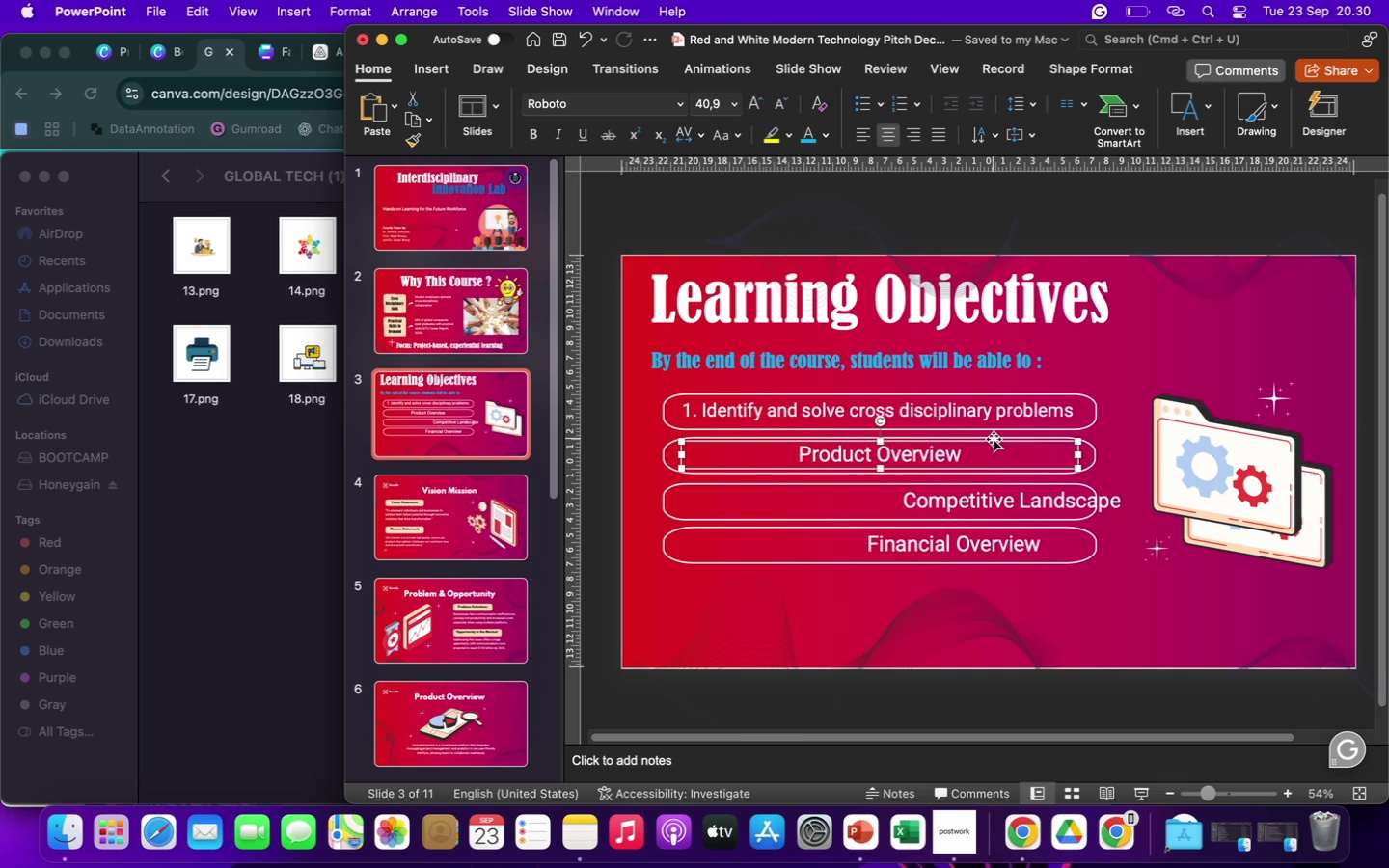 
left_click([994, 439])
 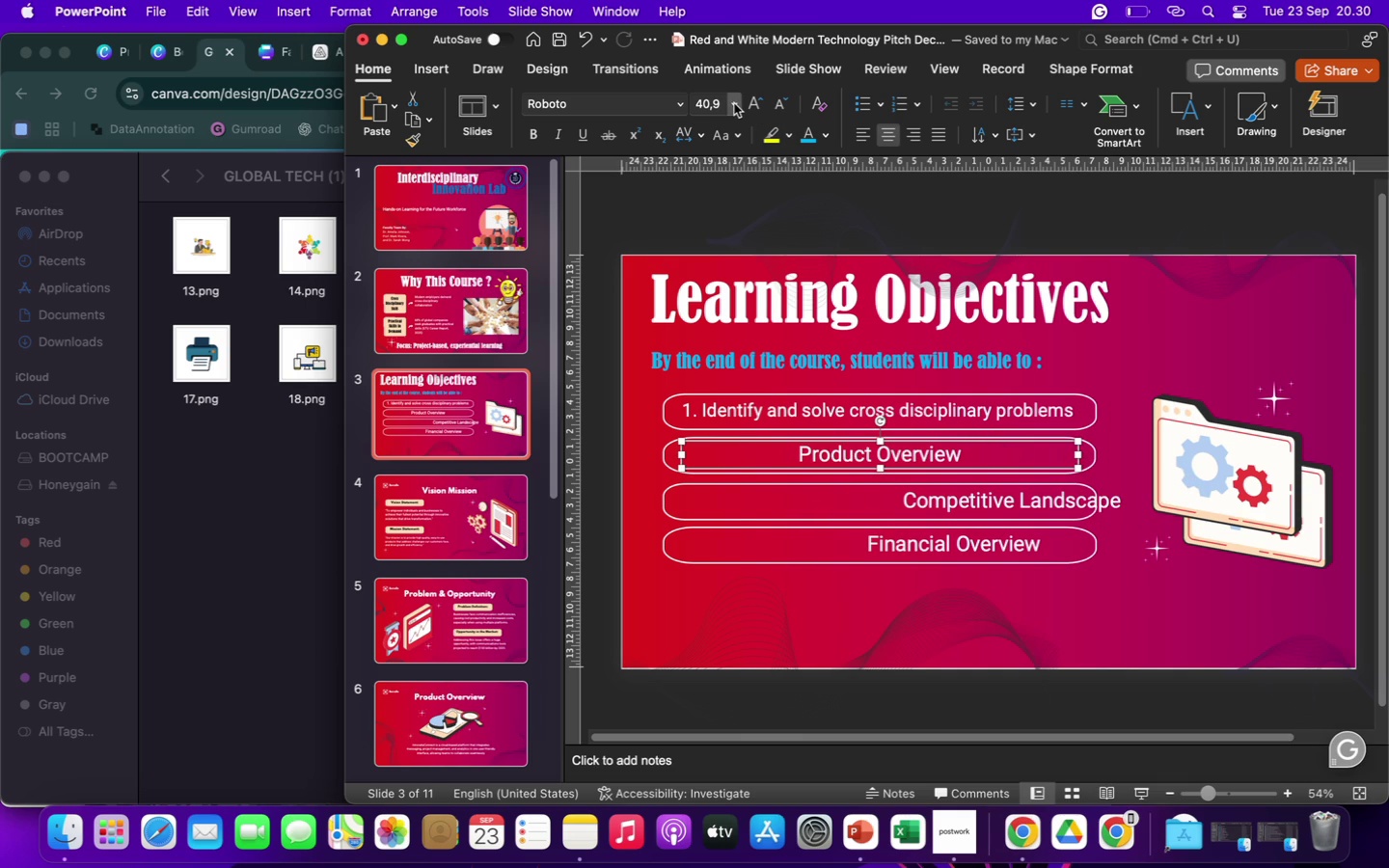 
left_click([734, 103])
 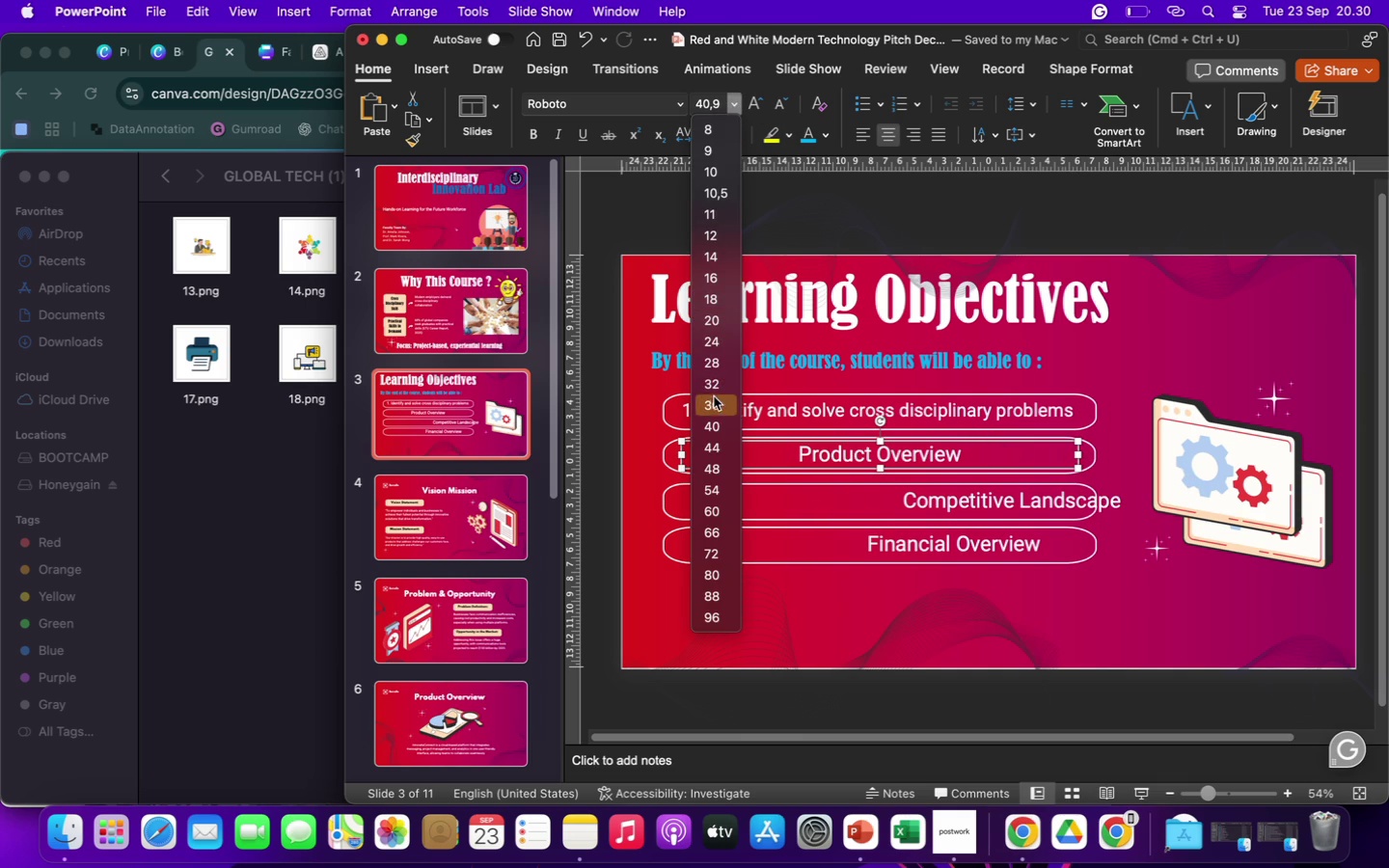 
left_click([713, 400])
 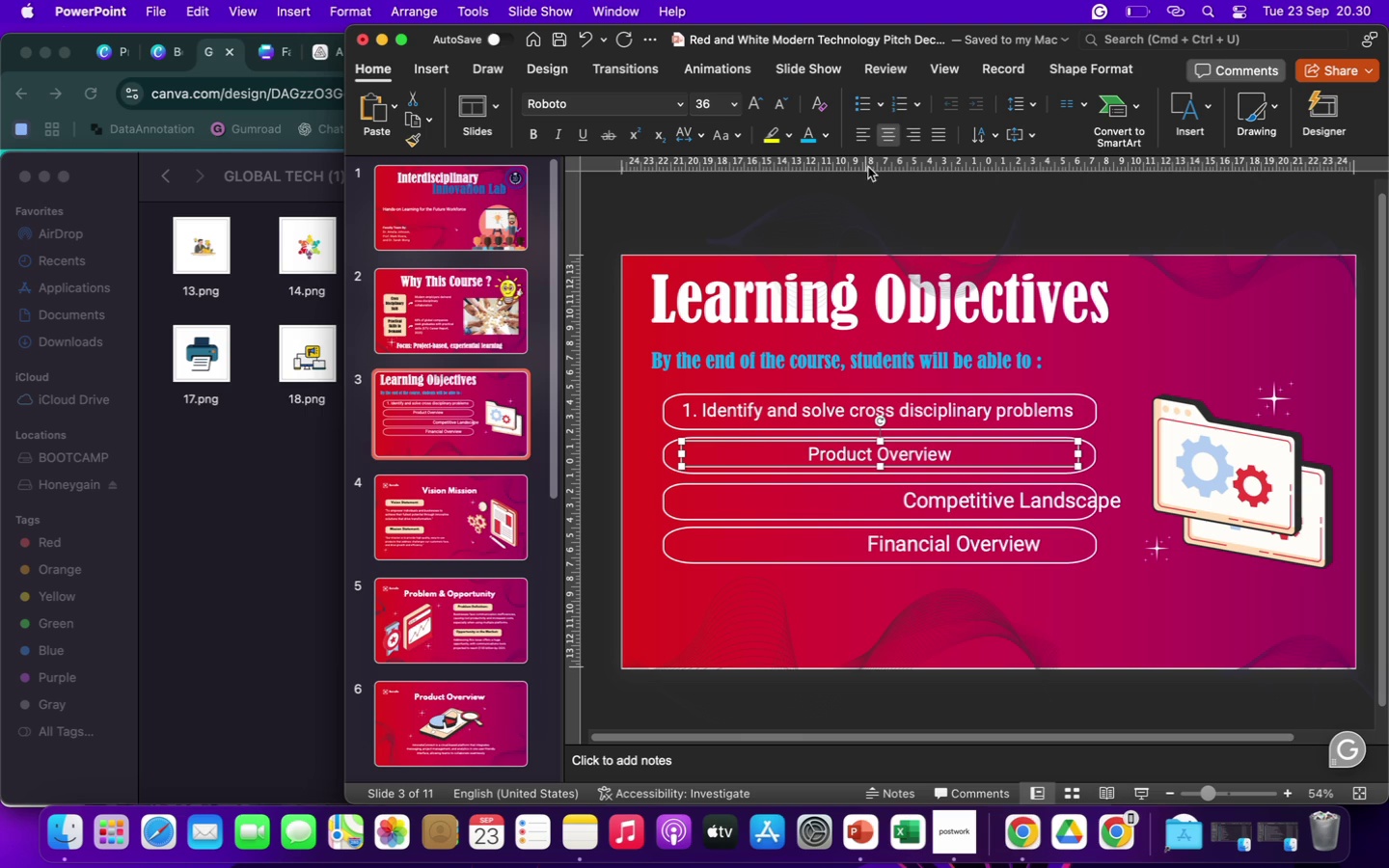 
left_click([861, 130])
 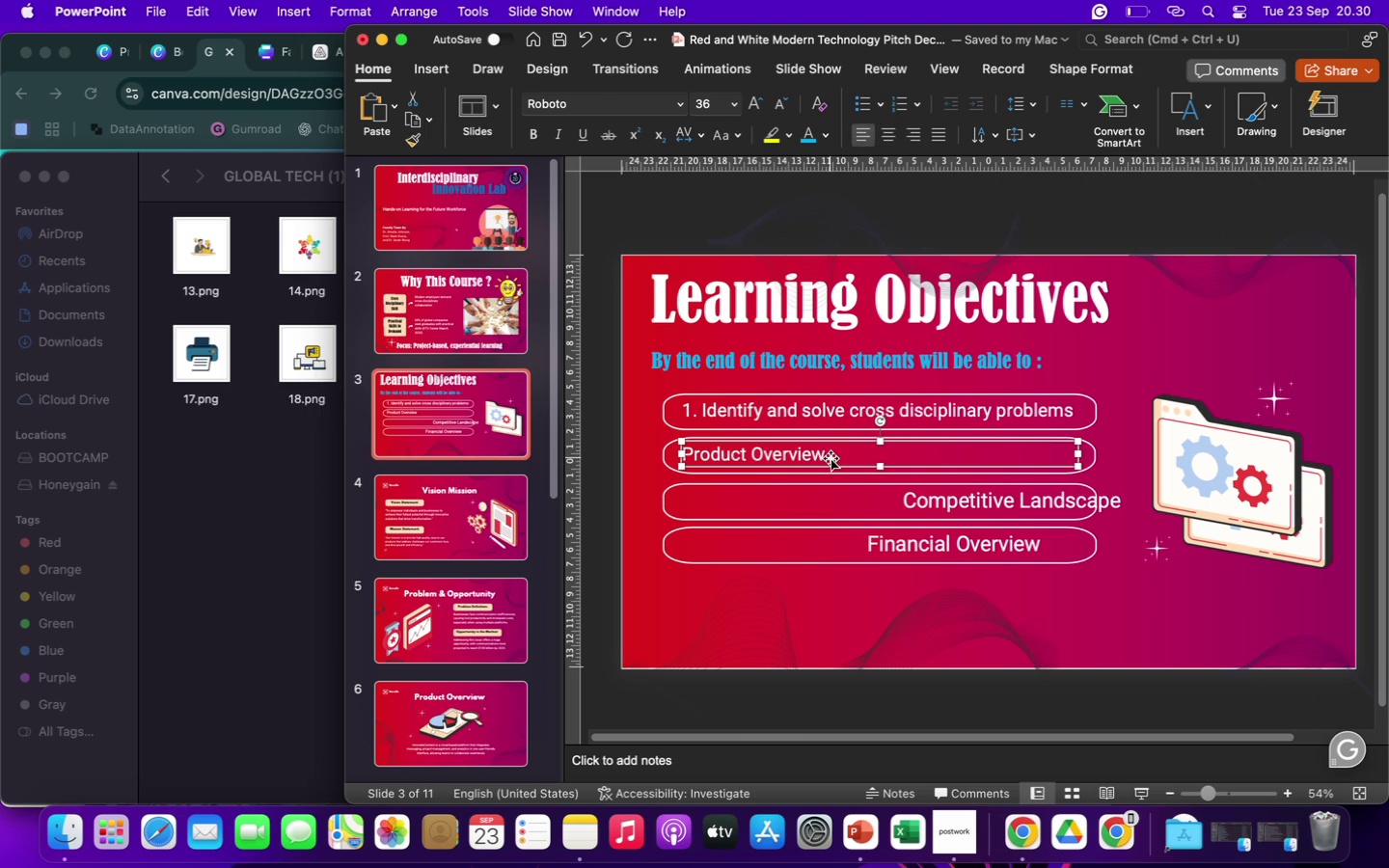 
left_click([827, 458])
 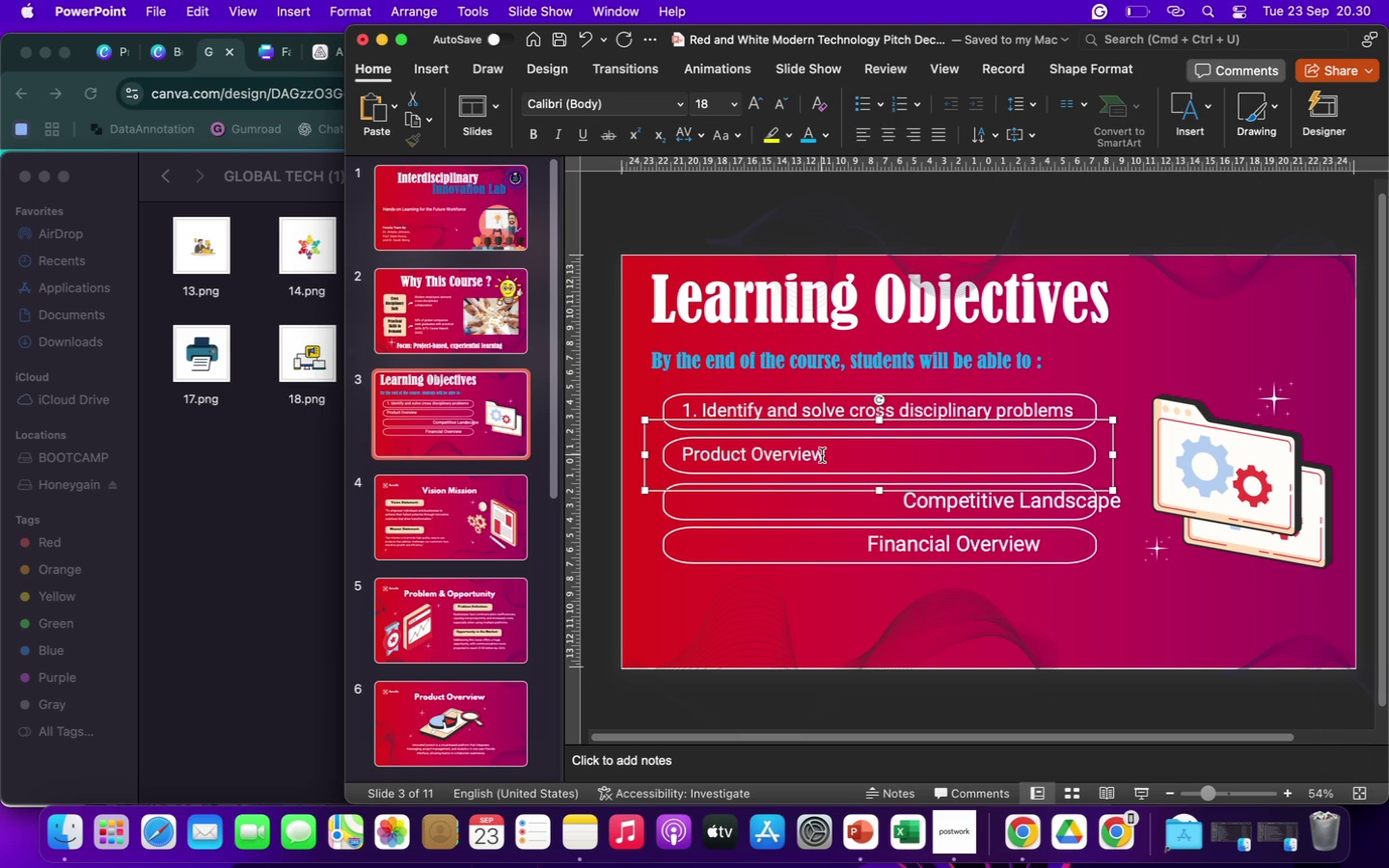 
left_click([822, 455])
 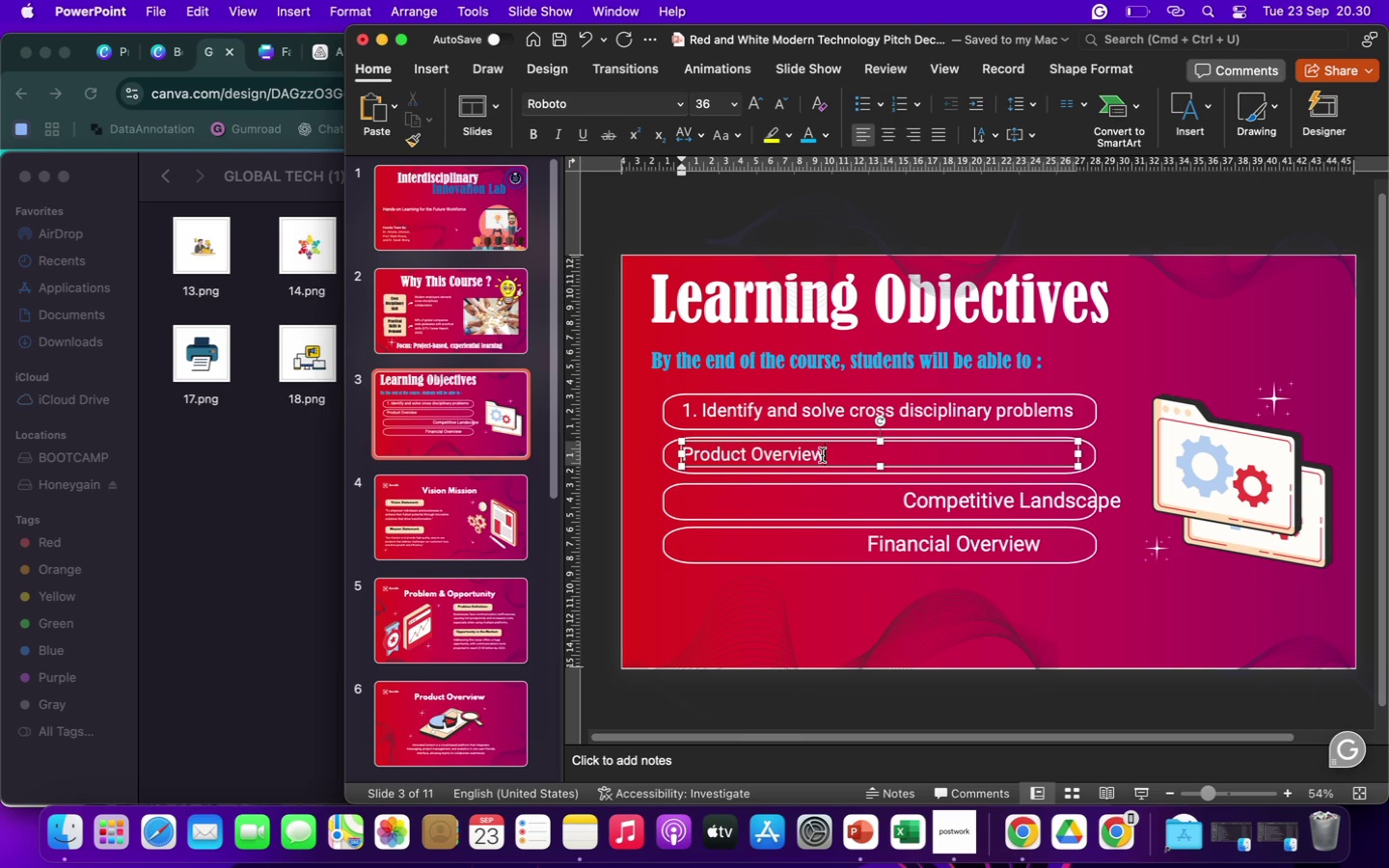 
hold_key(key=Backspace, duration=1.23)
 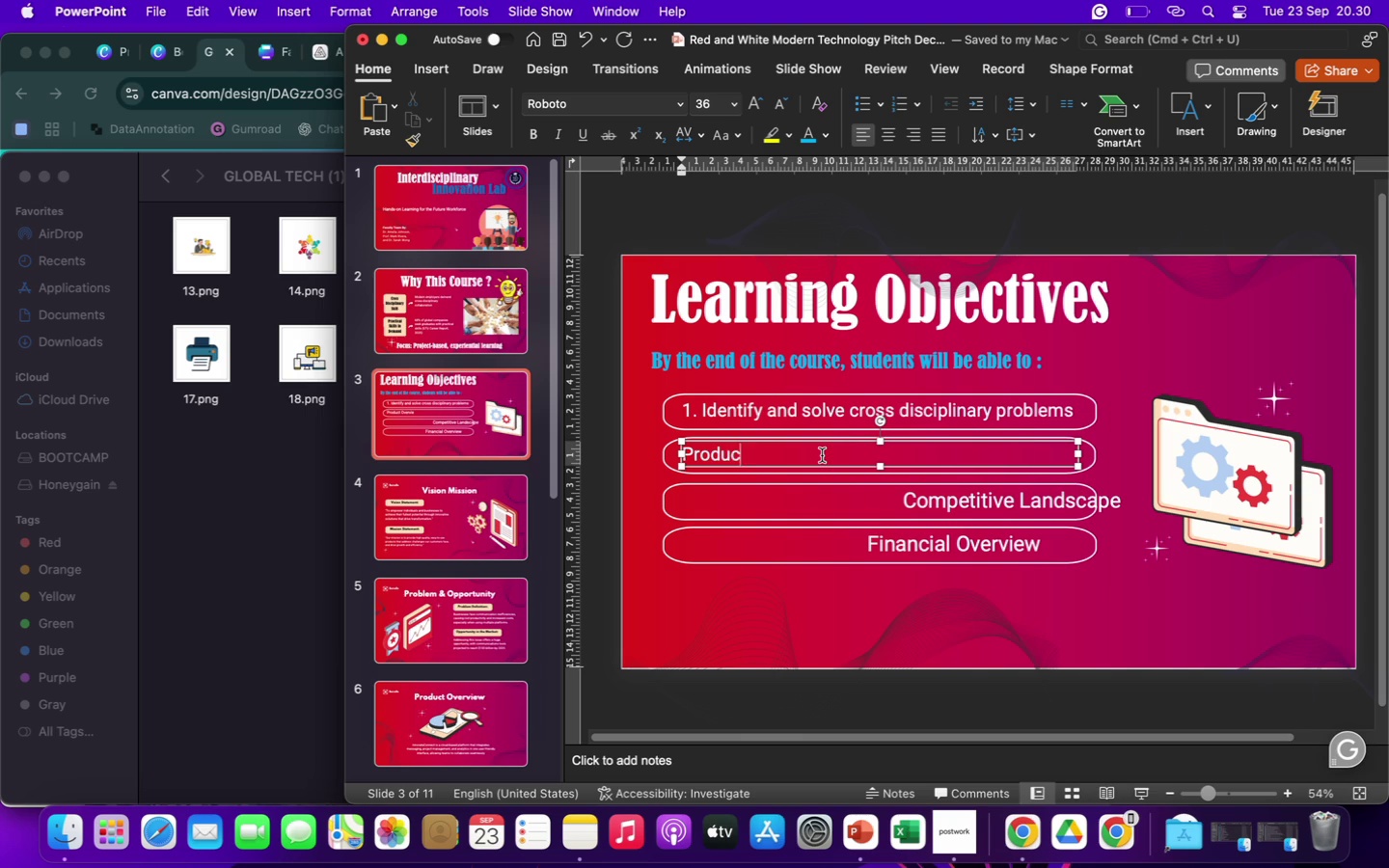 
key(Backspace)
 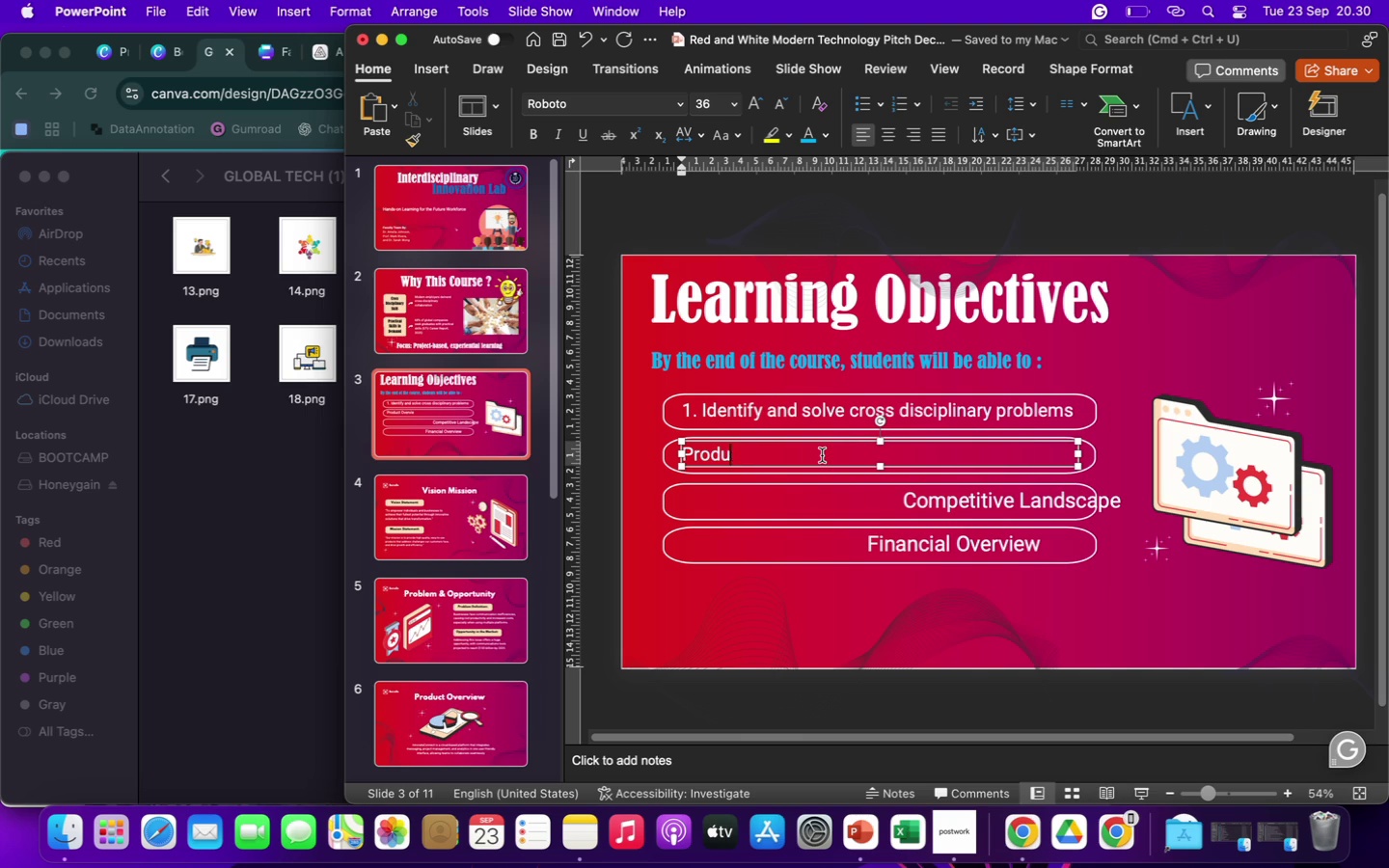 
key(Backspace)
 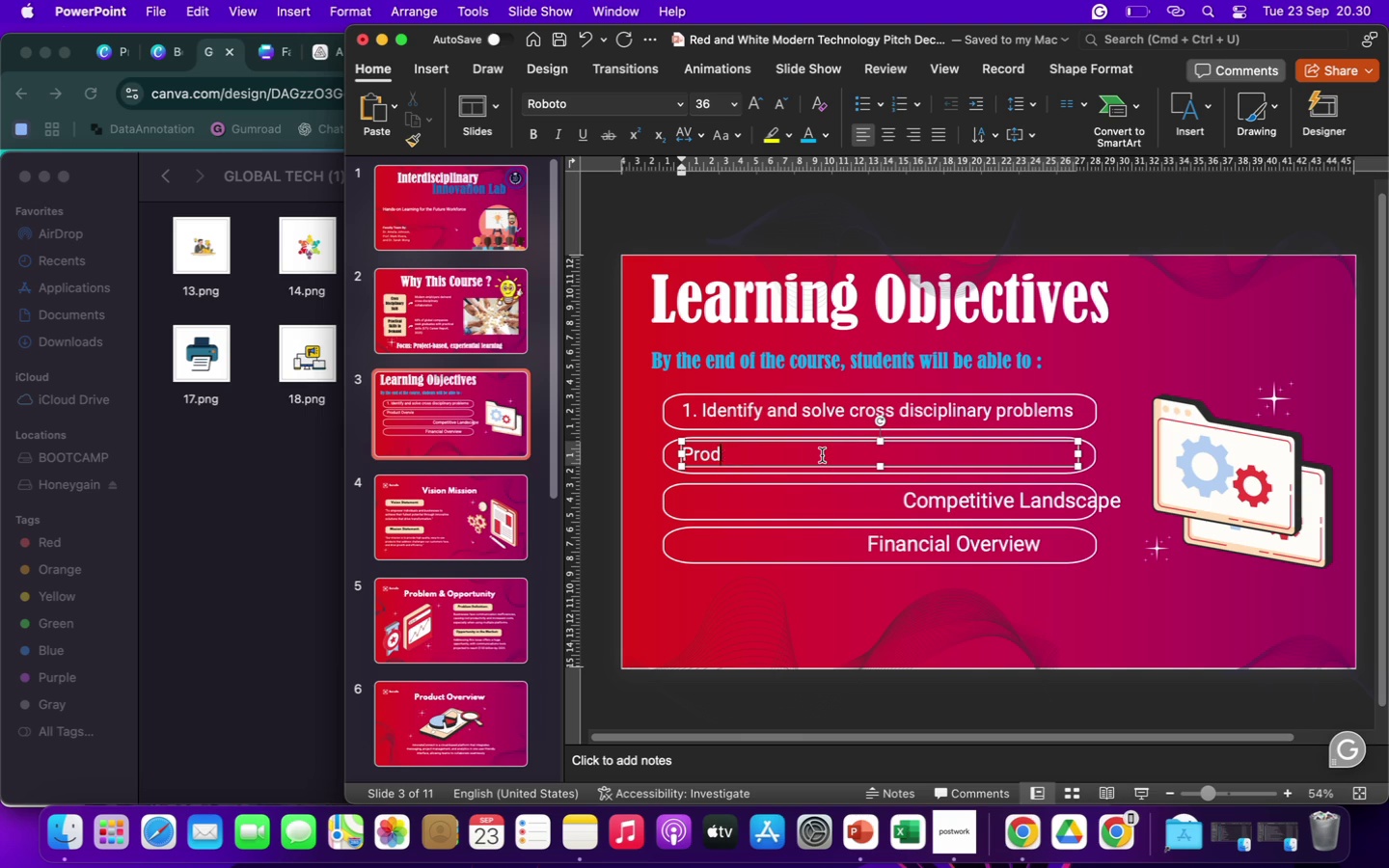 
key(Backspace)
 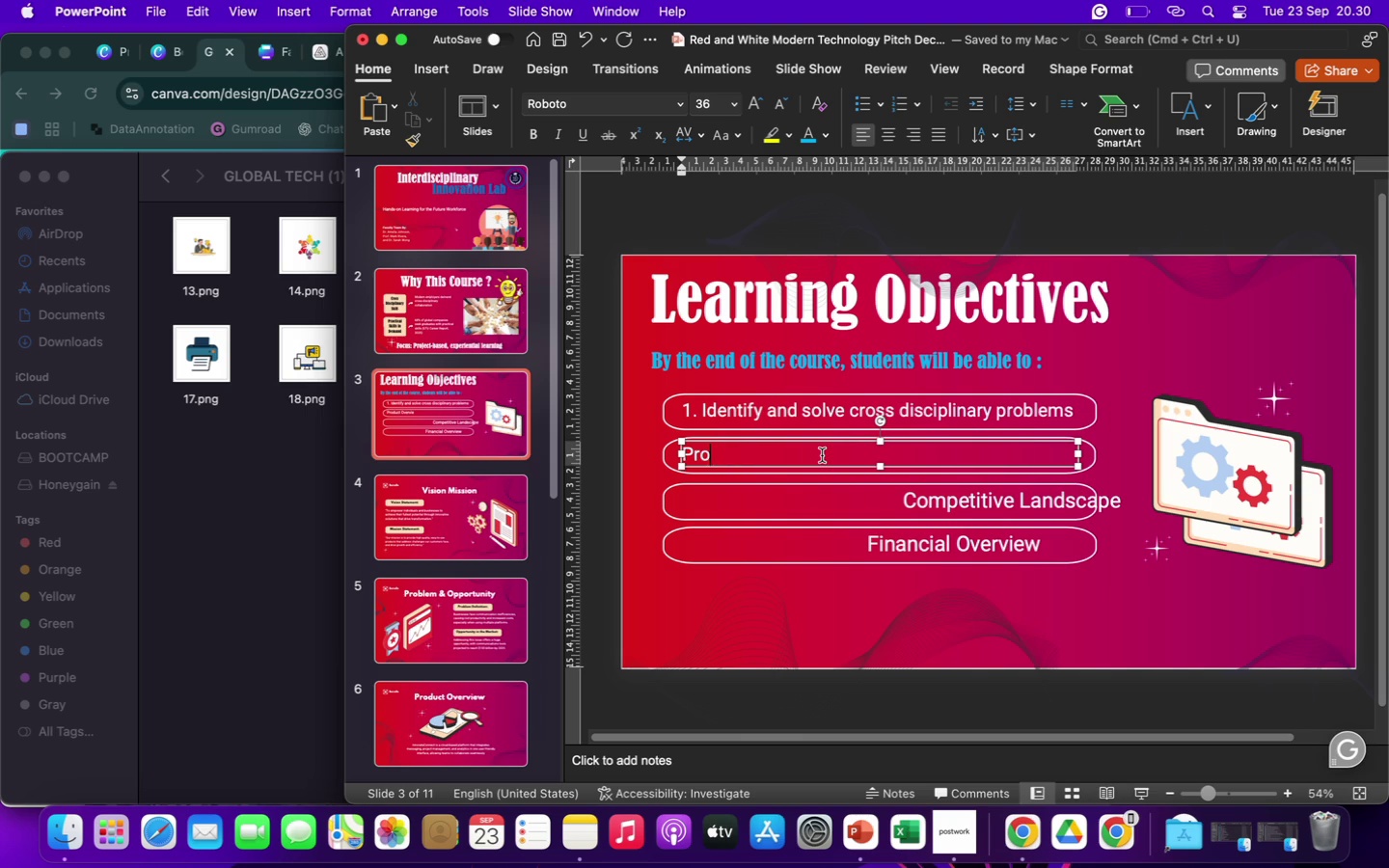 
key(Backspace)
 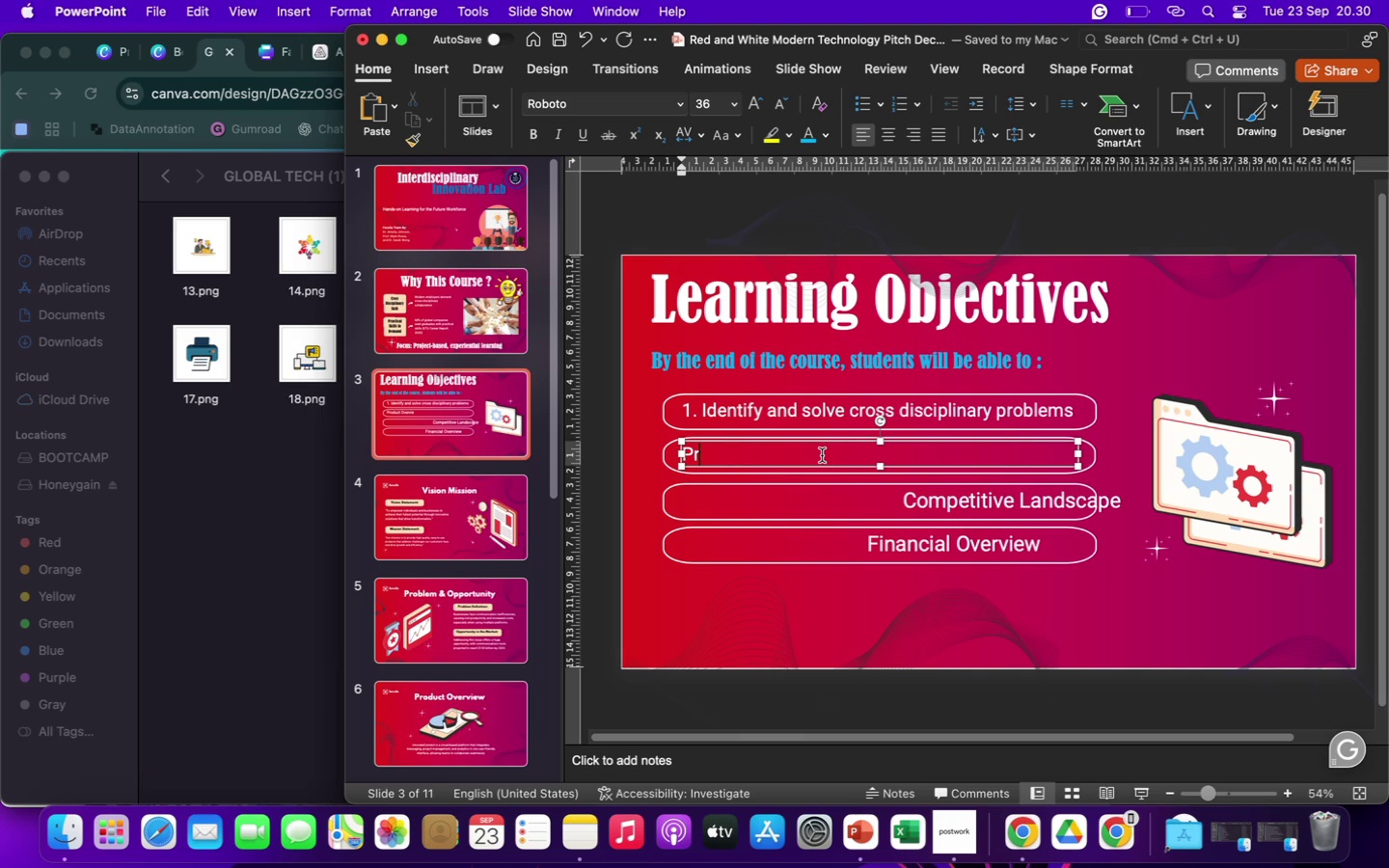 
key(Backspace)
 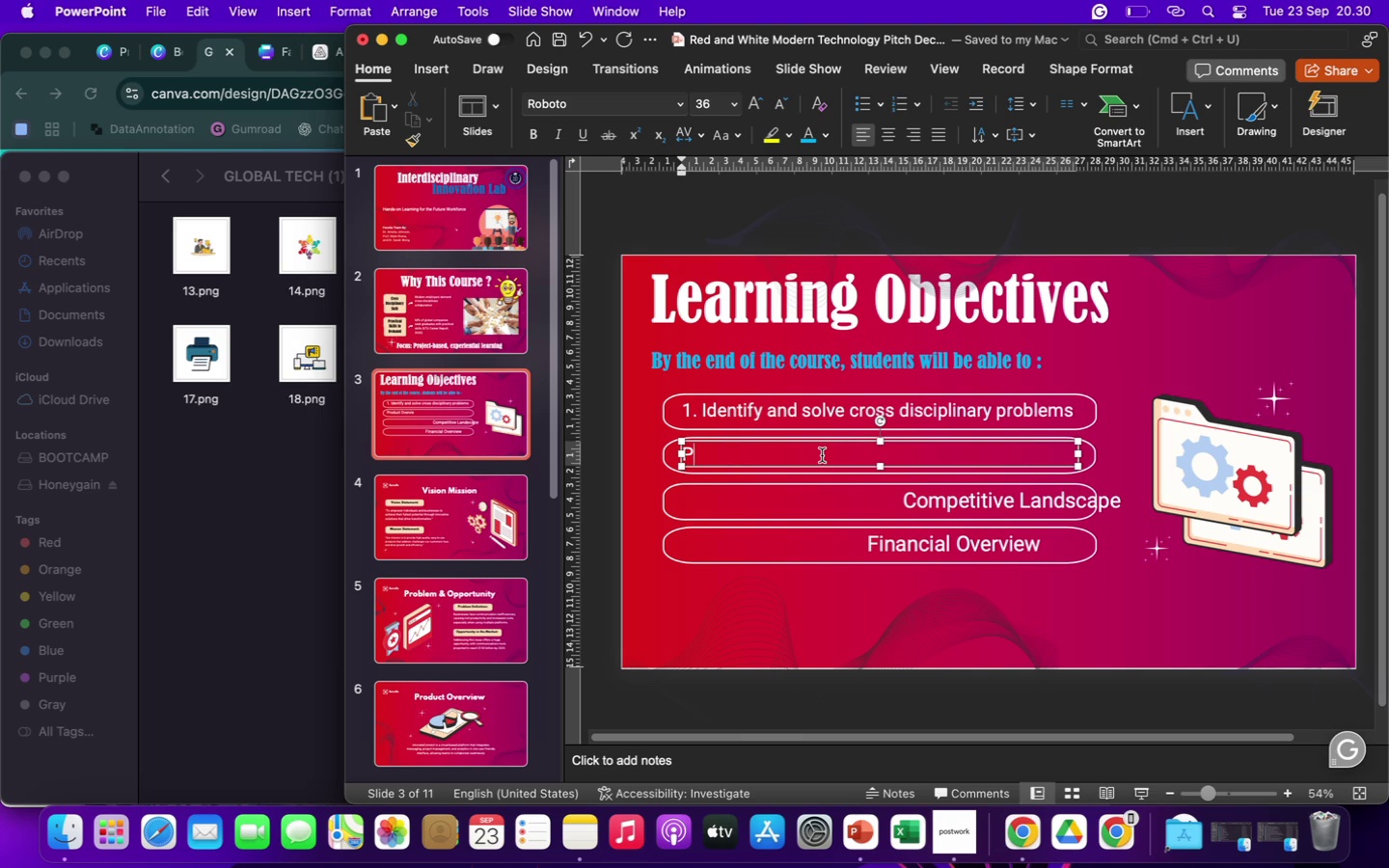 
key(Backspace)
 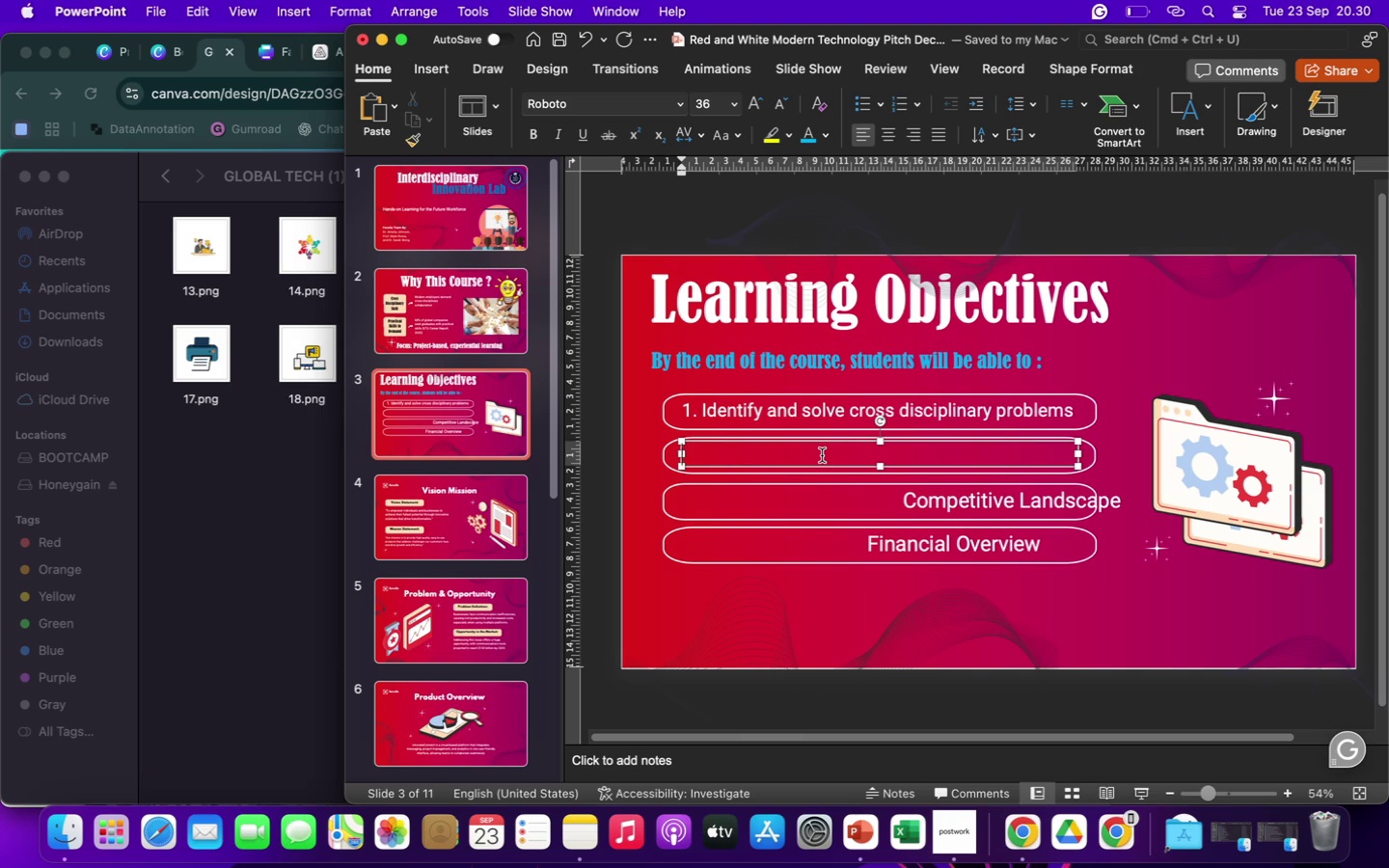 
key(2)
 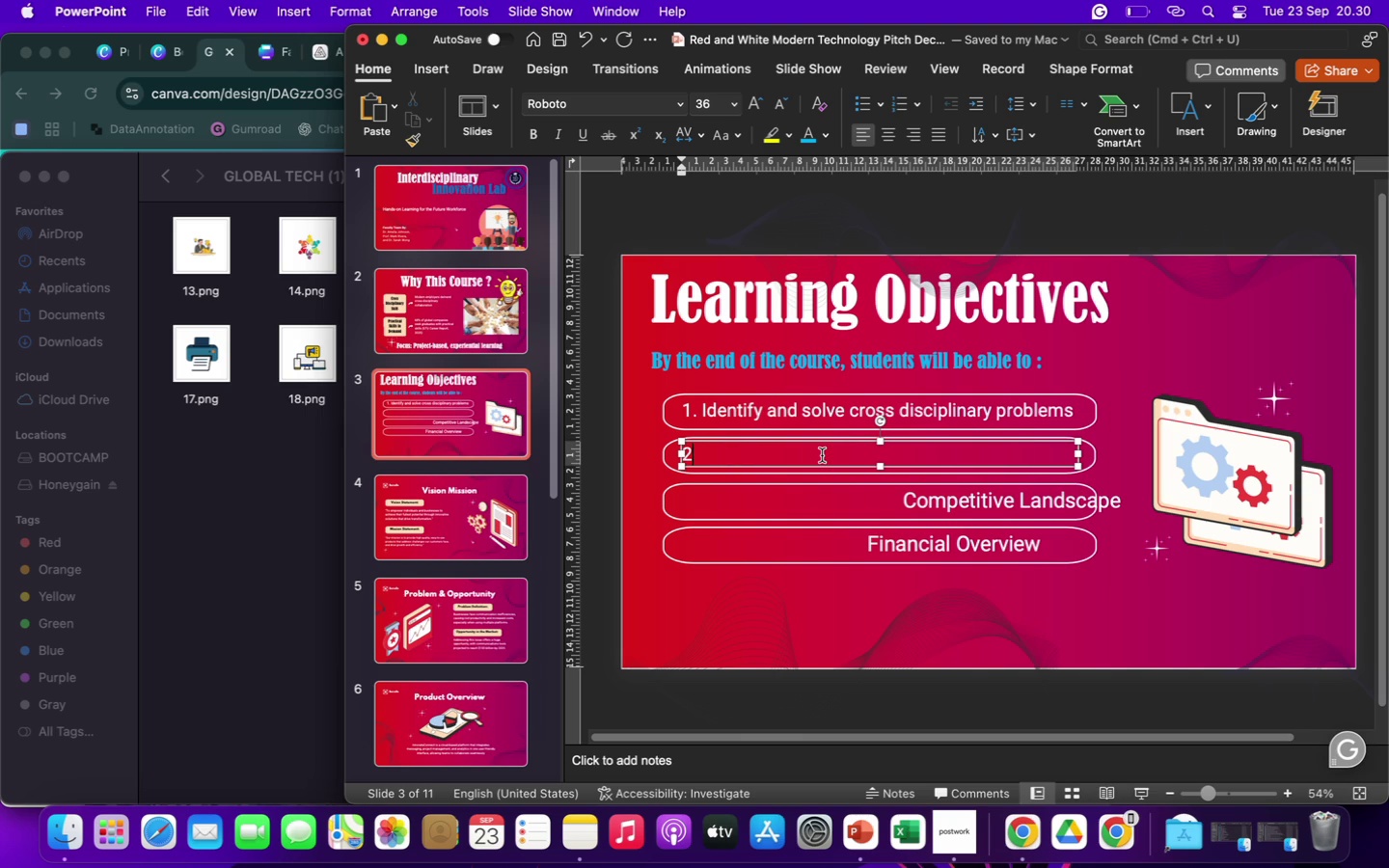 
key(Period)
 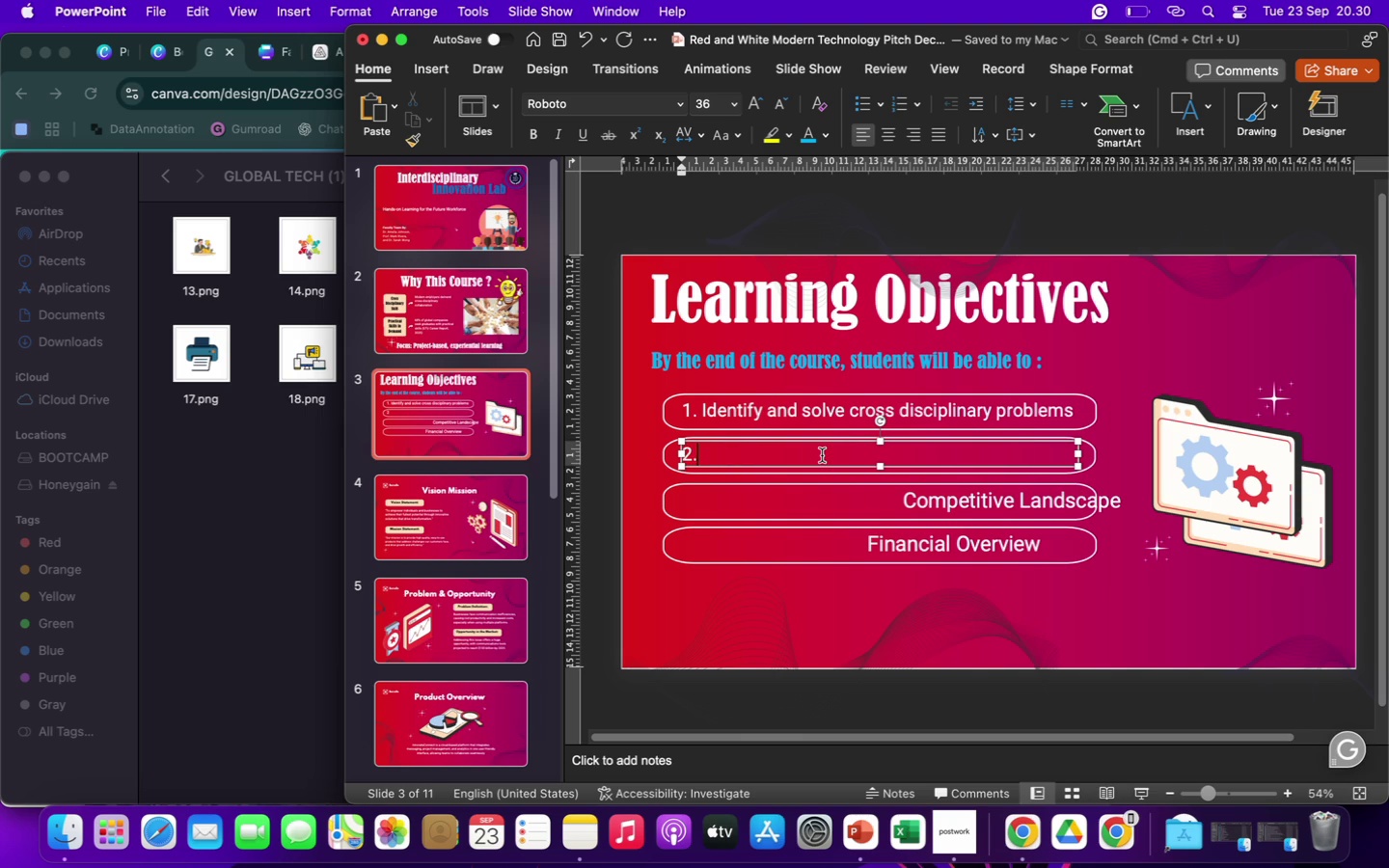 
key(Space)
 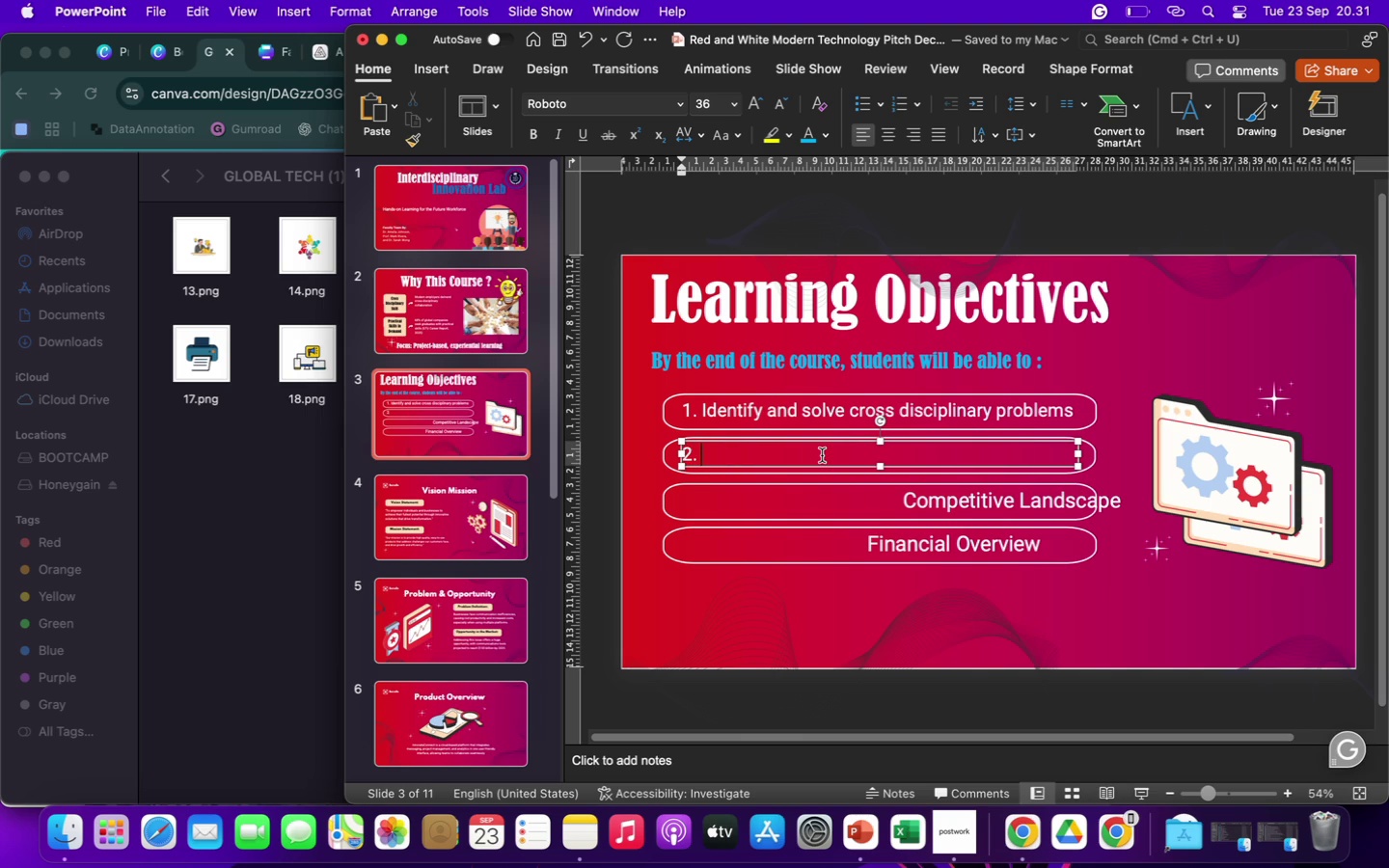 
type(Collaborate effectively in diverse teams)
 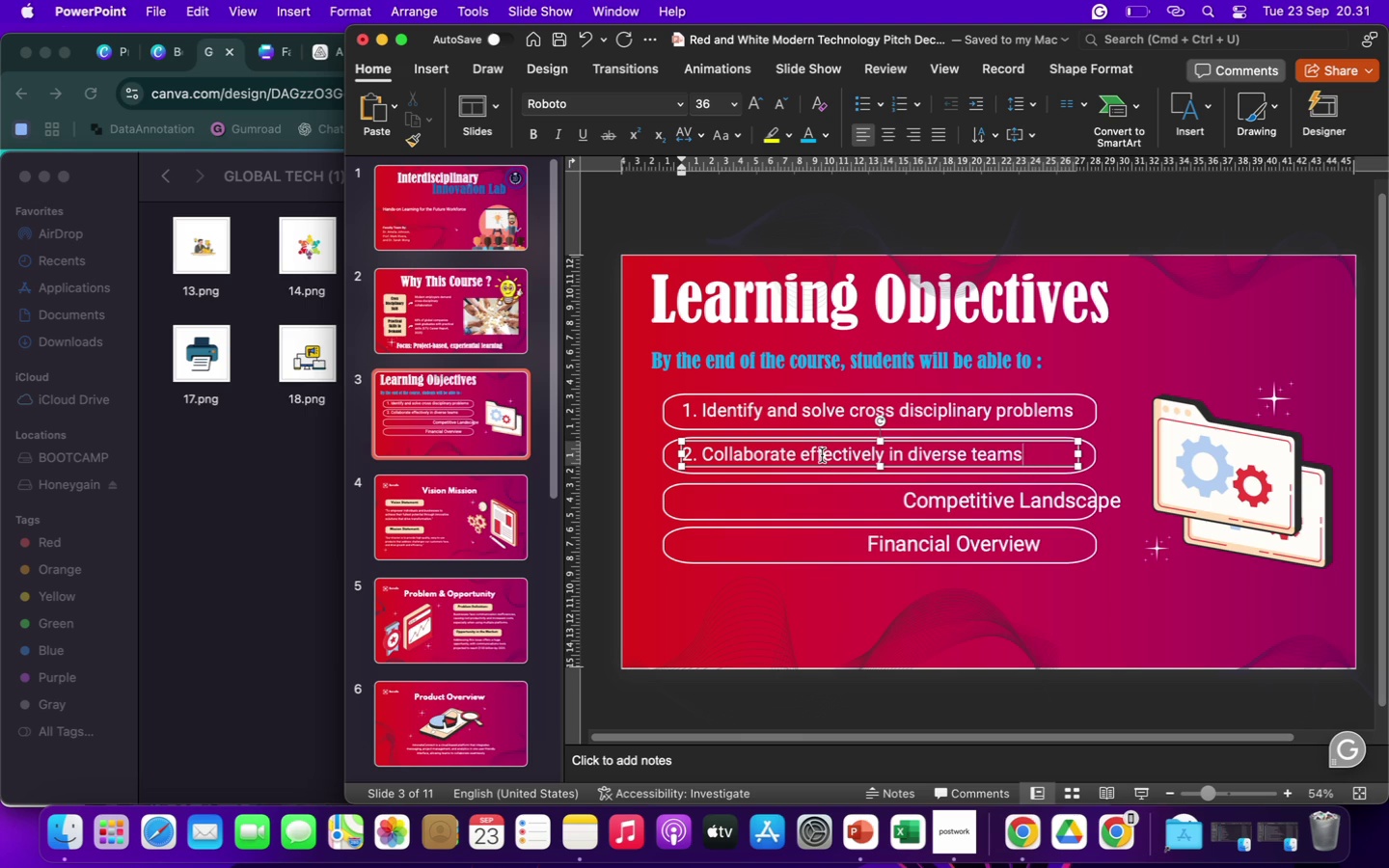 
wait(12.32)
 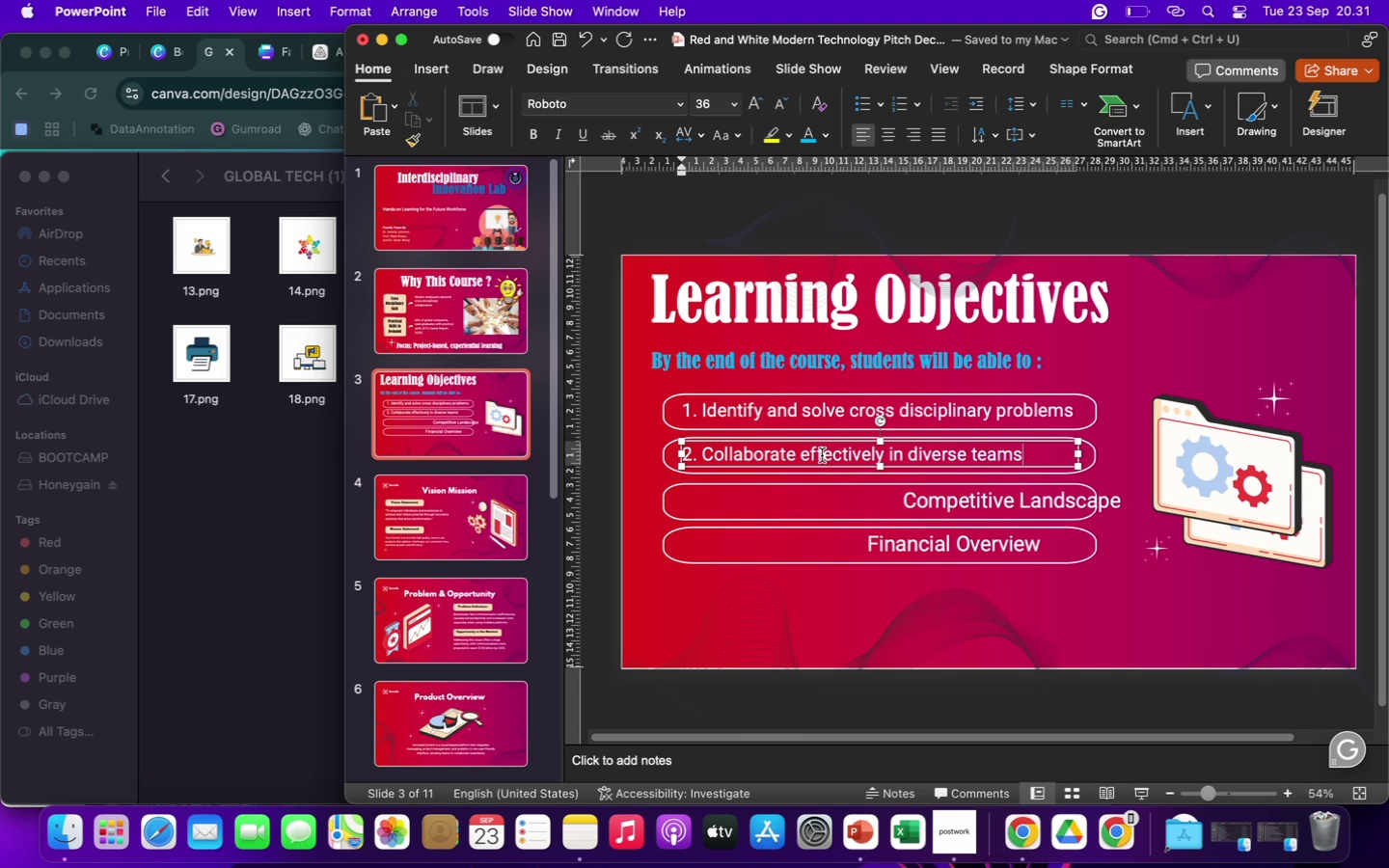 
key(Period)
 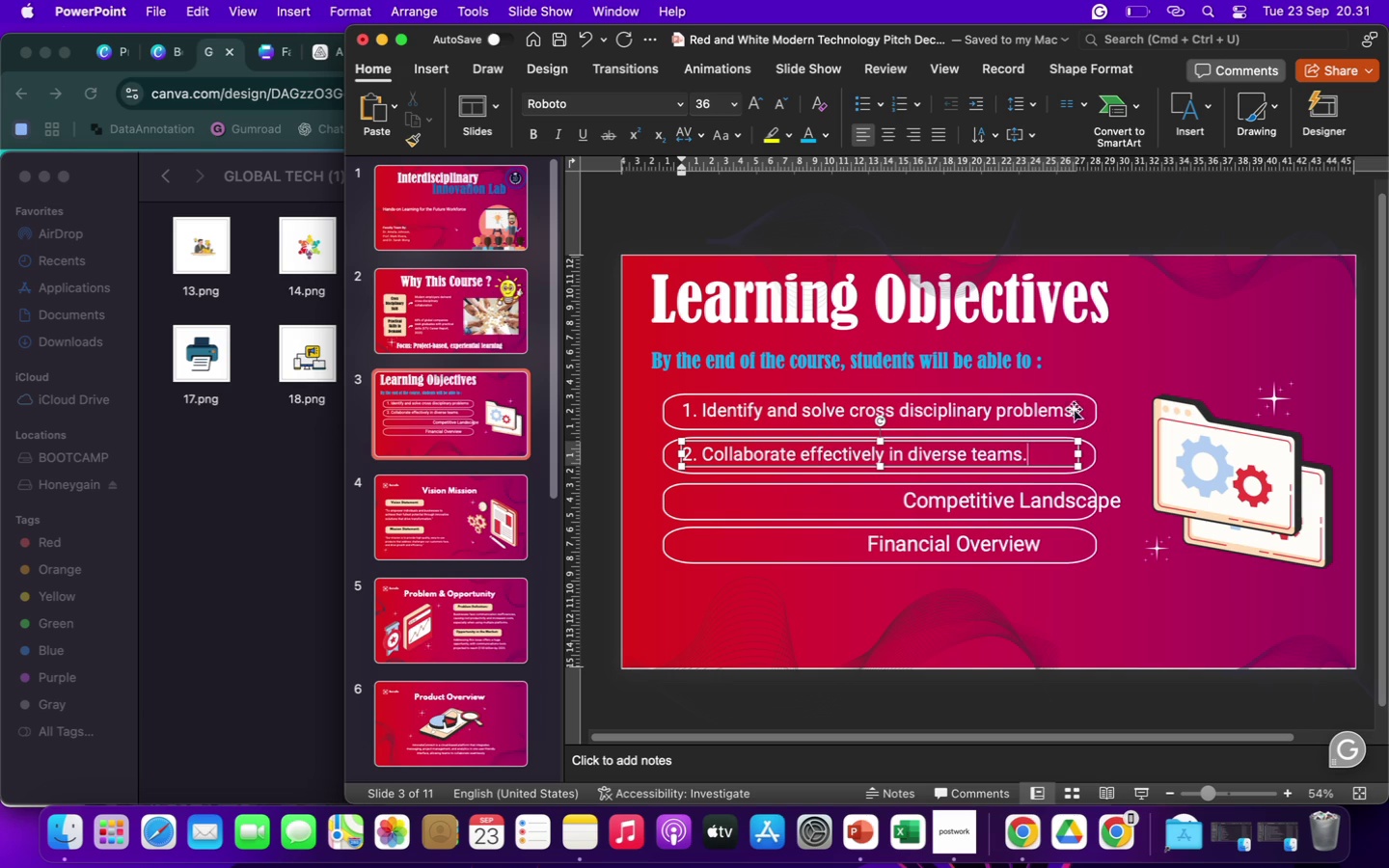 
left_click([1070, 408])
 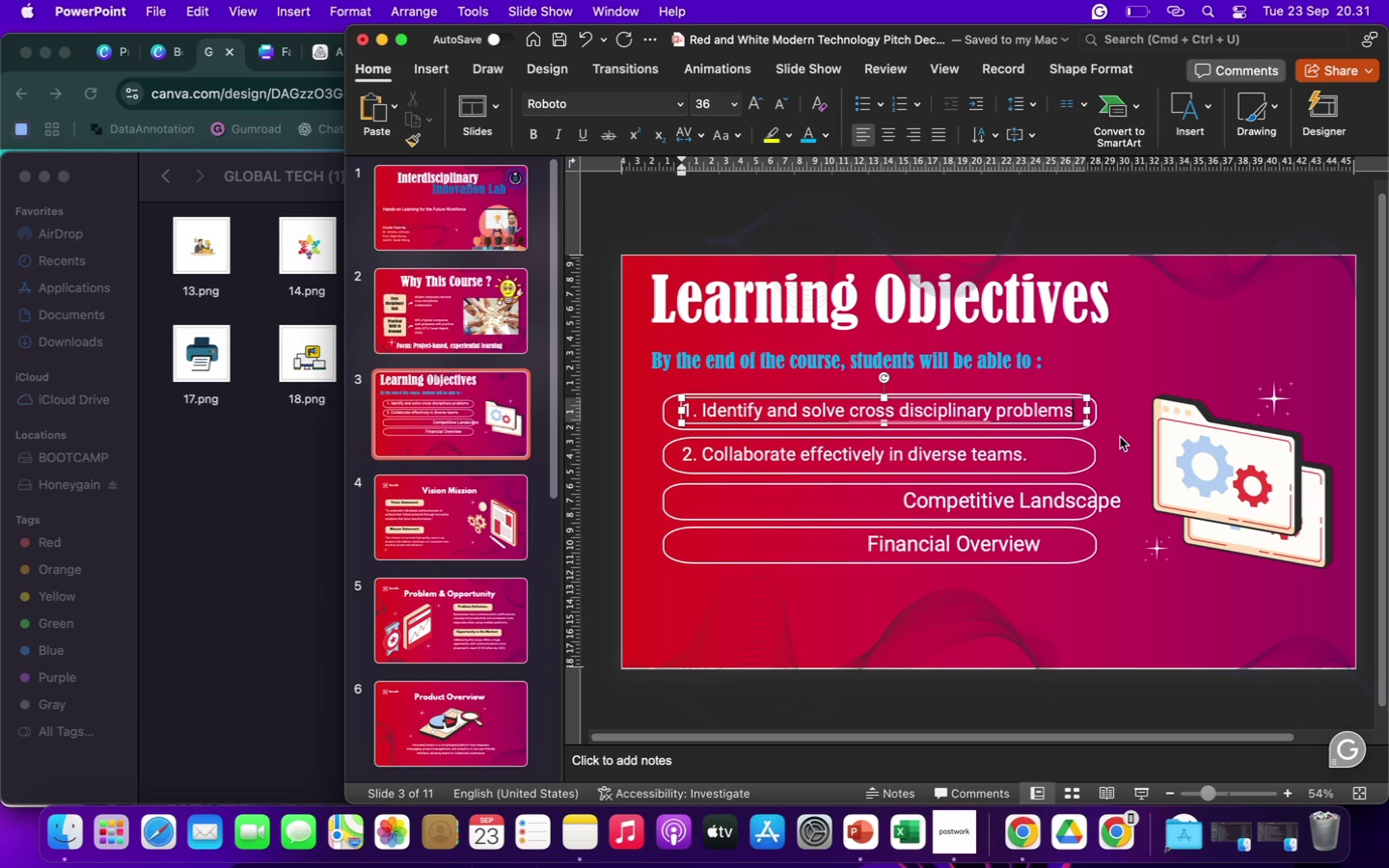 
key(Period)
 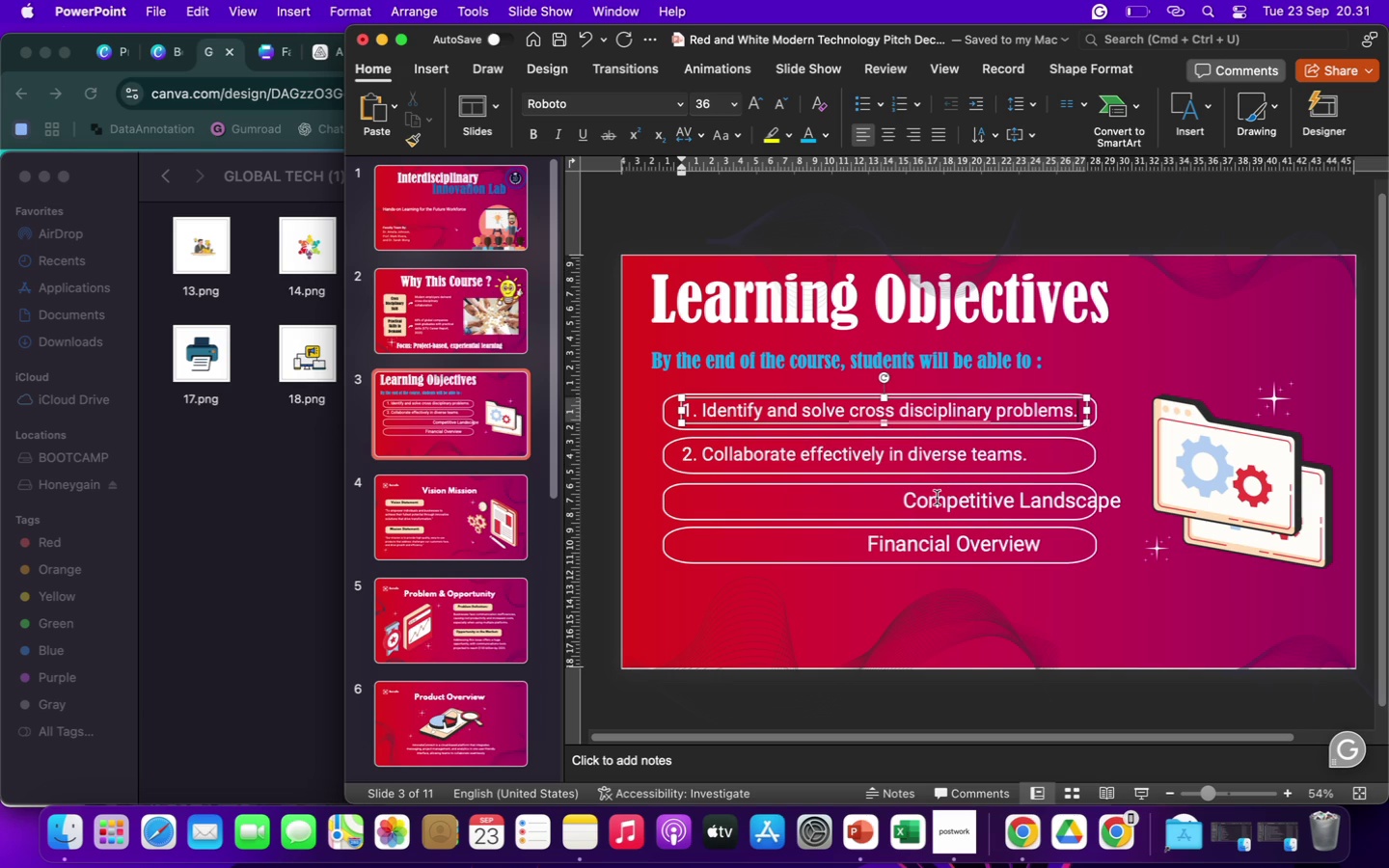 
left_click([937, 498])
 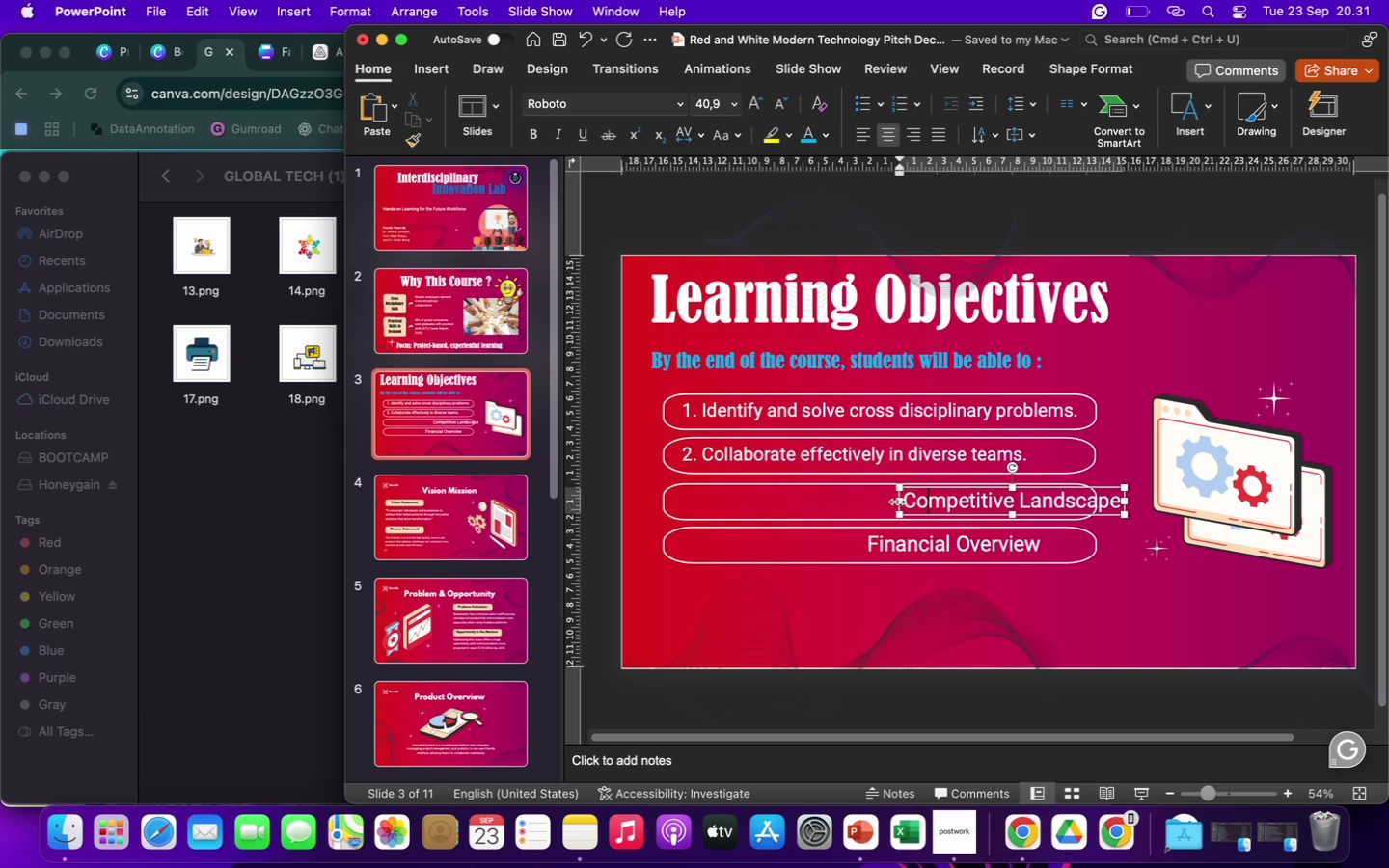 
left_click_drag(start_coordinate=[896, 502], to_coordinate=[677, 497])
 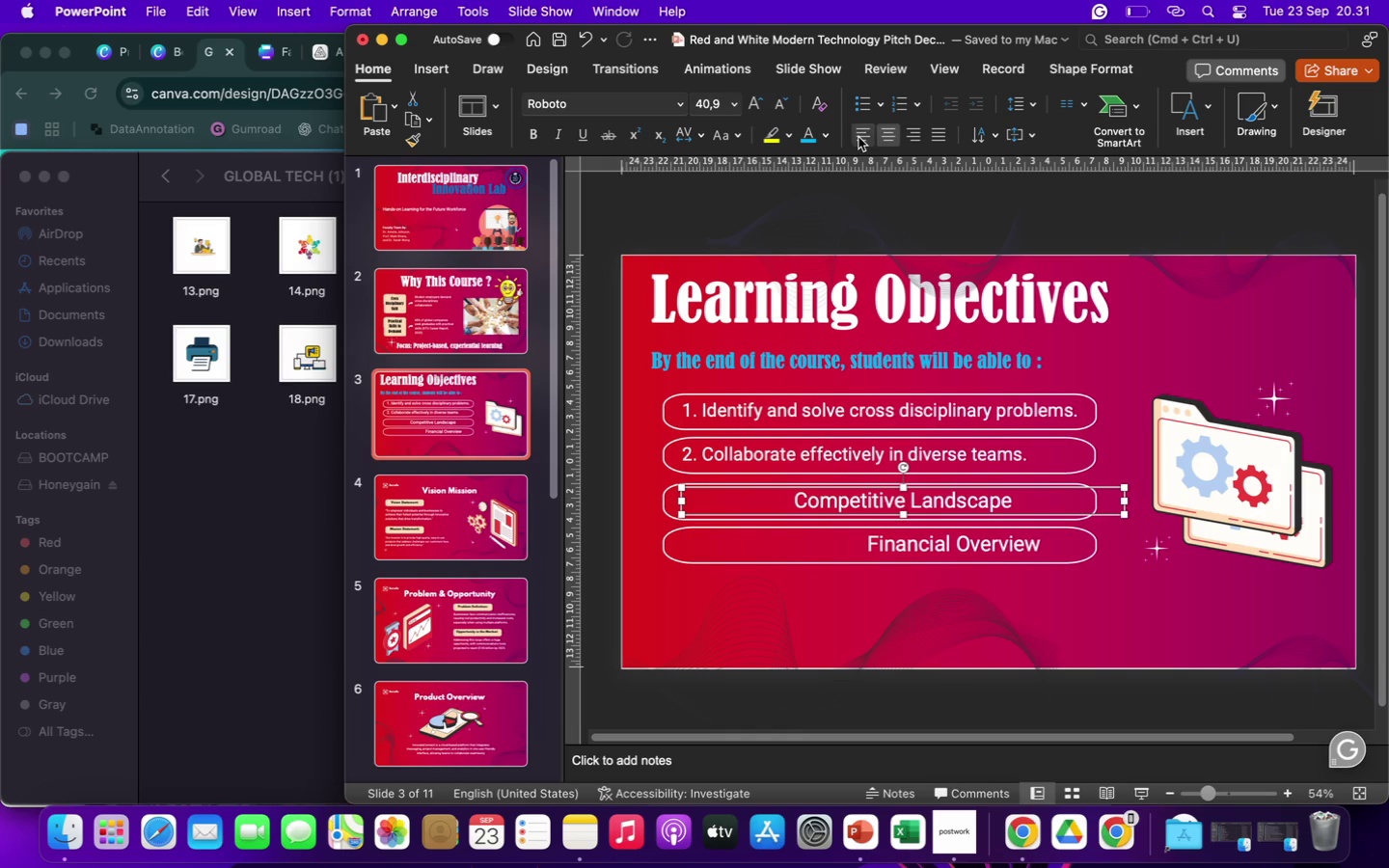 
left_click([859, 137])
 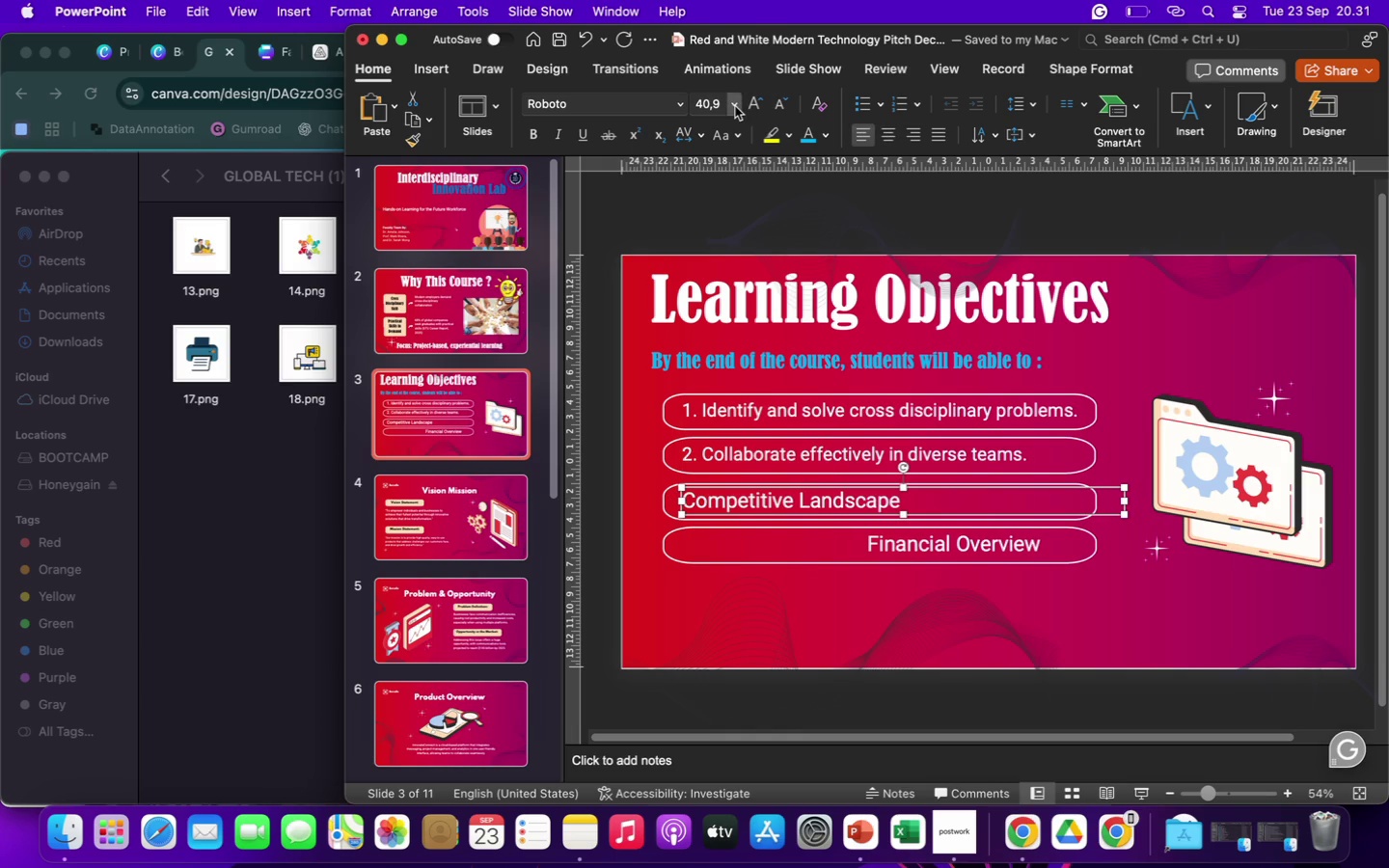 
left_click([735, 106])
 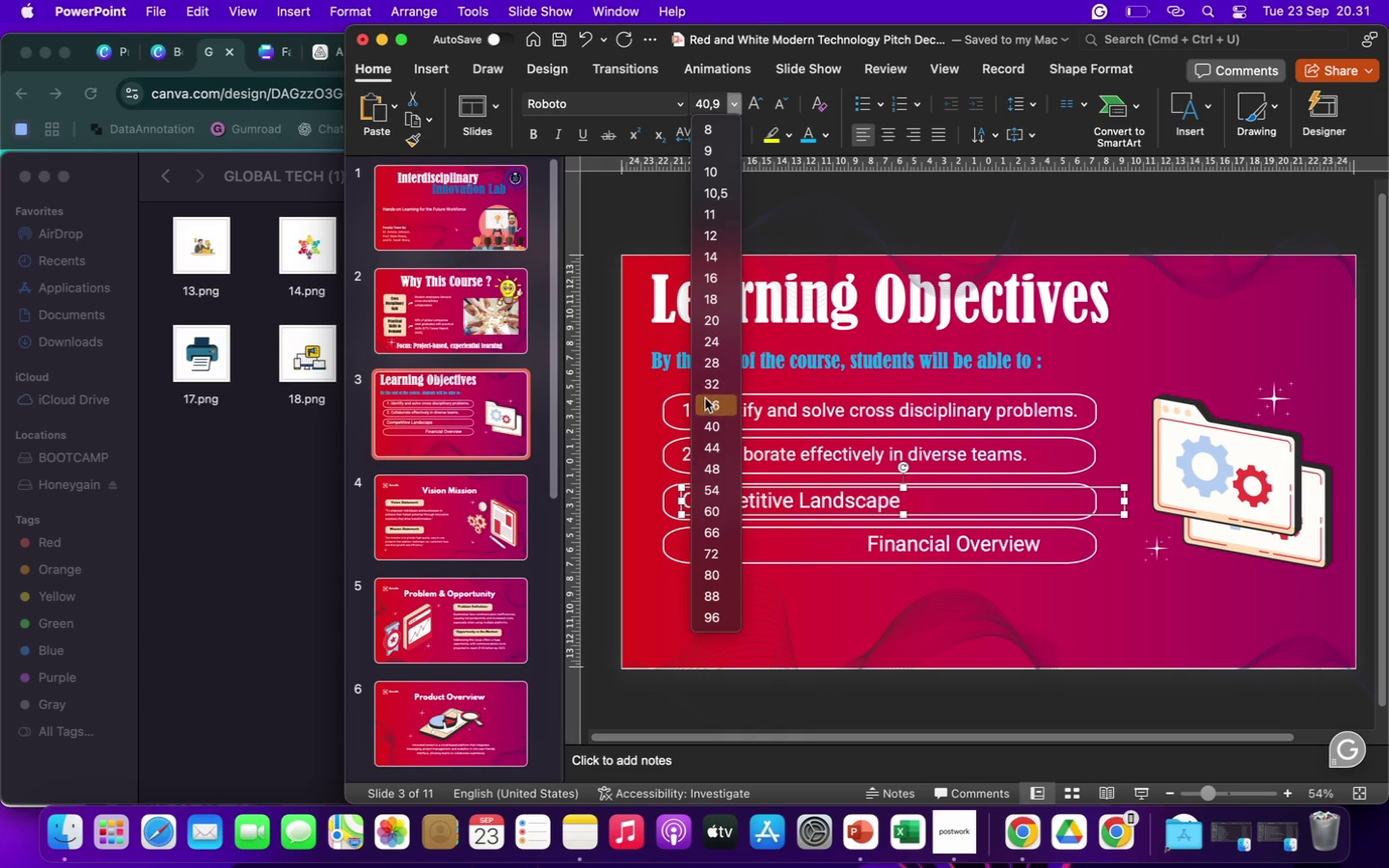 
left_click([706, 404])
 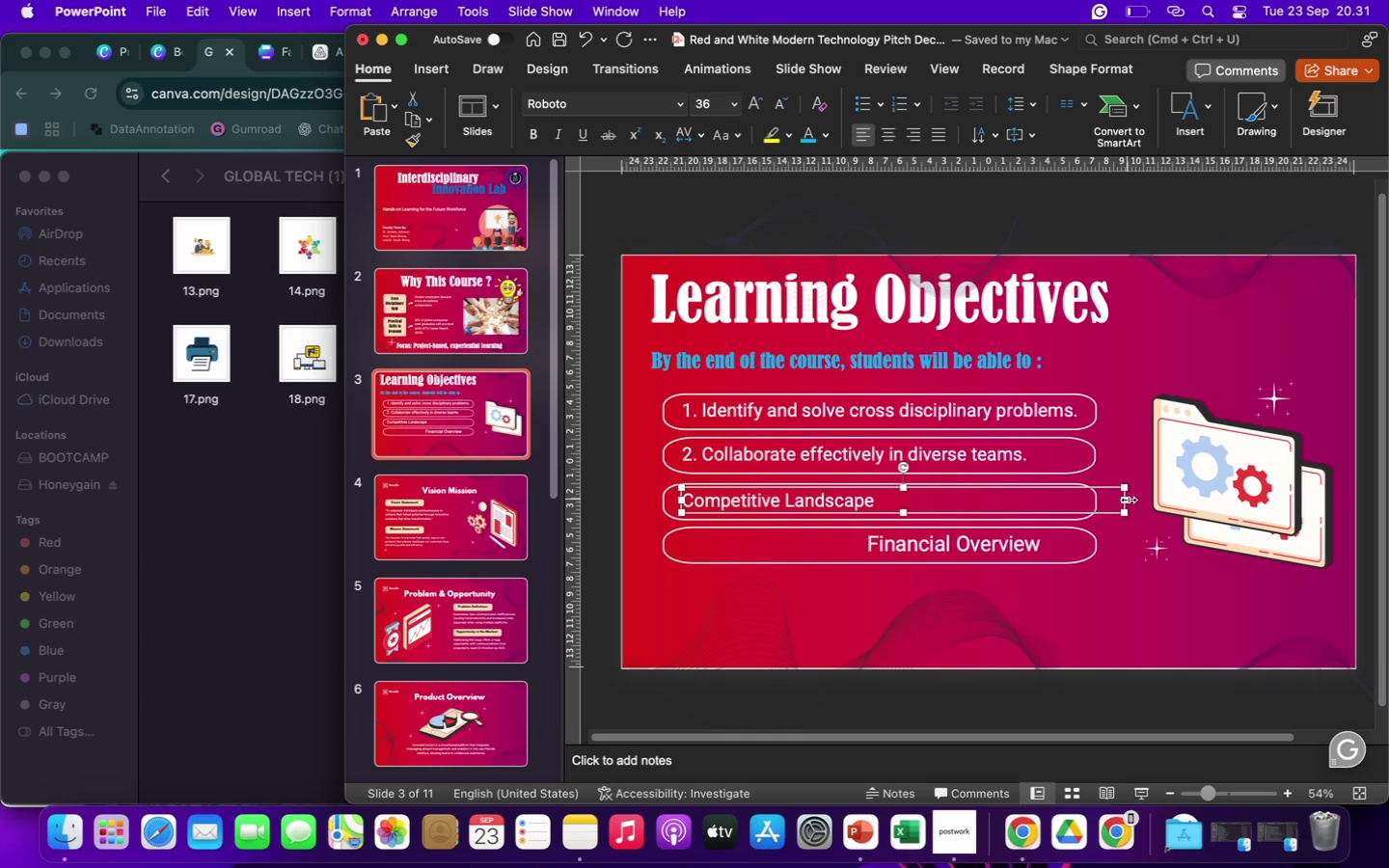 
left_click_drag(start_coordinate=[1128, 501], to_coordinate=[1080, 501])
 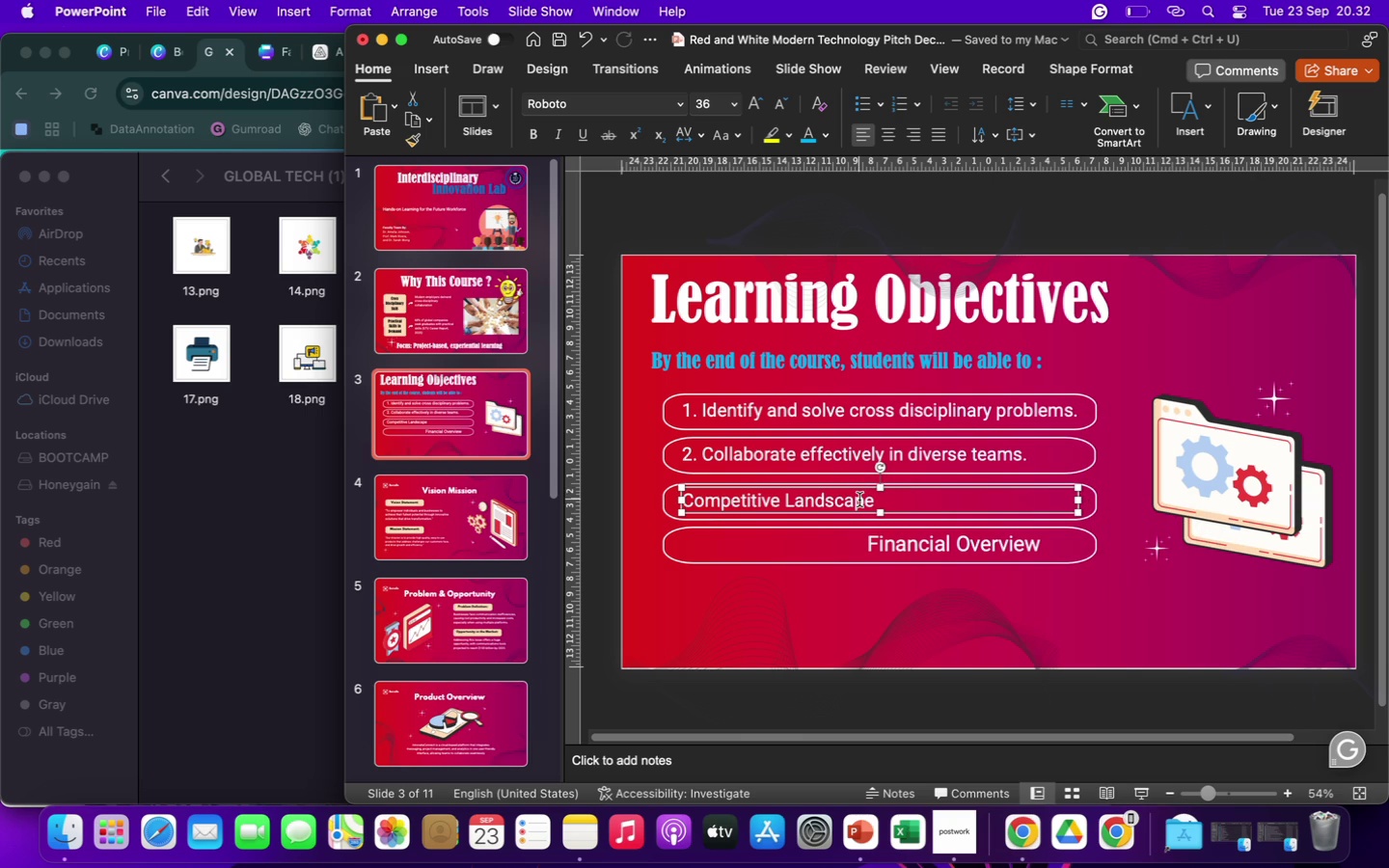 
left_click([859, 500])
 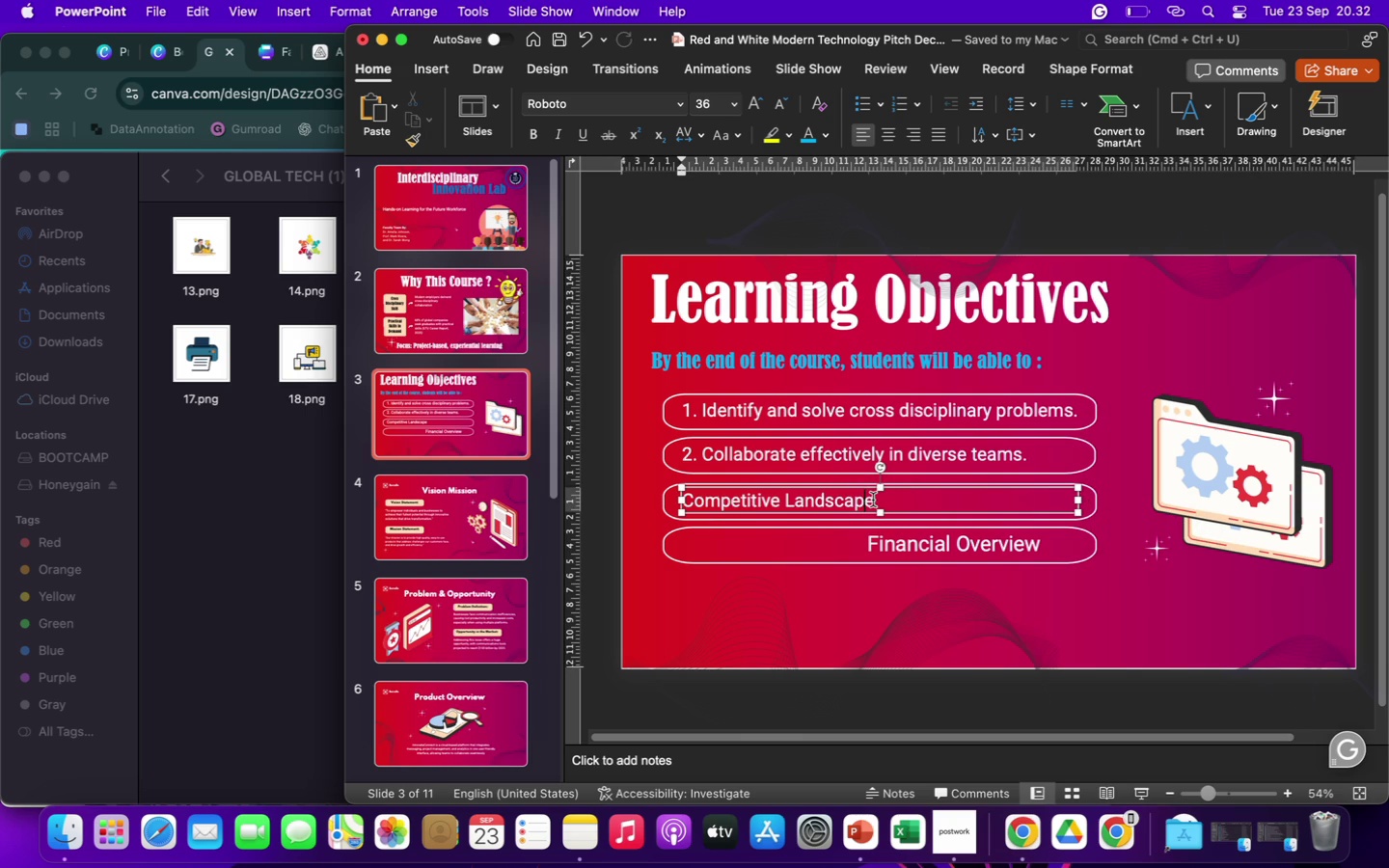 
left_click_drag(start_coordinate=[873, 500], to_coordinate=[722, 498])
 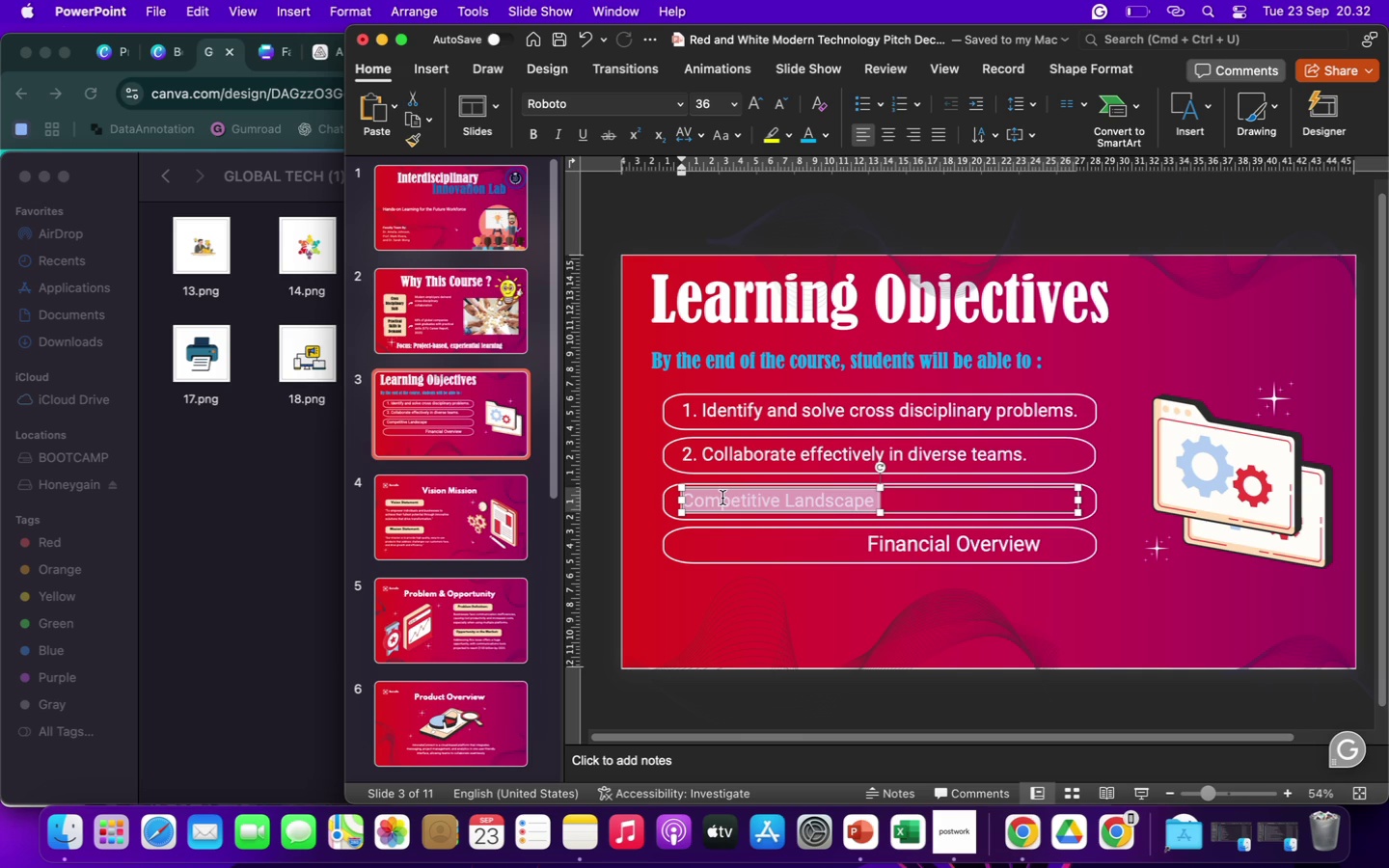 
key(3)
 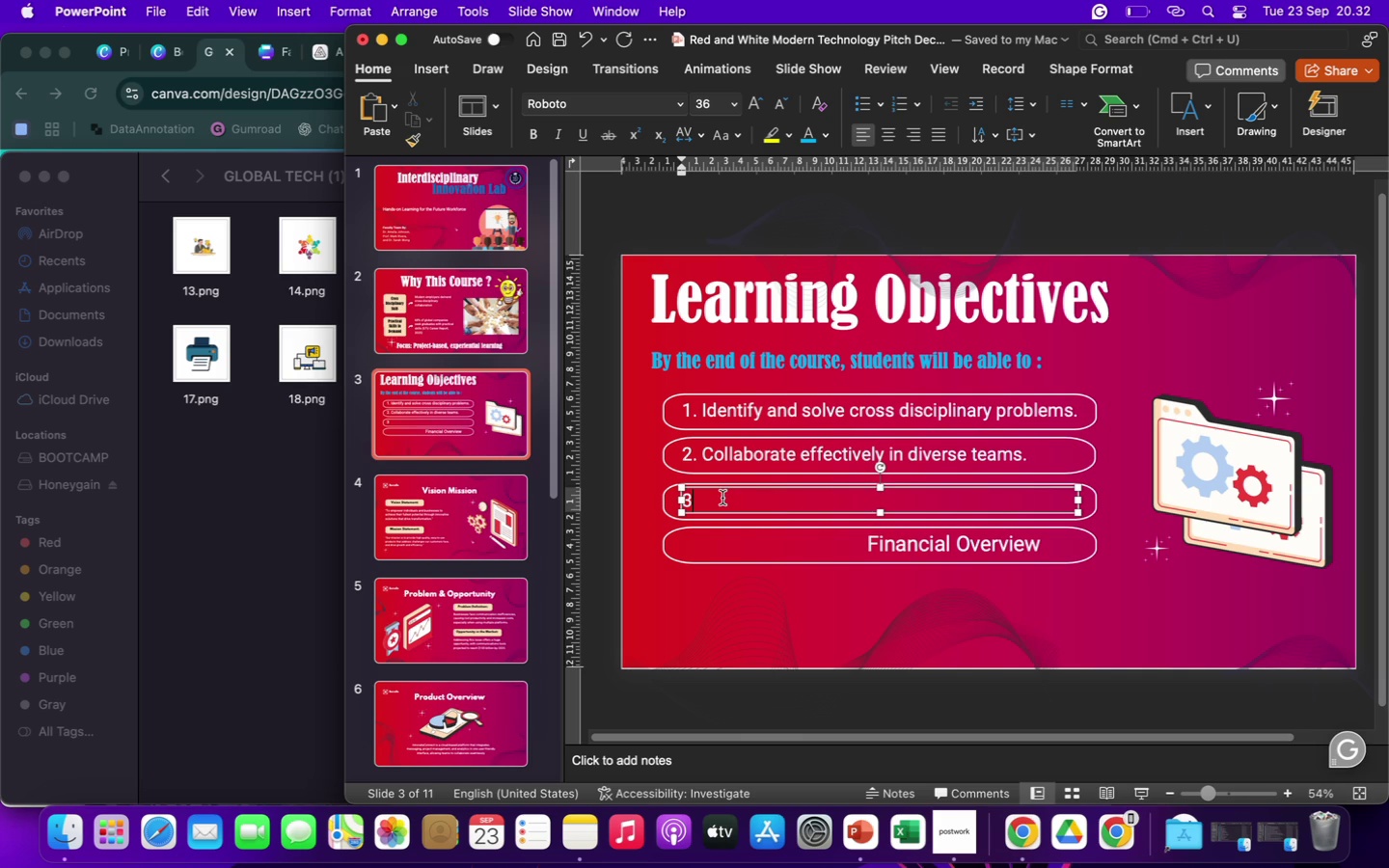 
key(Period)
 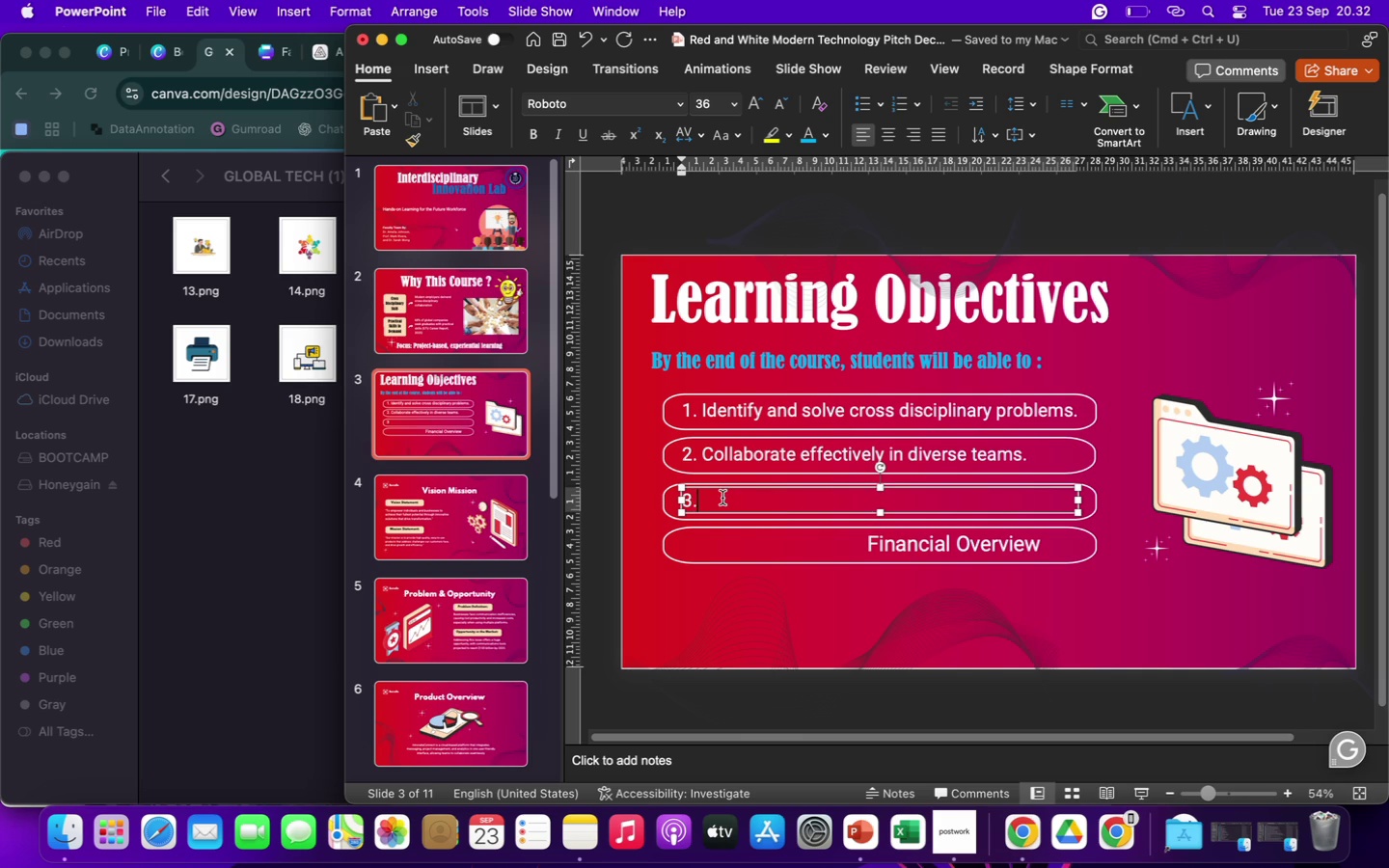 
key(Space)
 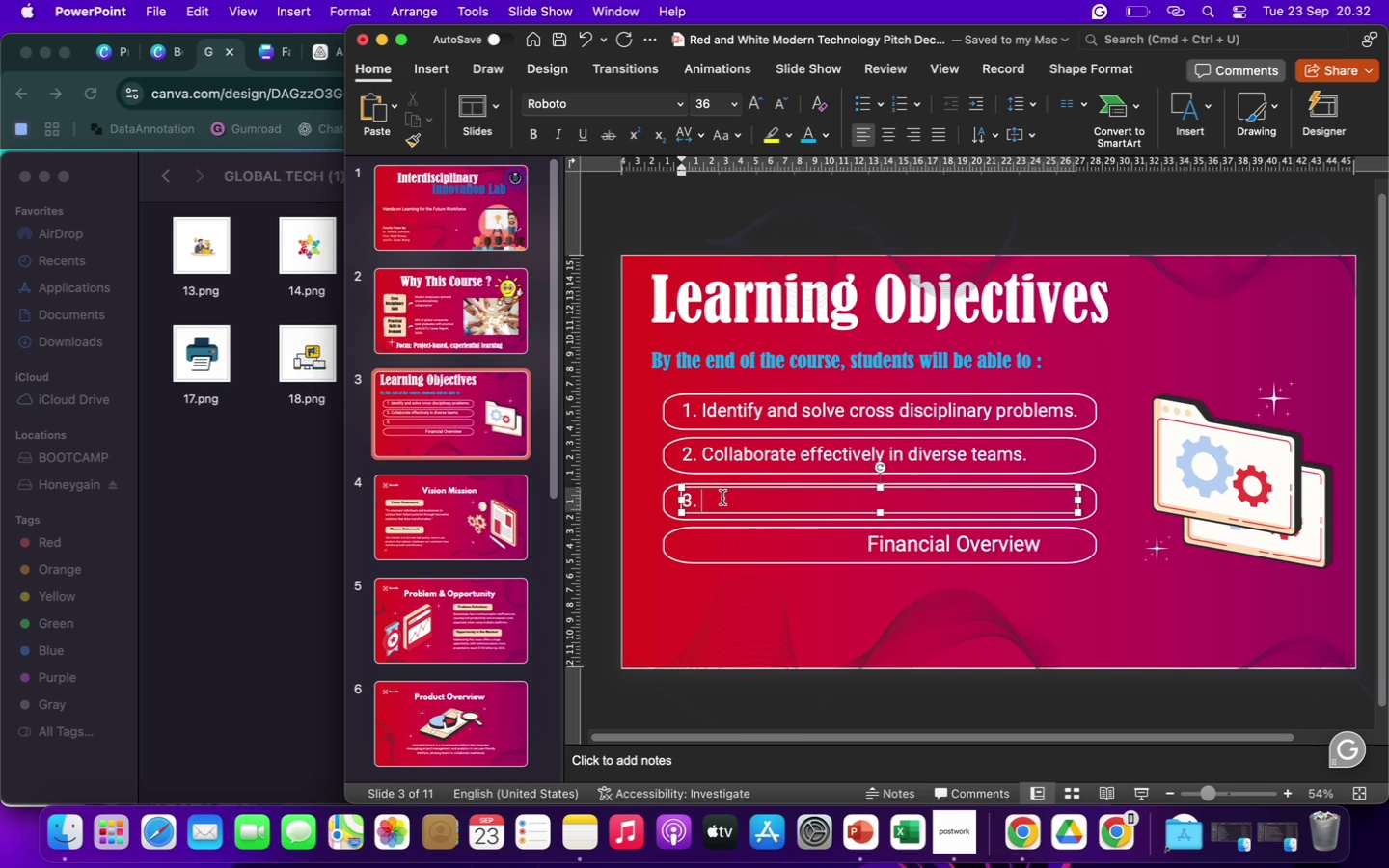 
wait(5.38)
 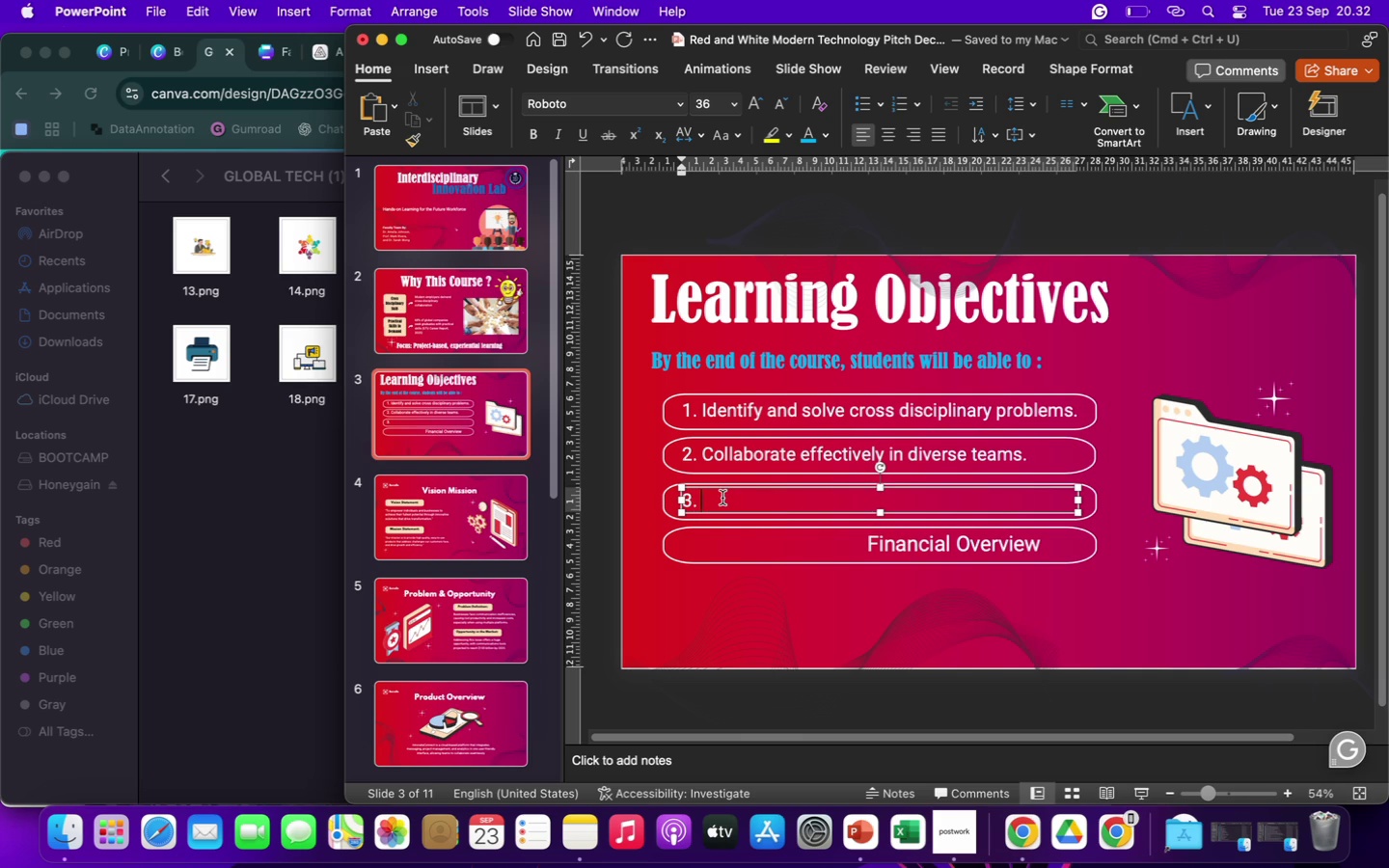 
type(Apply theo)
 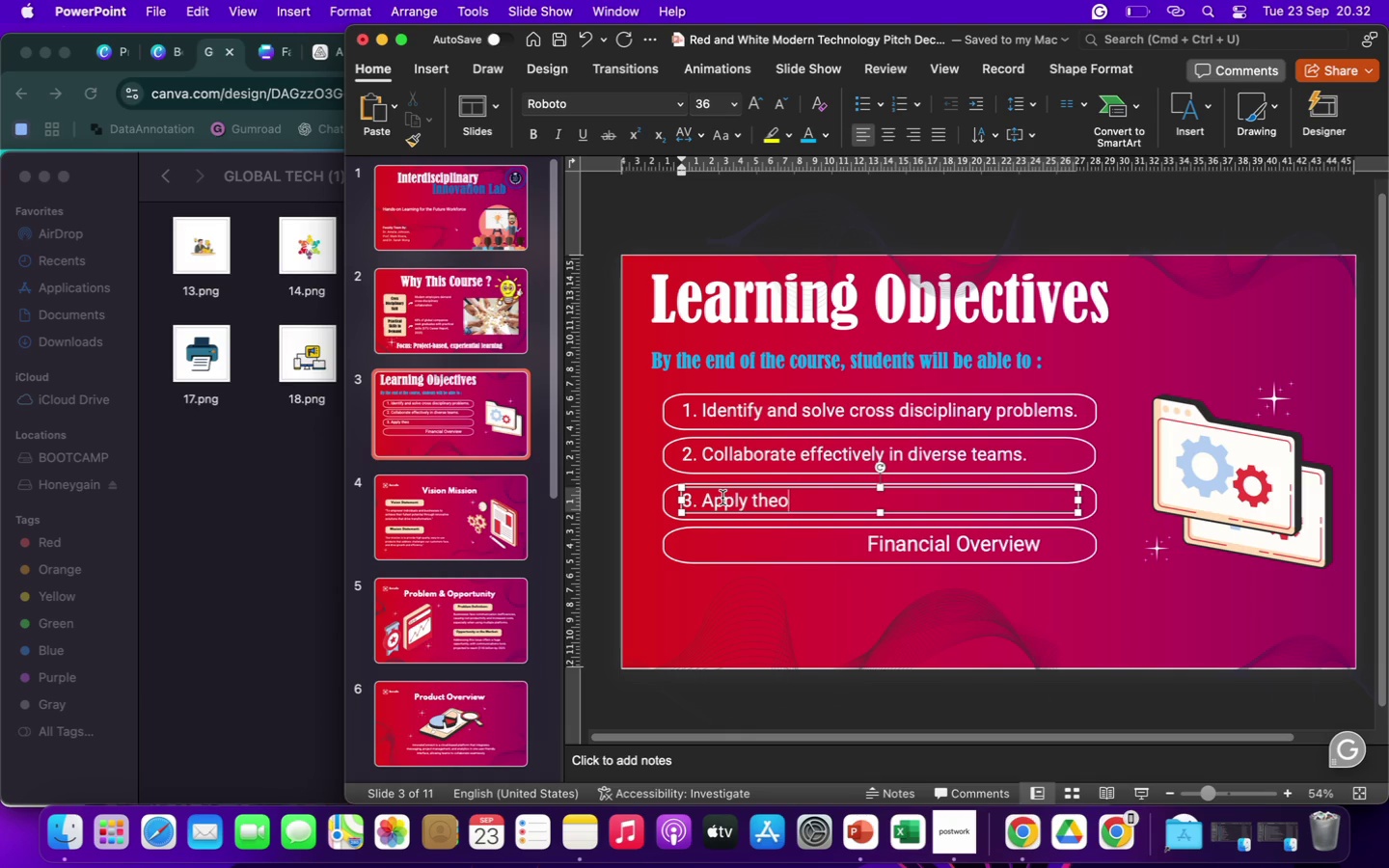 
type(retical knowledge in practical settings)
 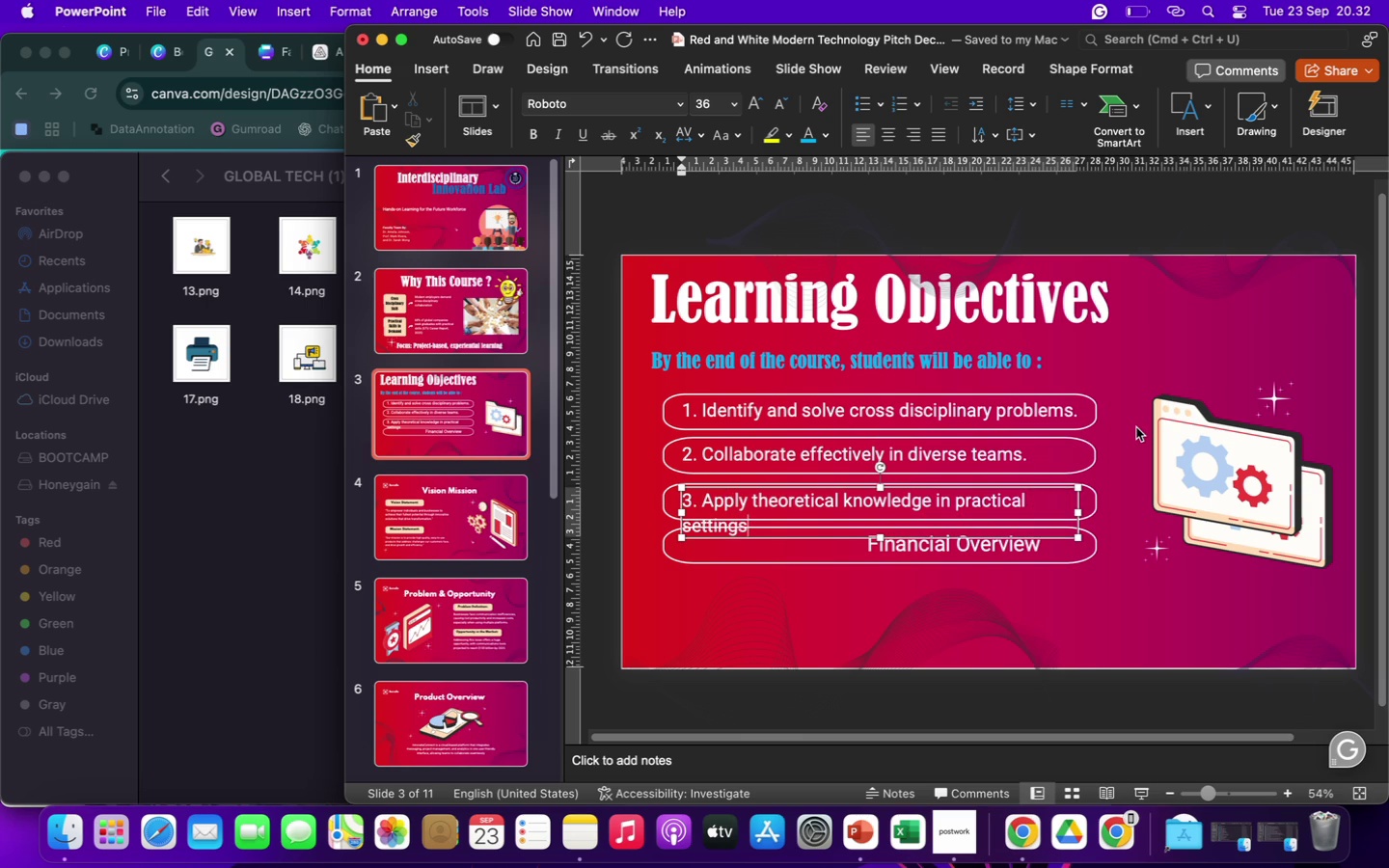 
wait(8.43)
 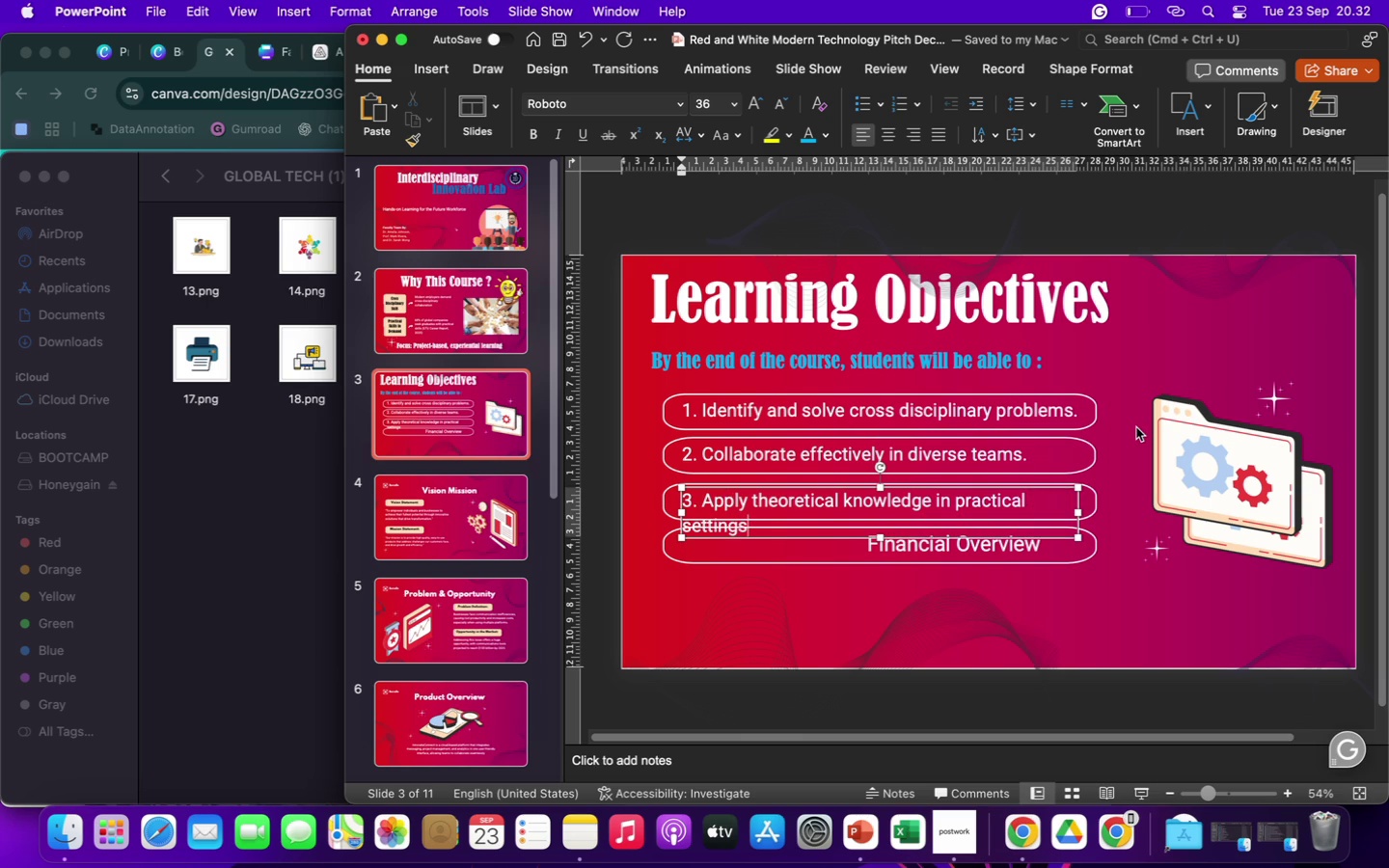 
left_click_drag(start_coordinate=[1079, 514], to_coordinate=[1107, 515])
 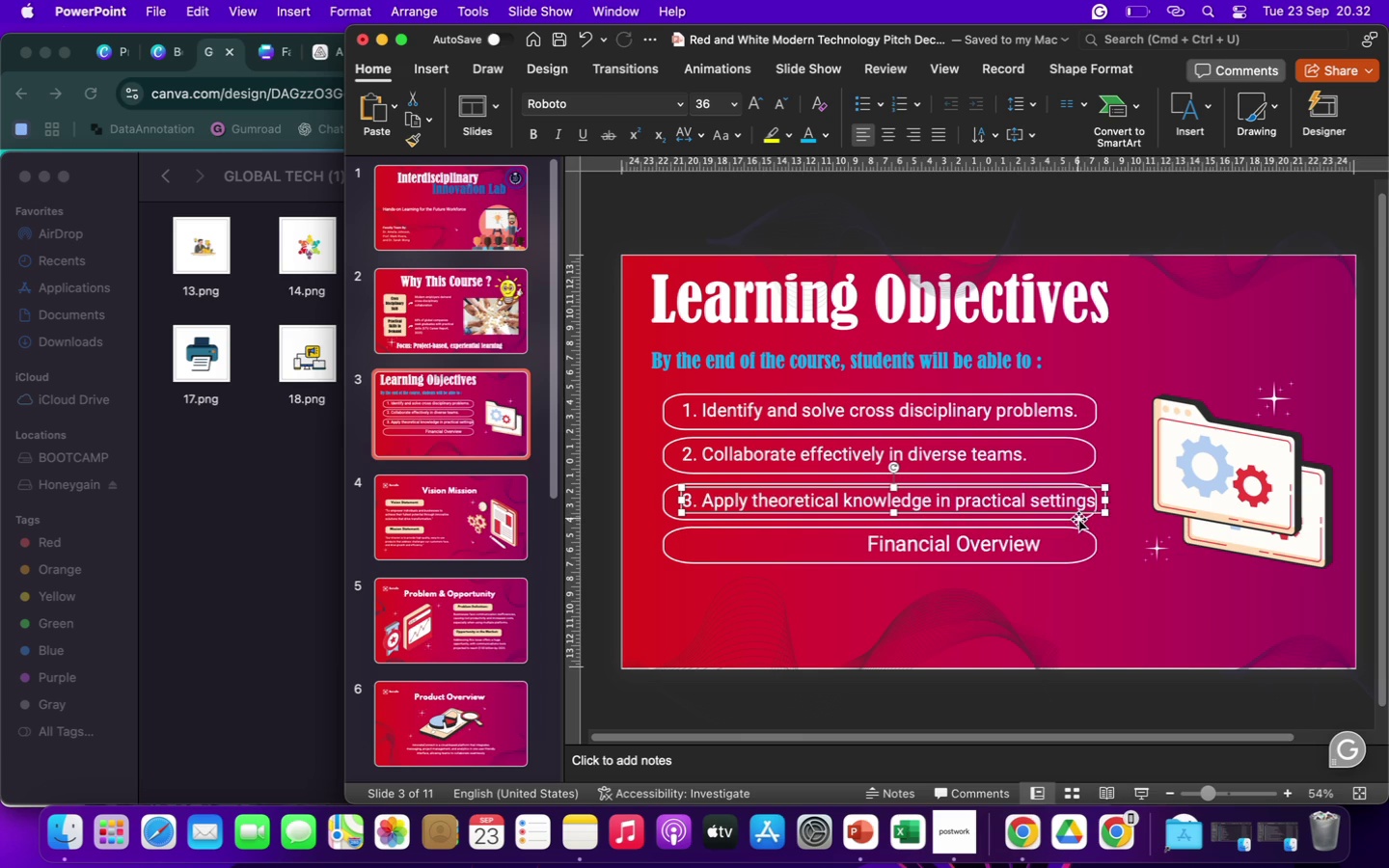 
left_click([1078, 519])
 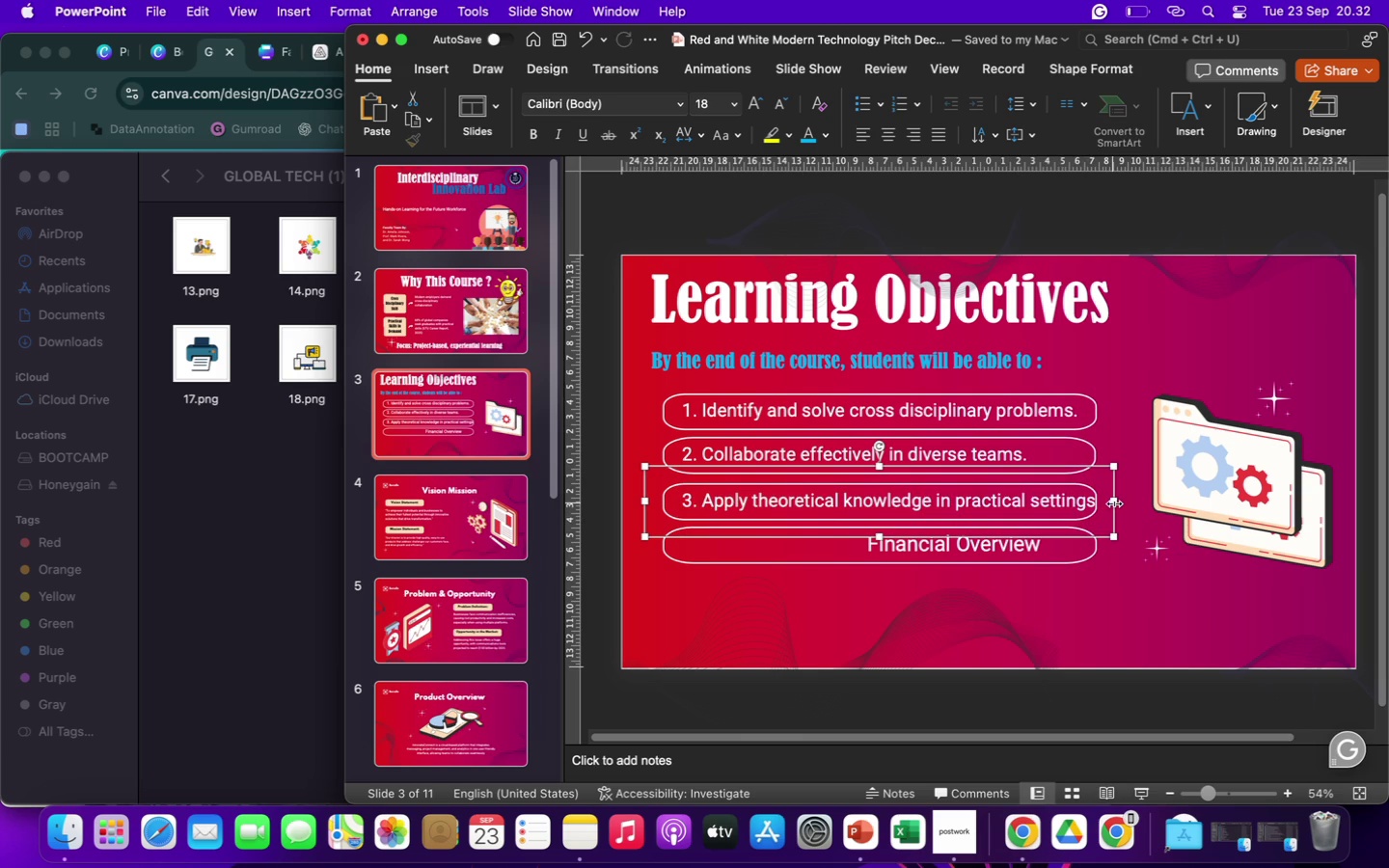 
left_click_drag(start_coordinate=[1113, 503], to_coordinate=[1128, 504])
 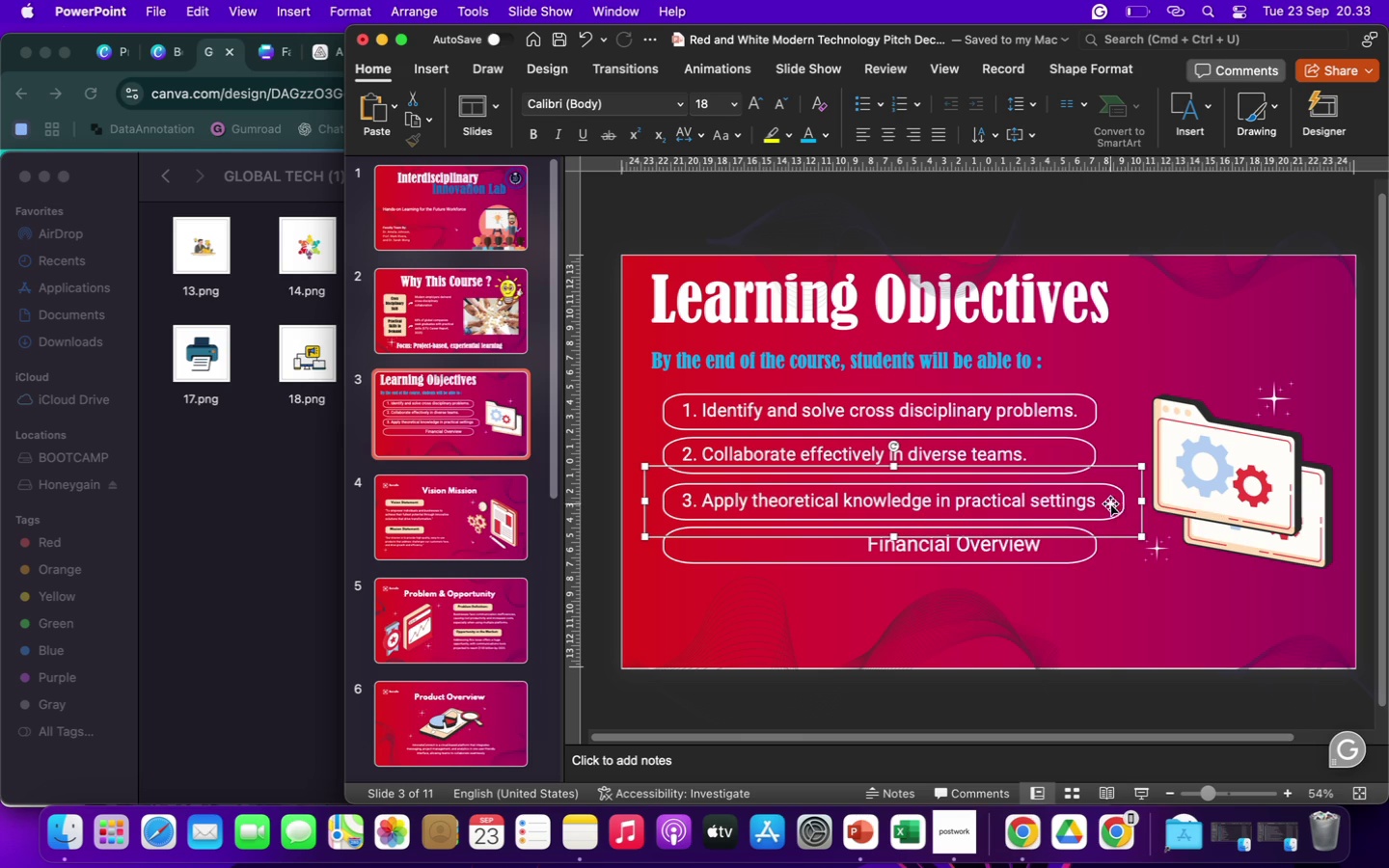 
left_click([1092, 501])
 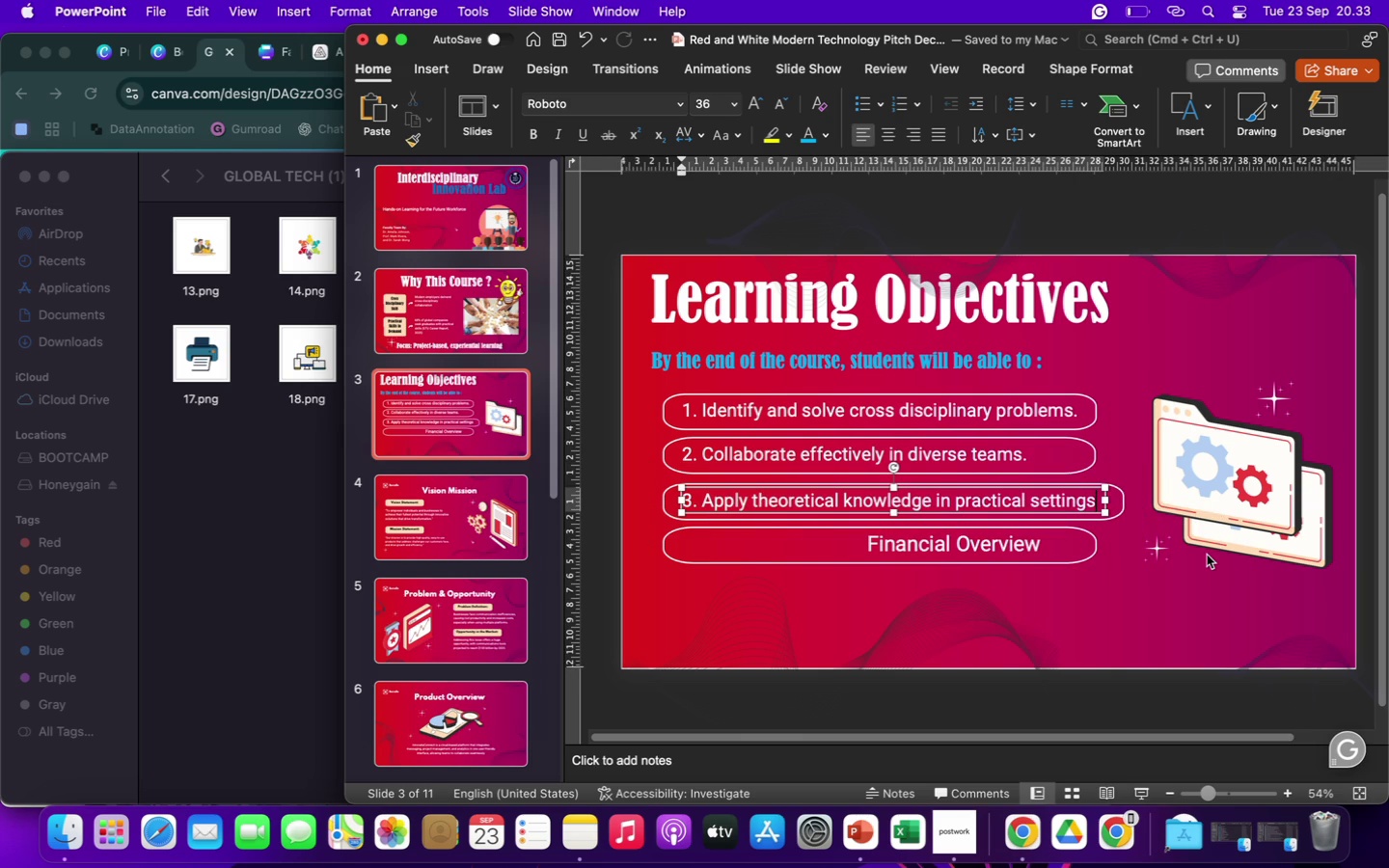 
key(Period)
 